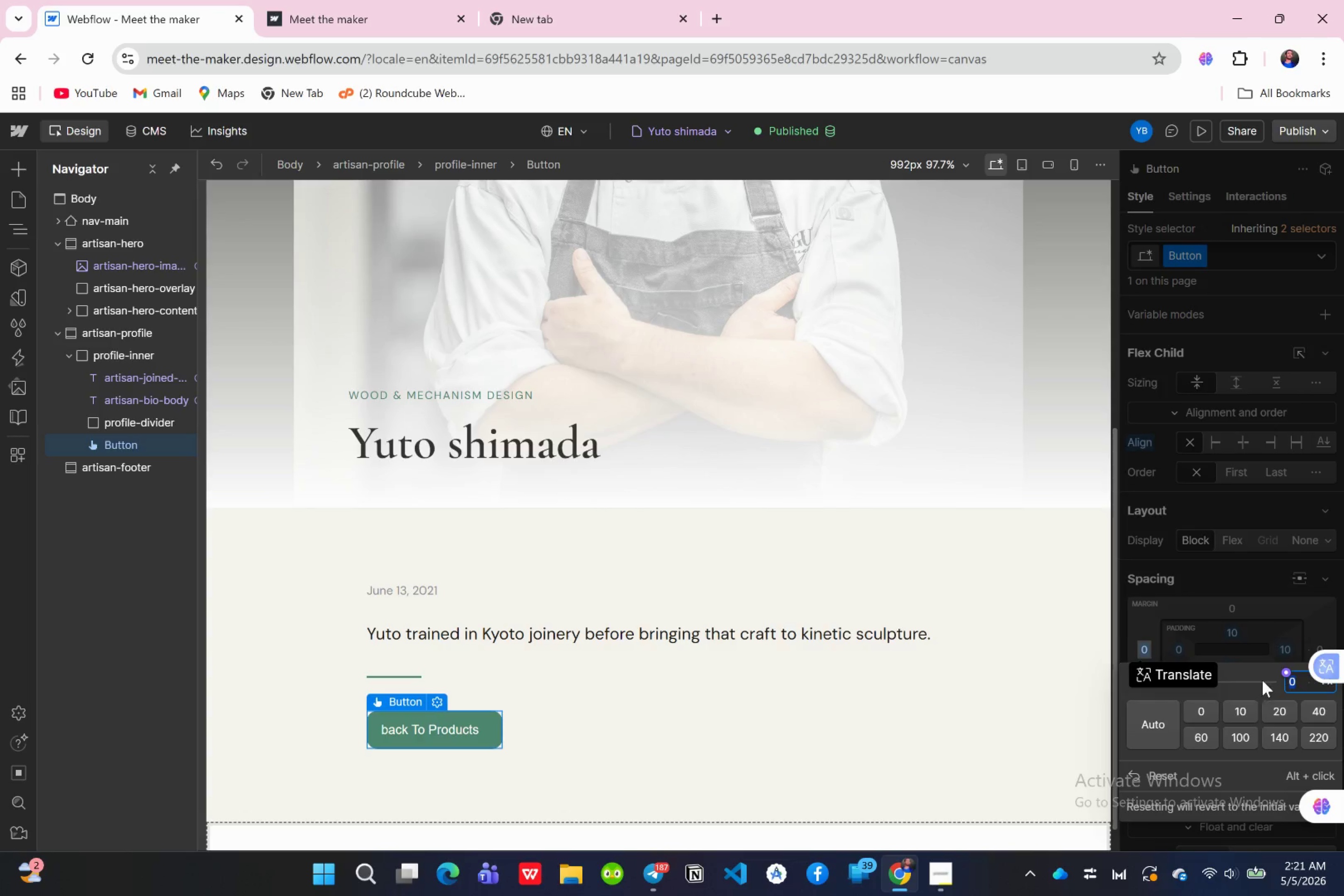 
left_click([1297, 685])
 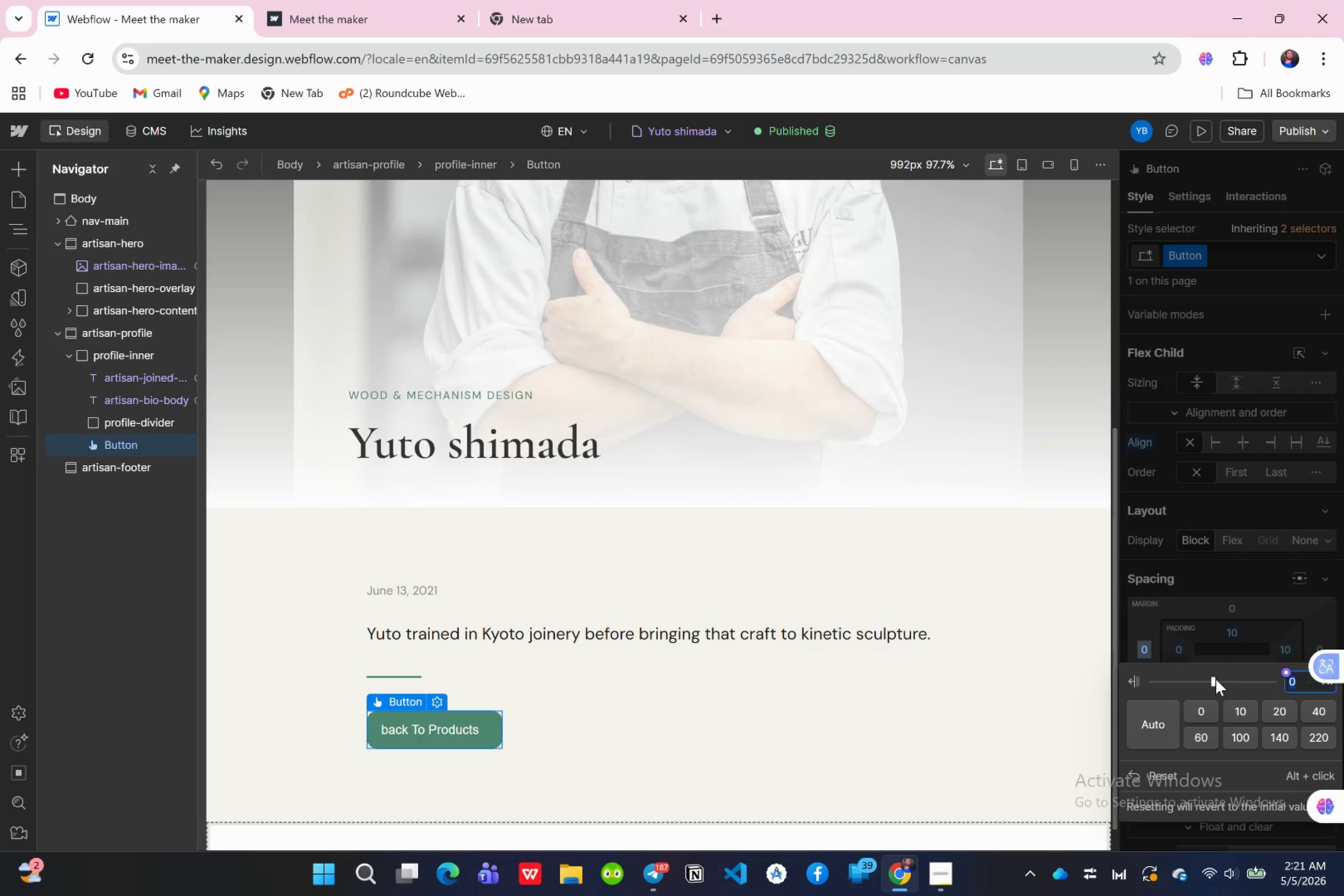 
left_click_drag(start_coordinate=[1212, 679], to_coordinate=[1200, 691])
 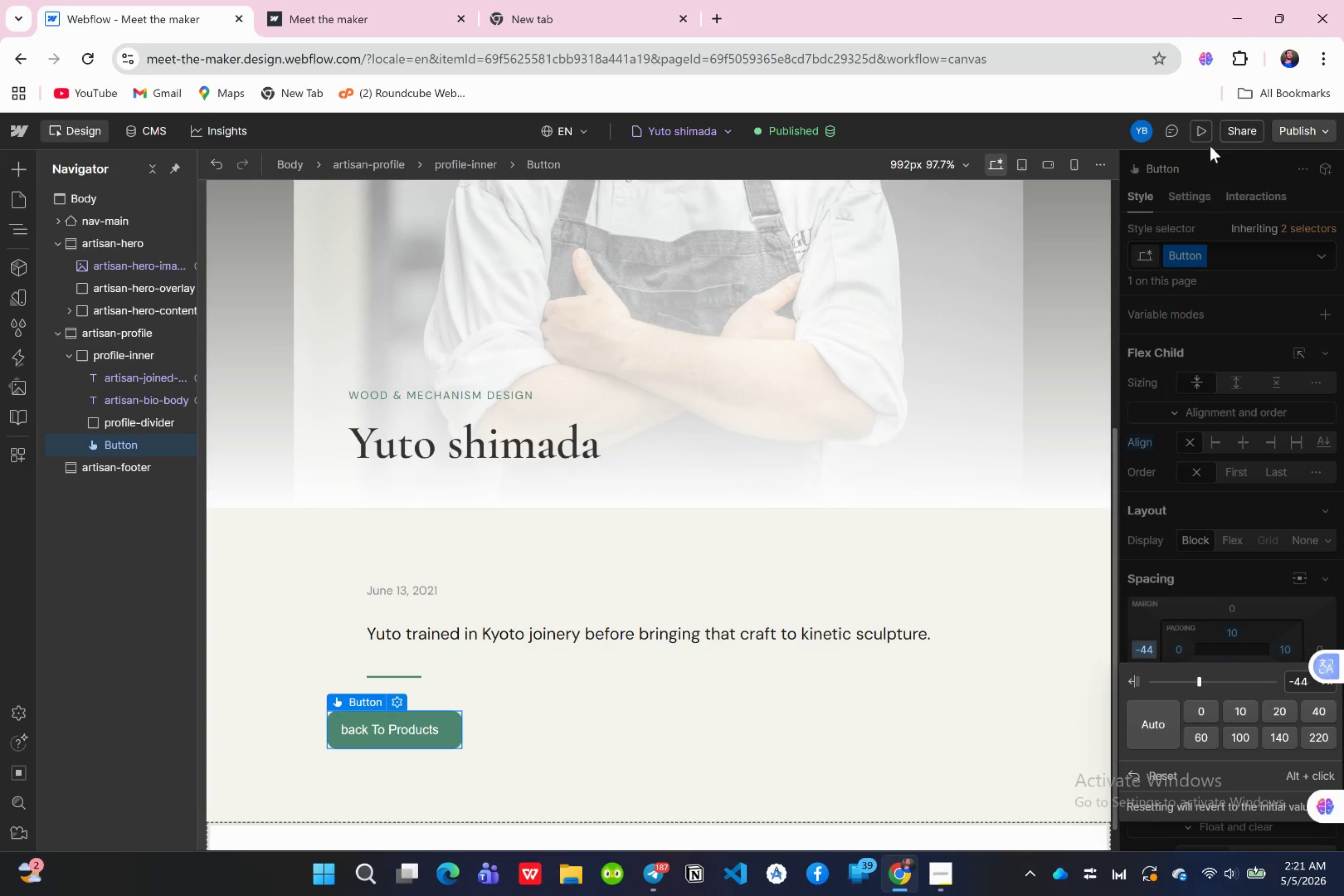 
left_click([1208, 139])
 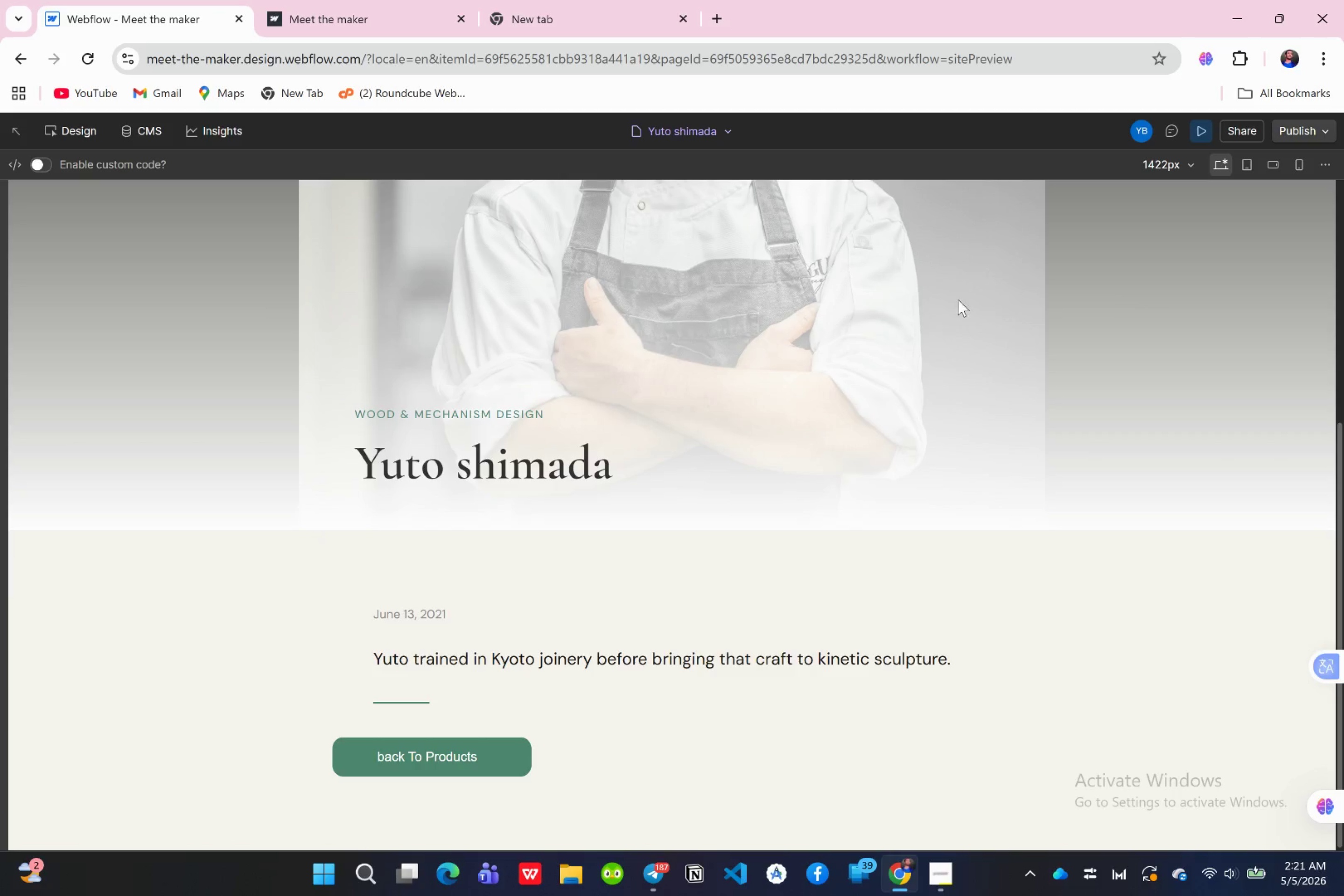 
wait(5.23)
 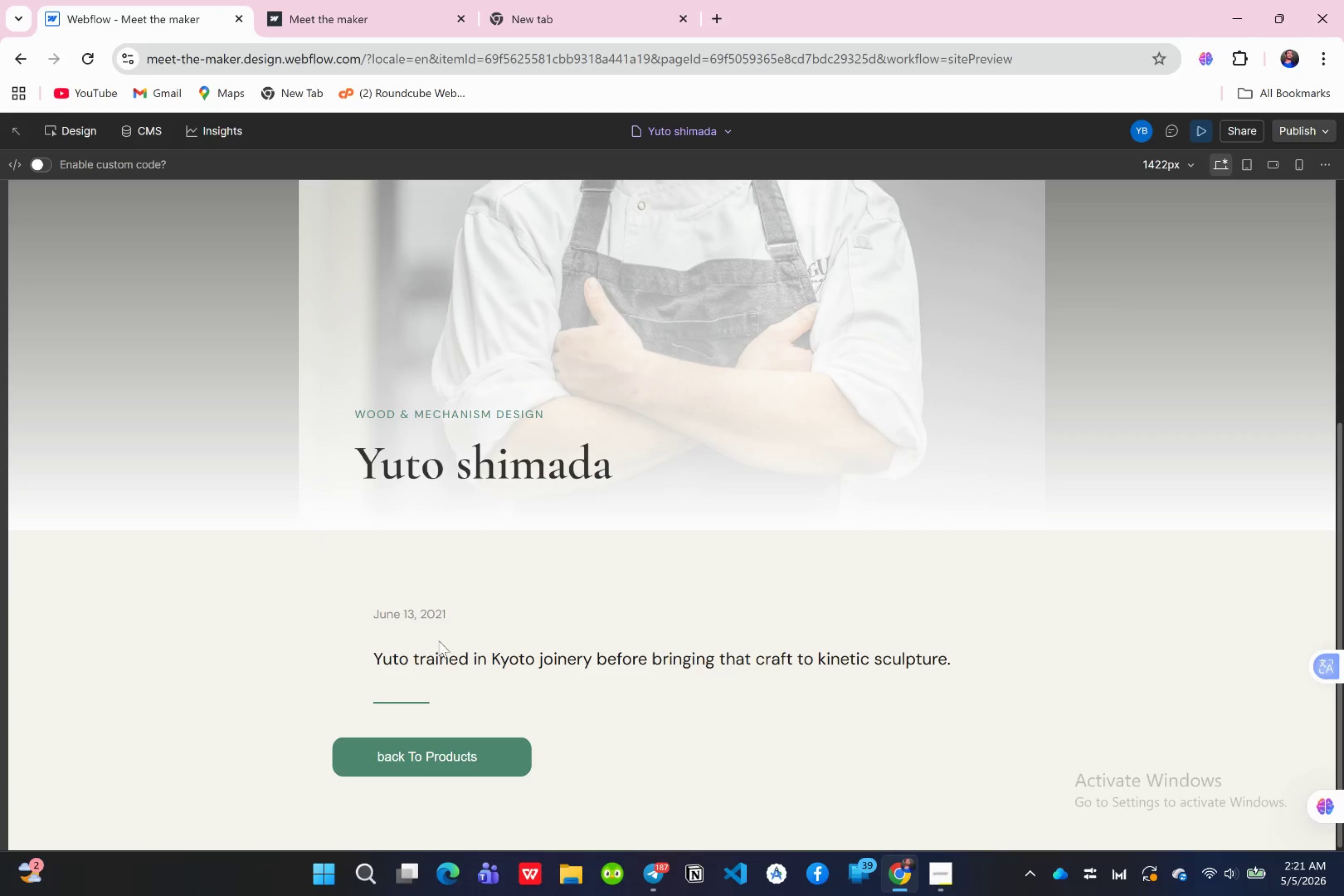 
left_click([1206, 131])
 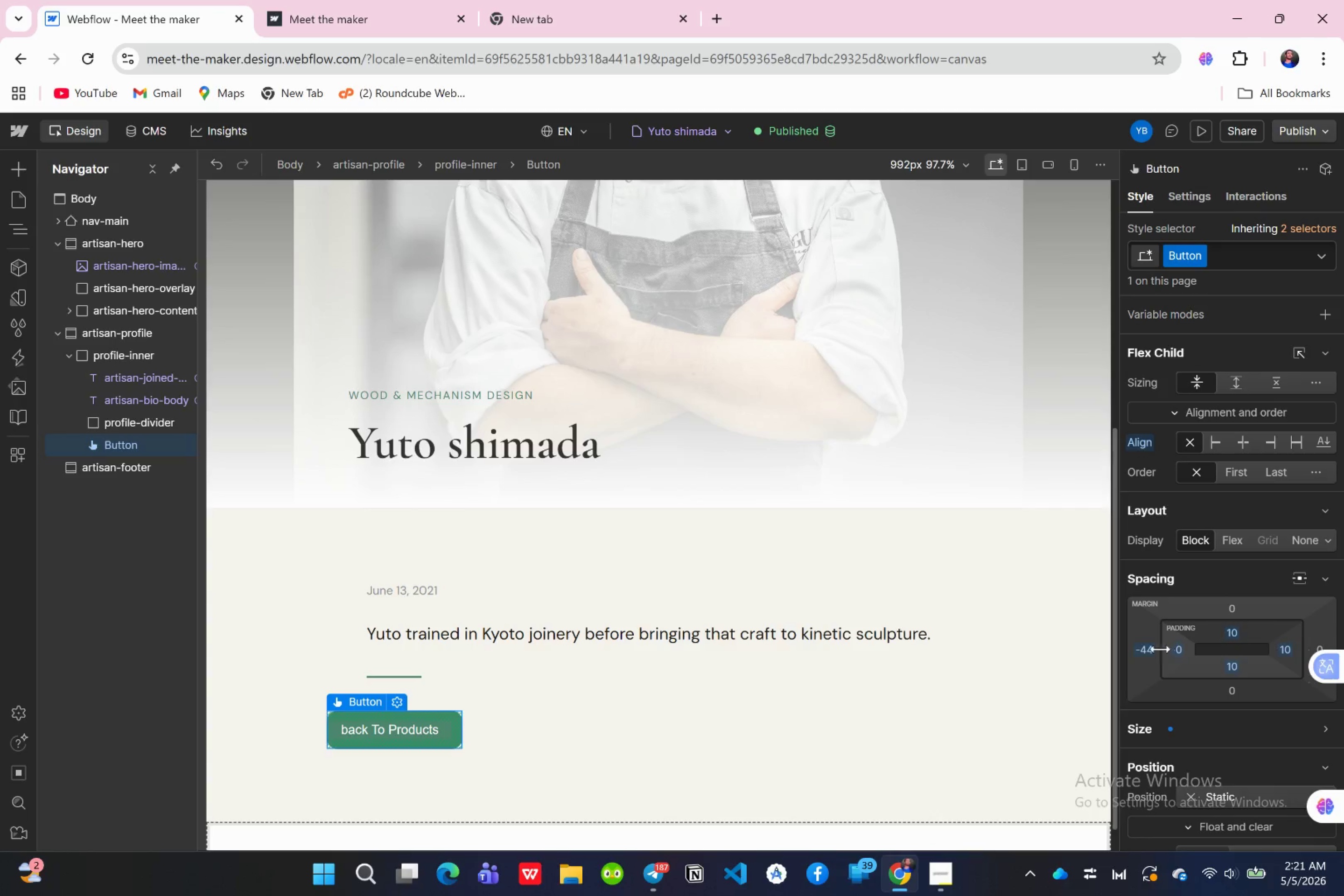 
left_click([1146, 652])
 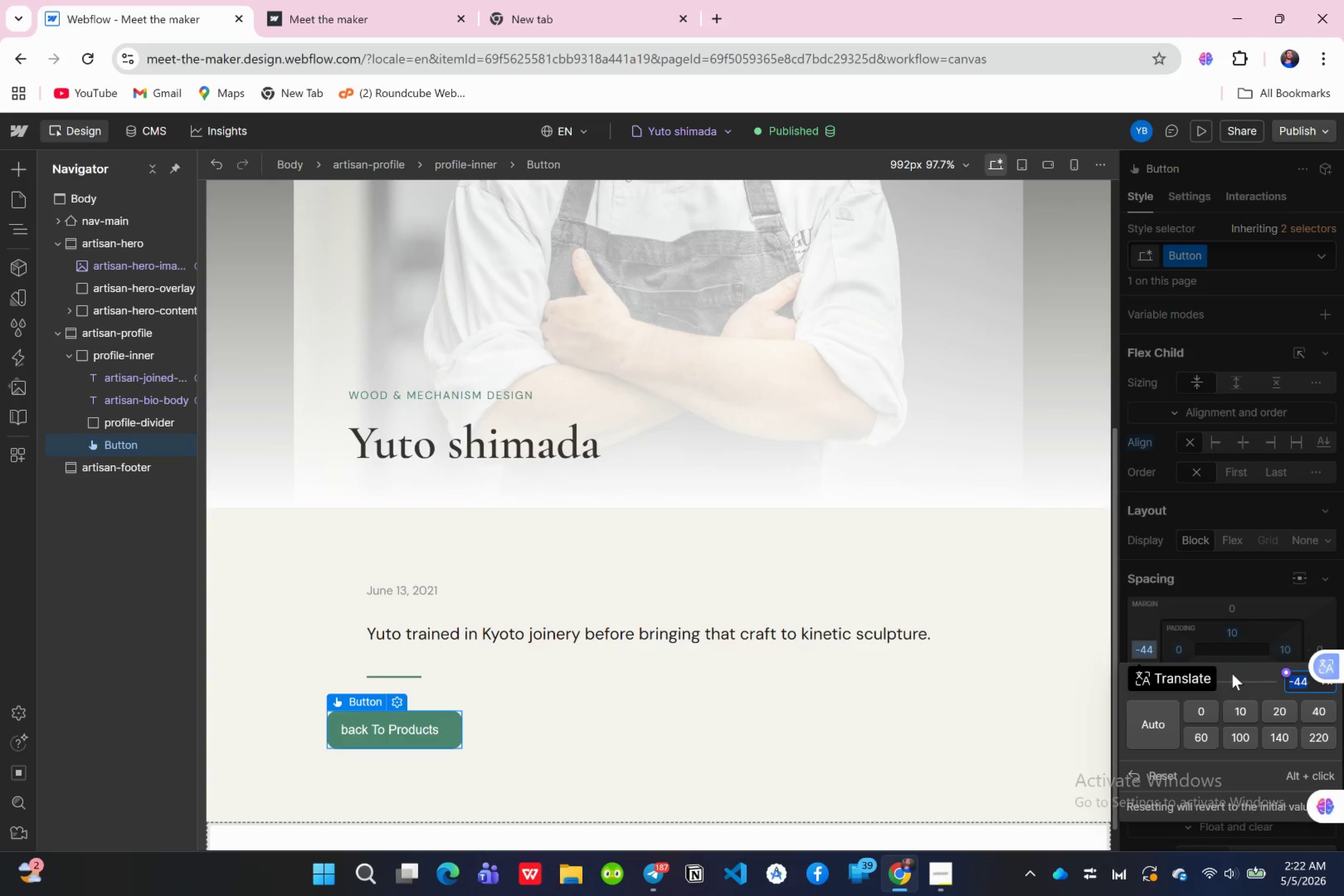 
wait(6.76)
 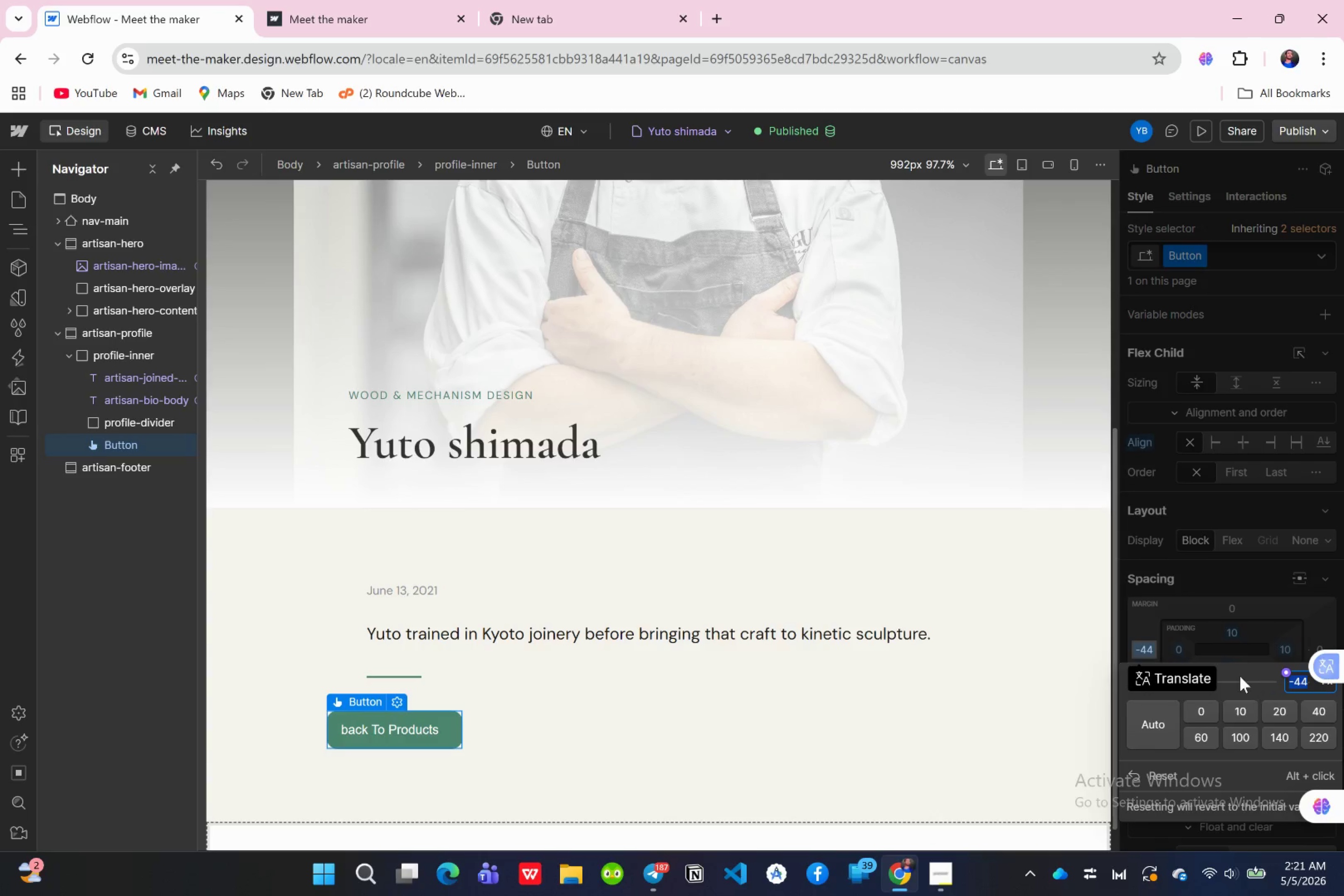 
left_click_drag(start_coordinate=[1225, 680], to_coordinate=[1200, 703])
 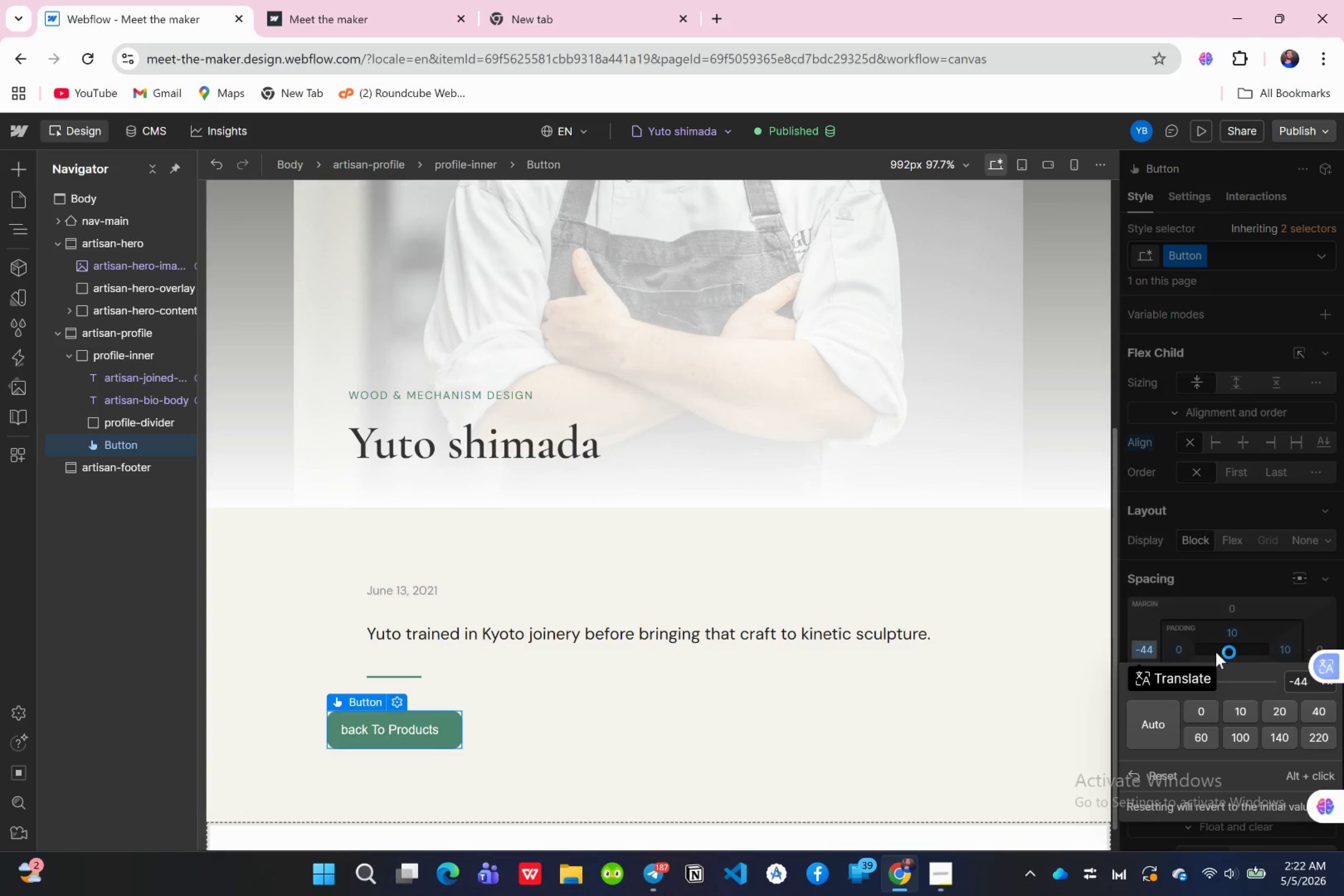 
wait(13.48)
 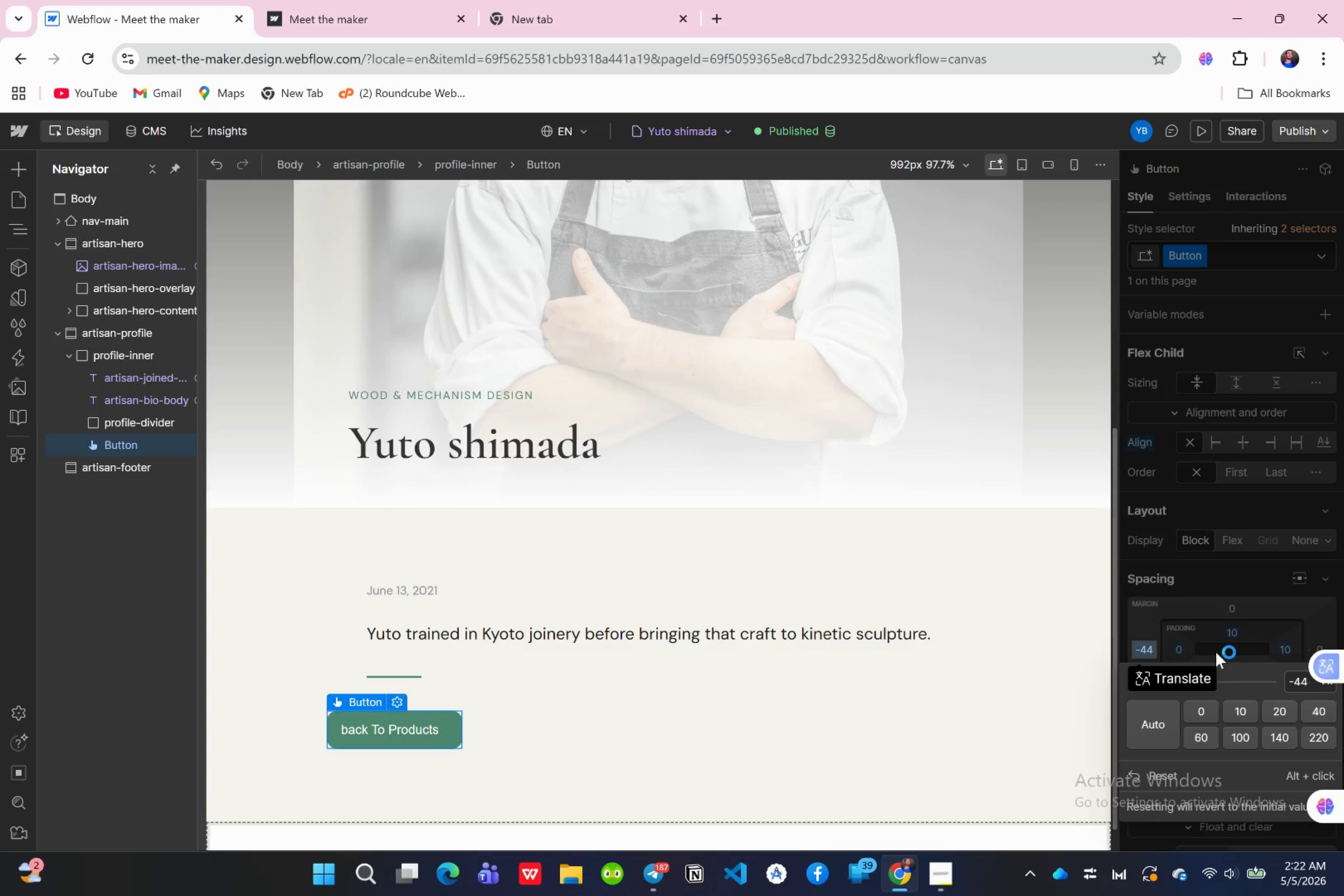 
left_click([1183, 599])
 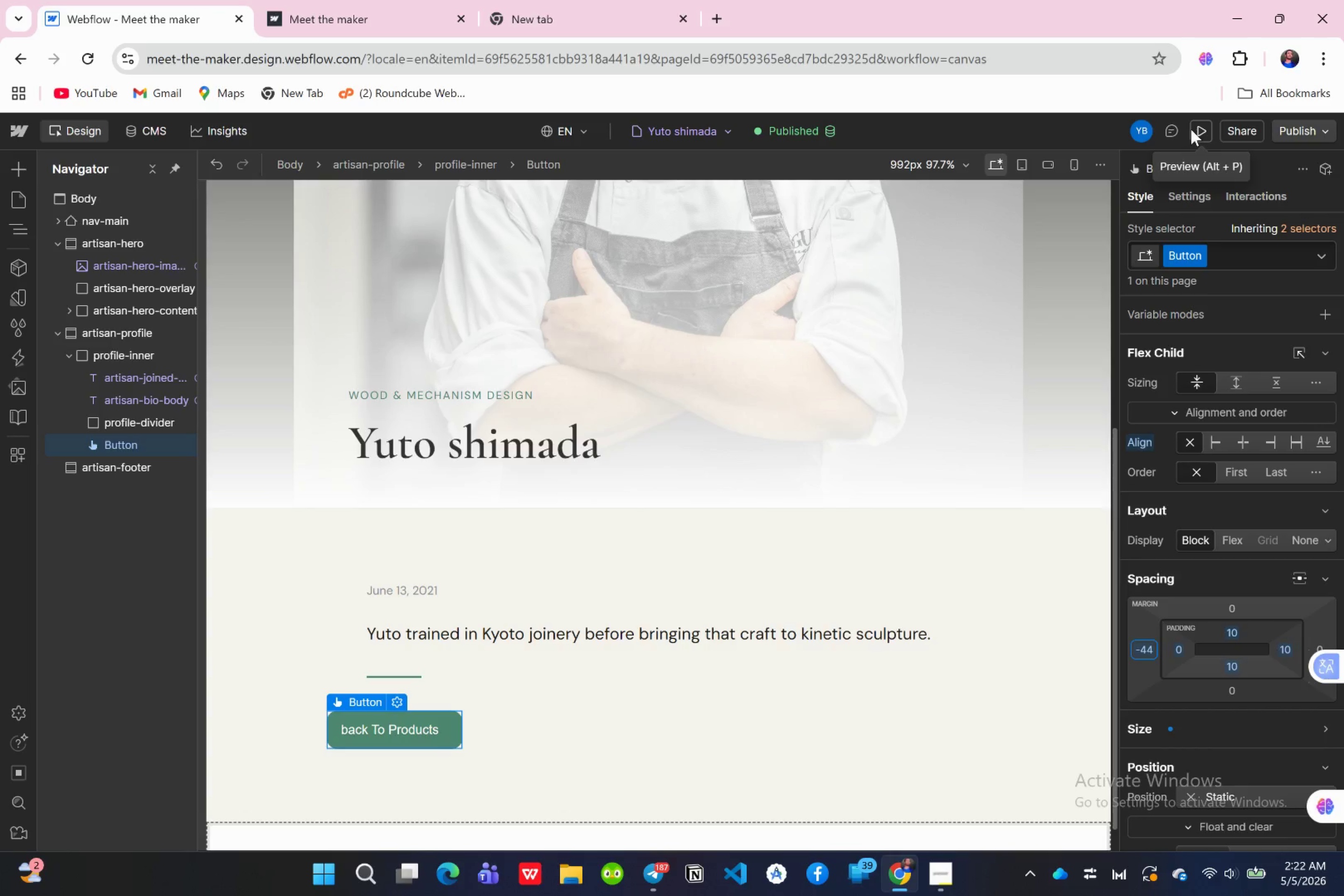 
left_click([1191, 129])
 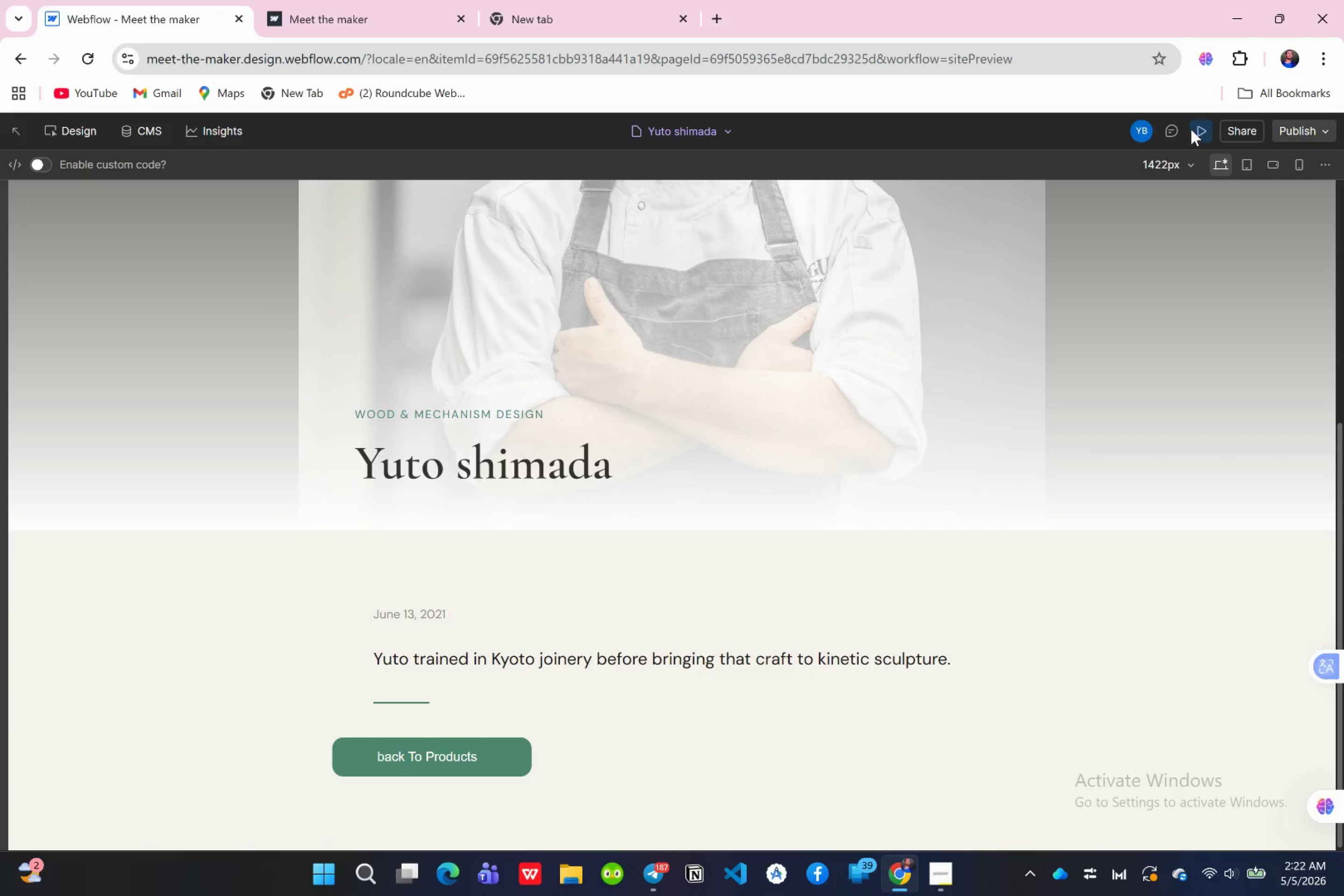 
left_click([1191, 129])
 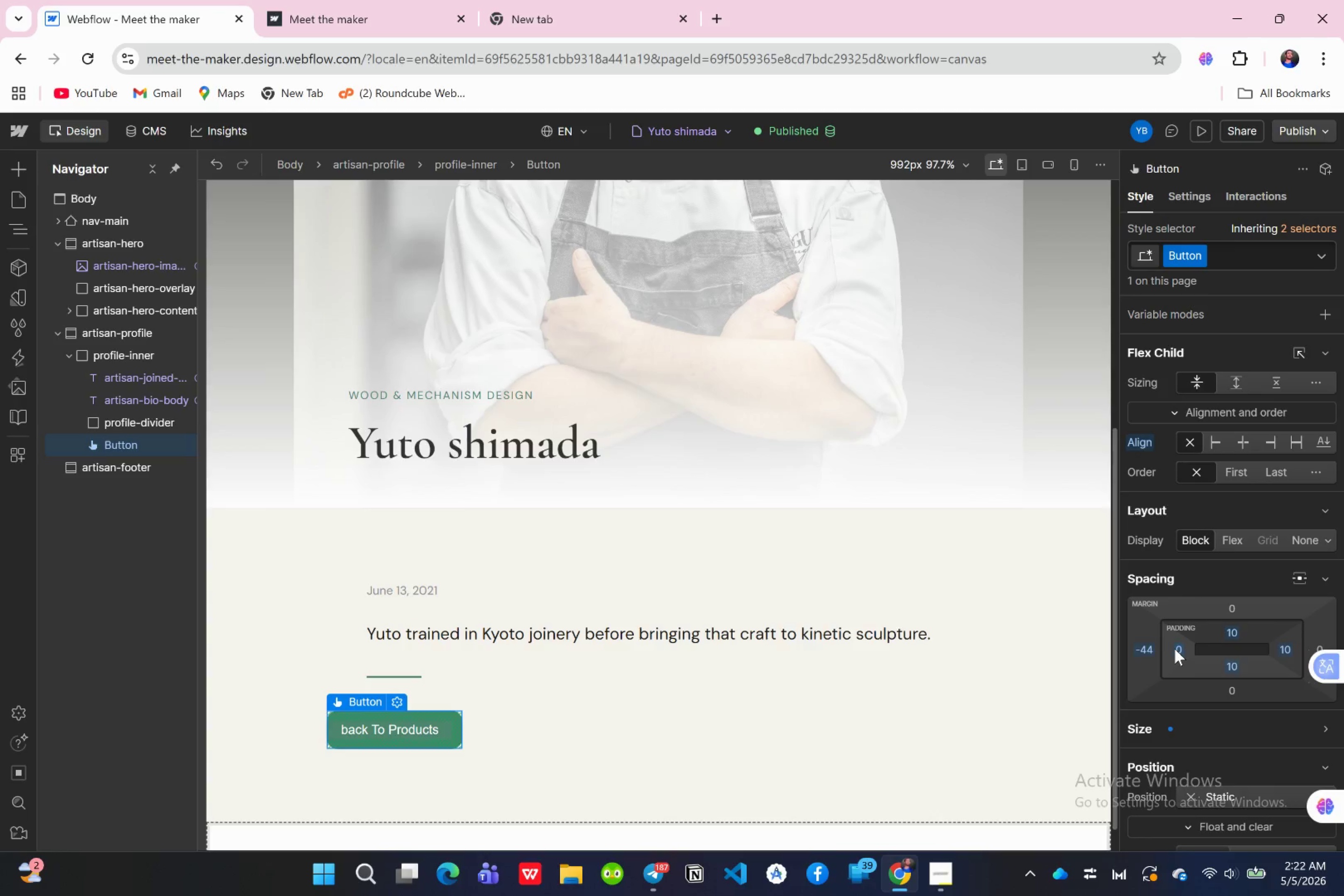 
wait(6.89)
 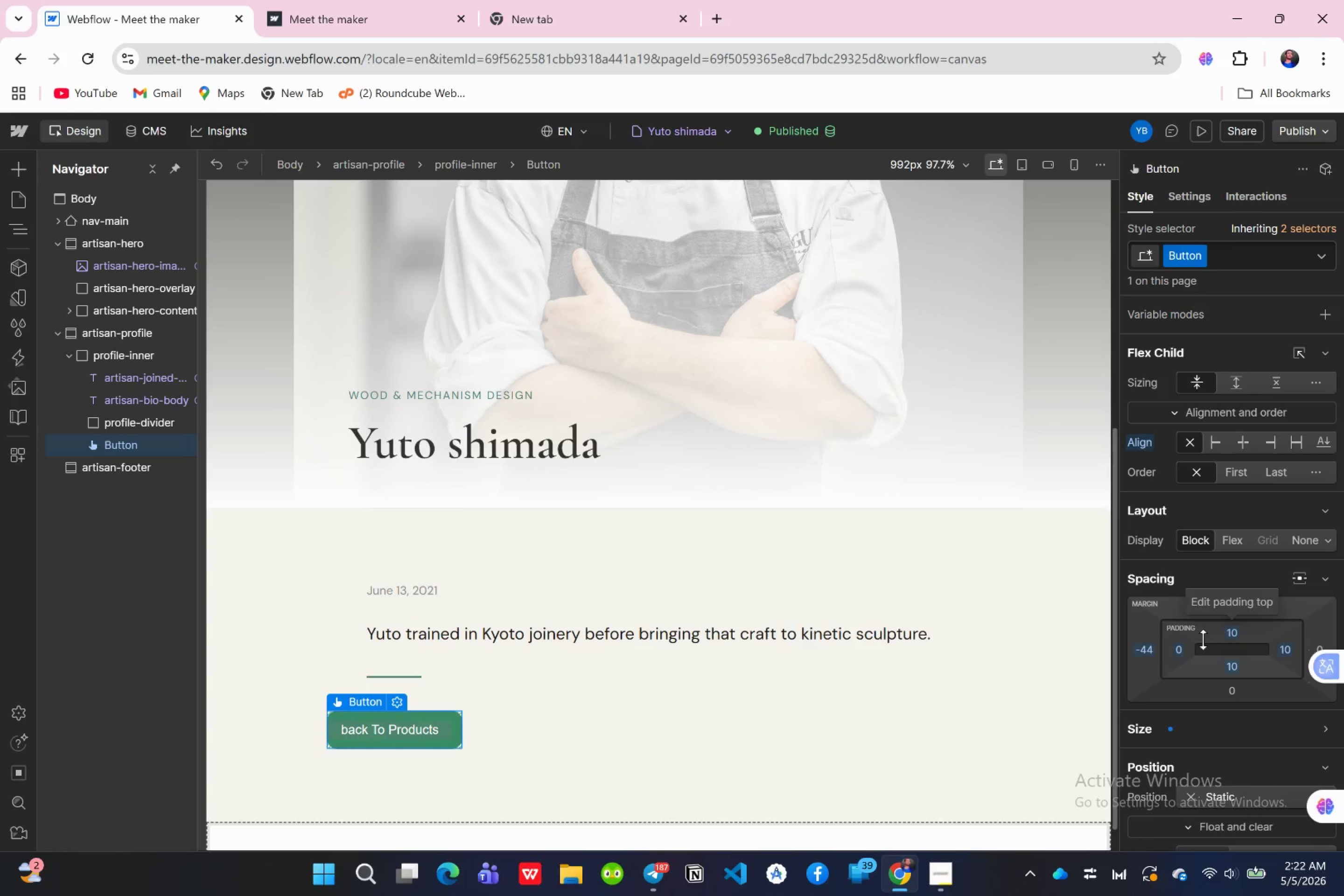 
scroll: coordinate [1175, 647], scroll_direction: up, amount: 32.0
 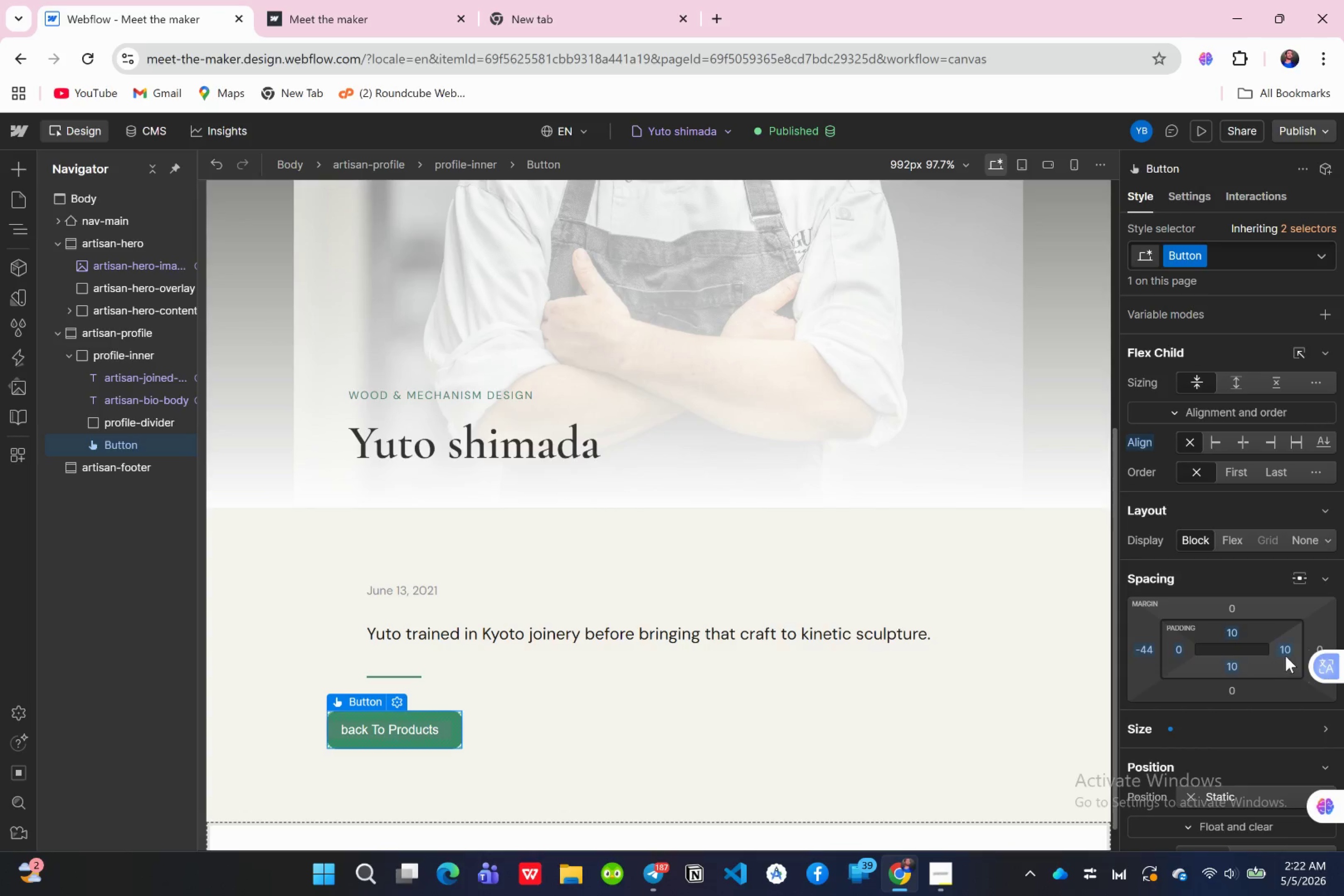 
left_click([1286, 656])
 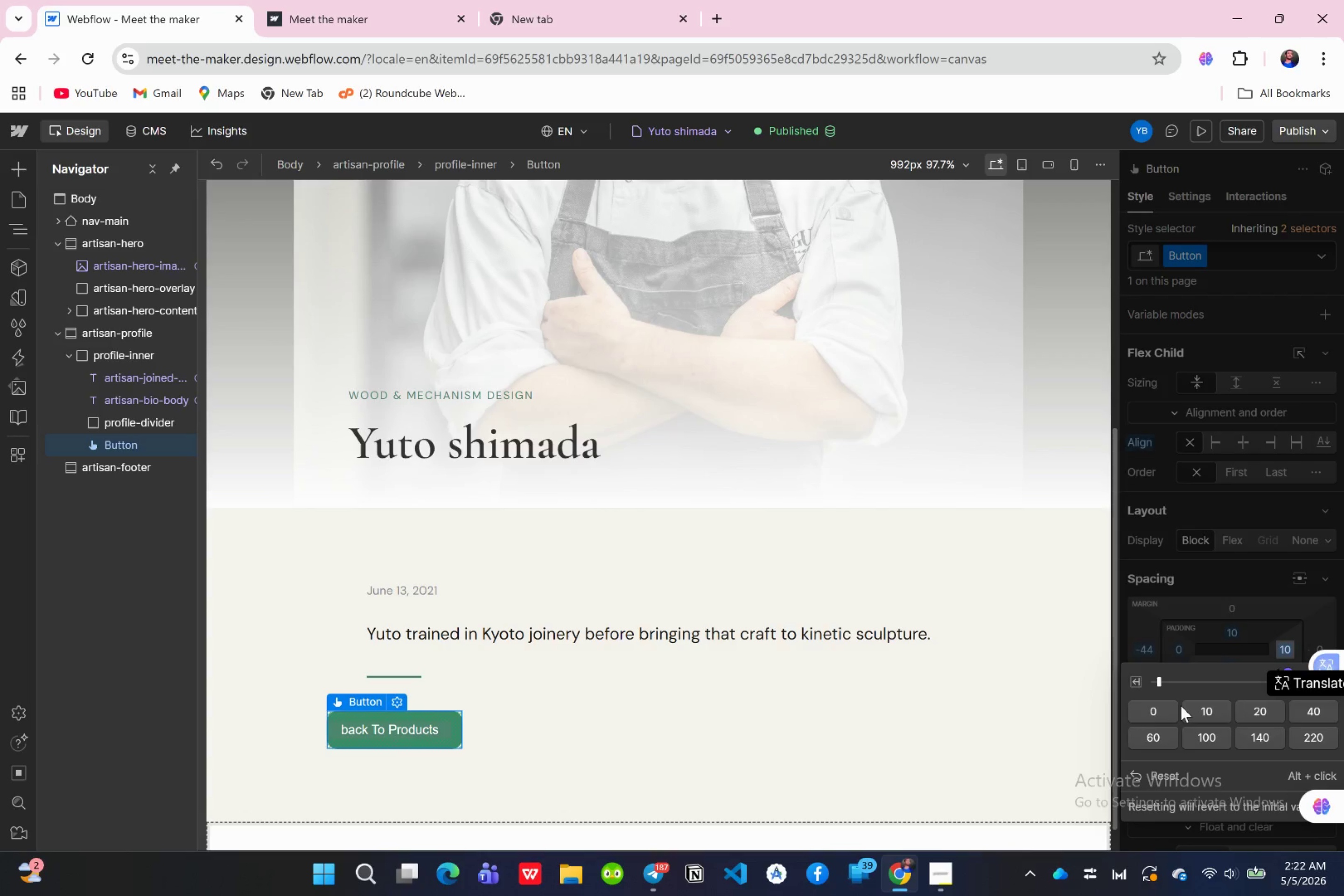 
left_click([1161, 705])
 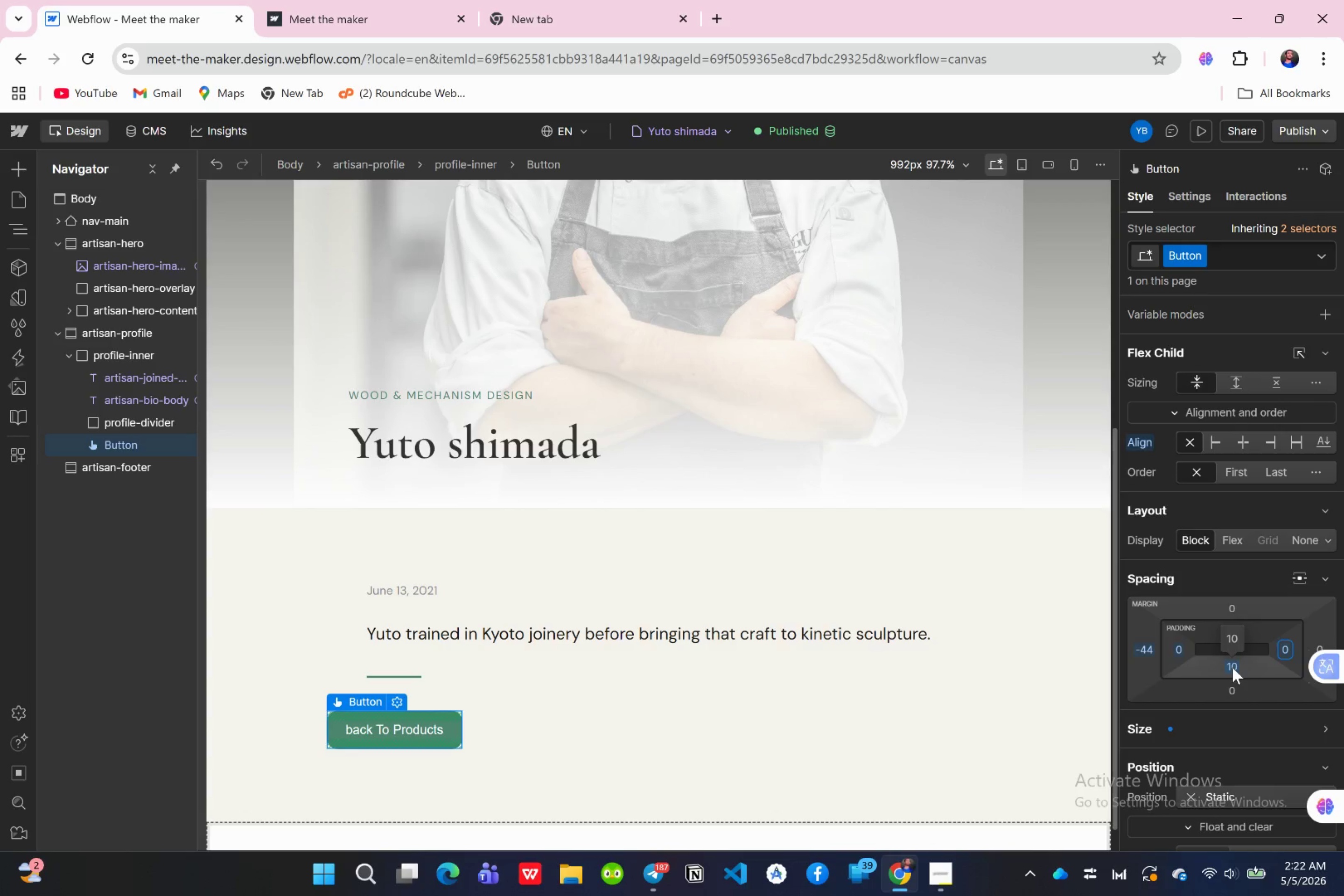 
wait(6.09)
 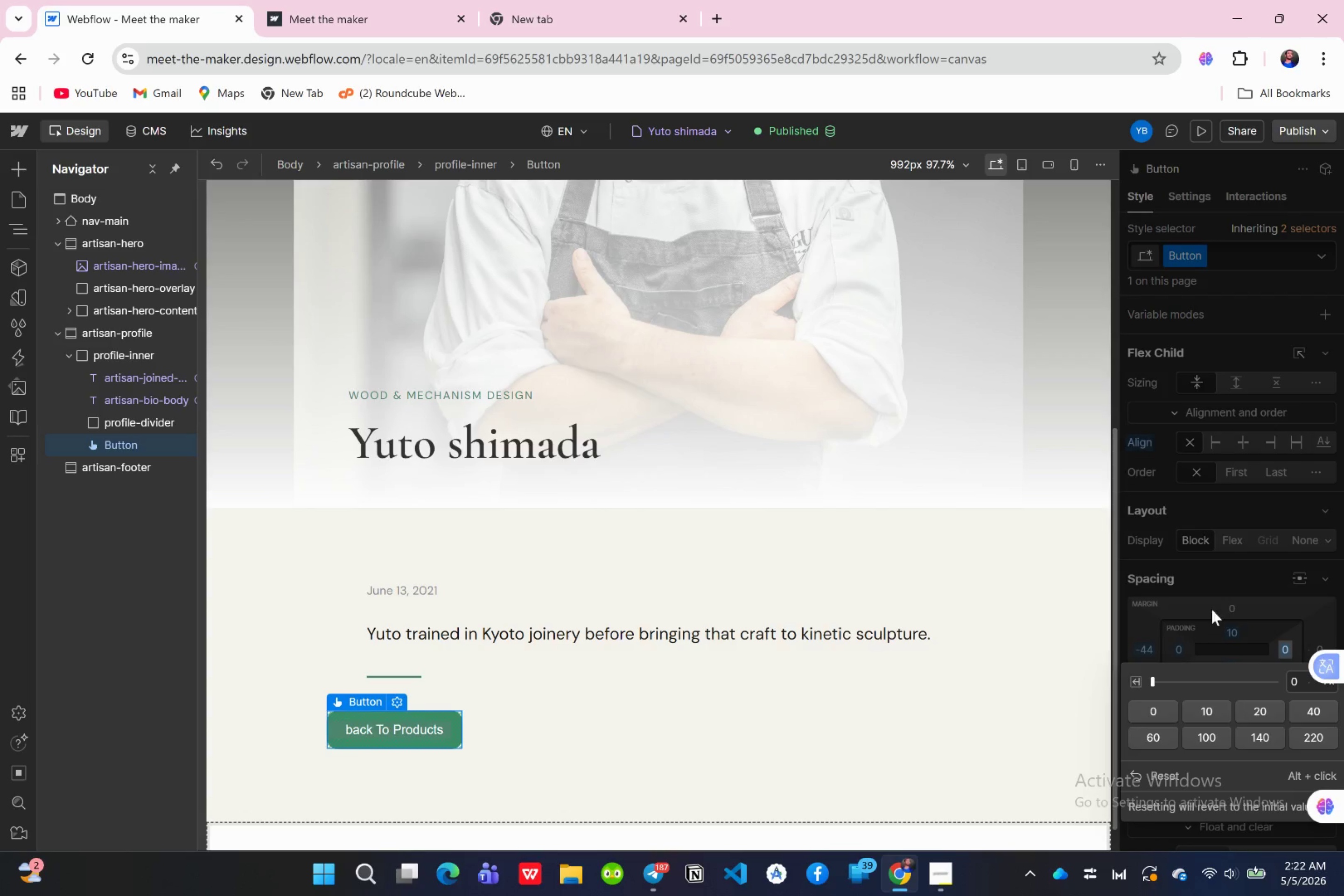 
scroll: coordinate [1208, 635], scroll_direction: down, amount: 9.0
 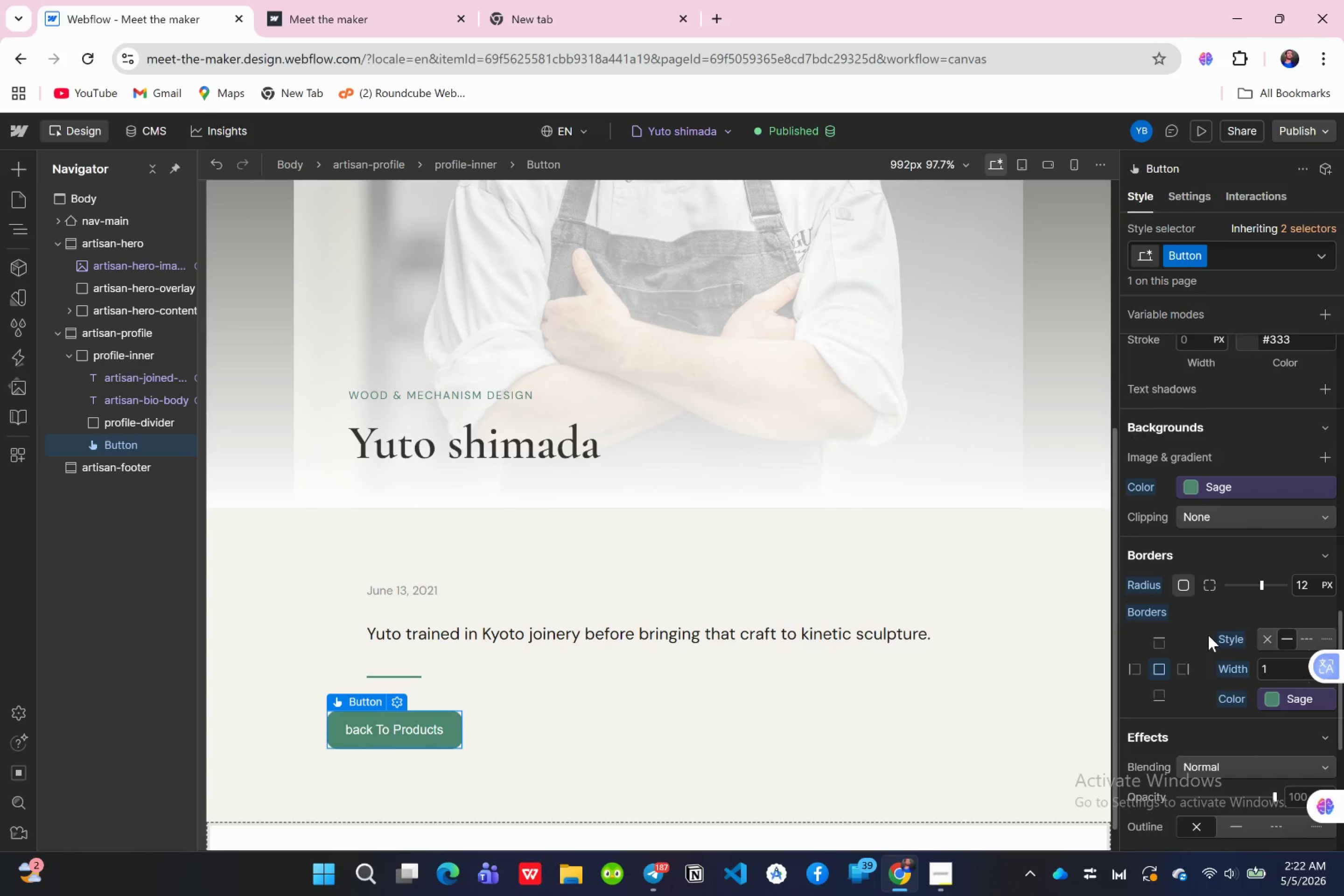 
scroll: coordinate [1208, 635], scroll_direction: up, amount: 18.0
 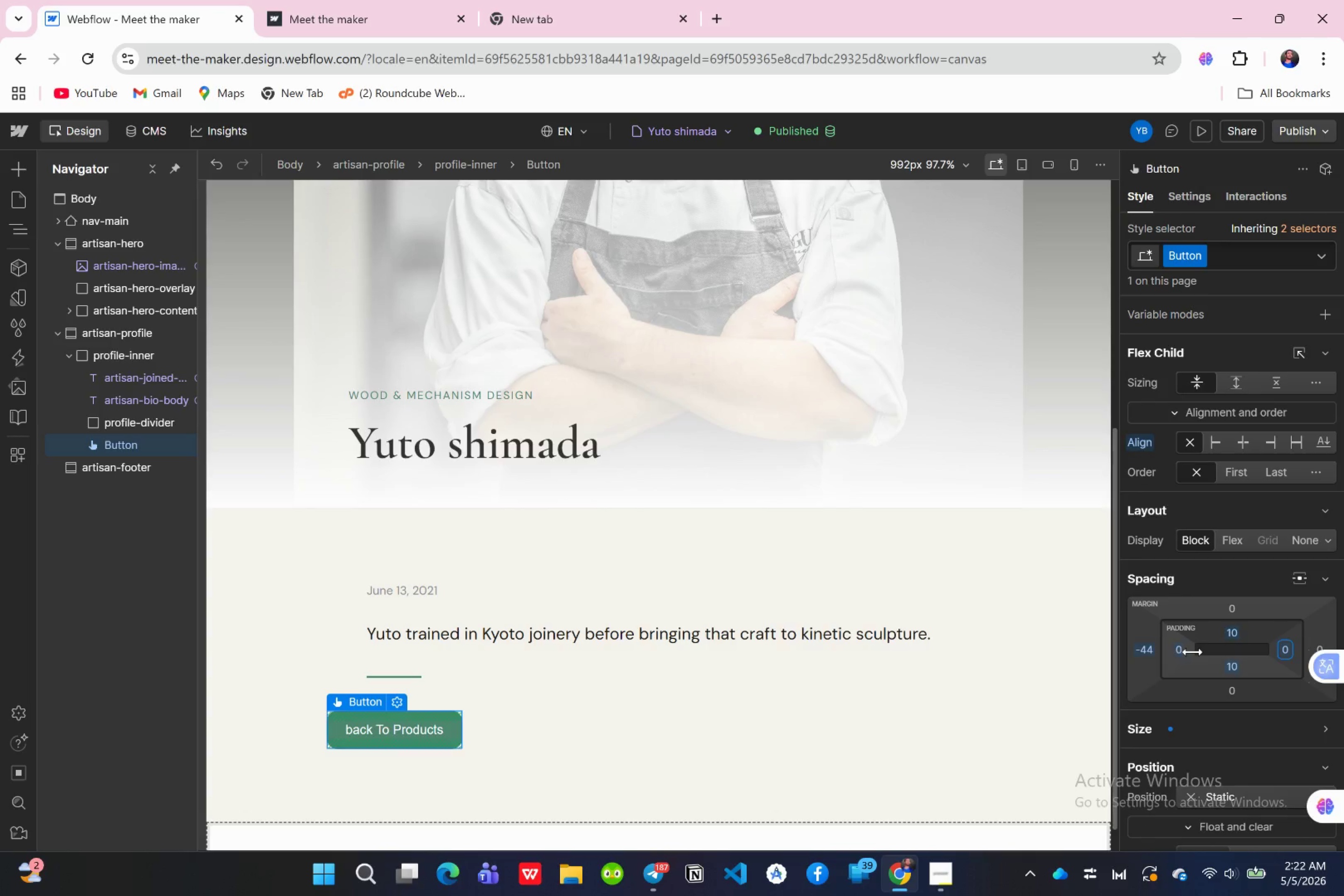 
scroll: coordinate [1194, 652], scroll_direction: down, amount: 1.0
 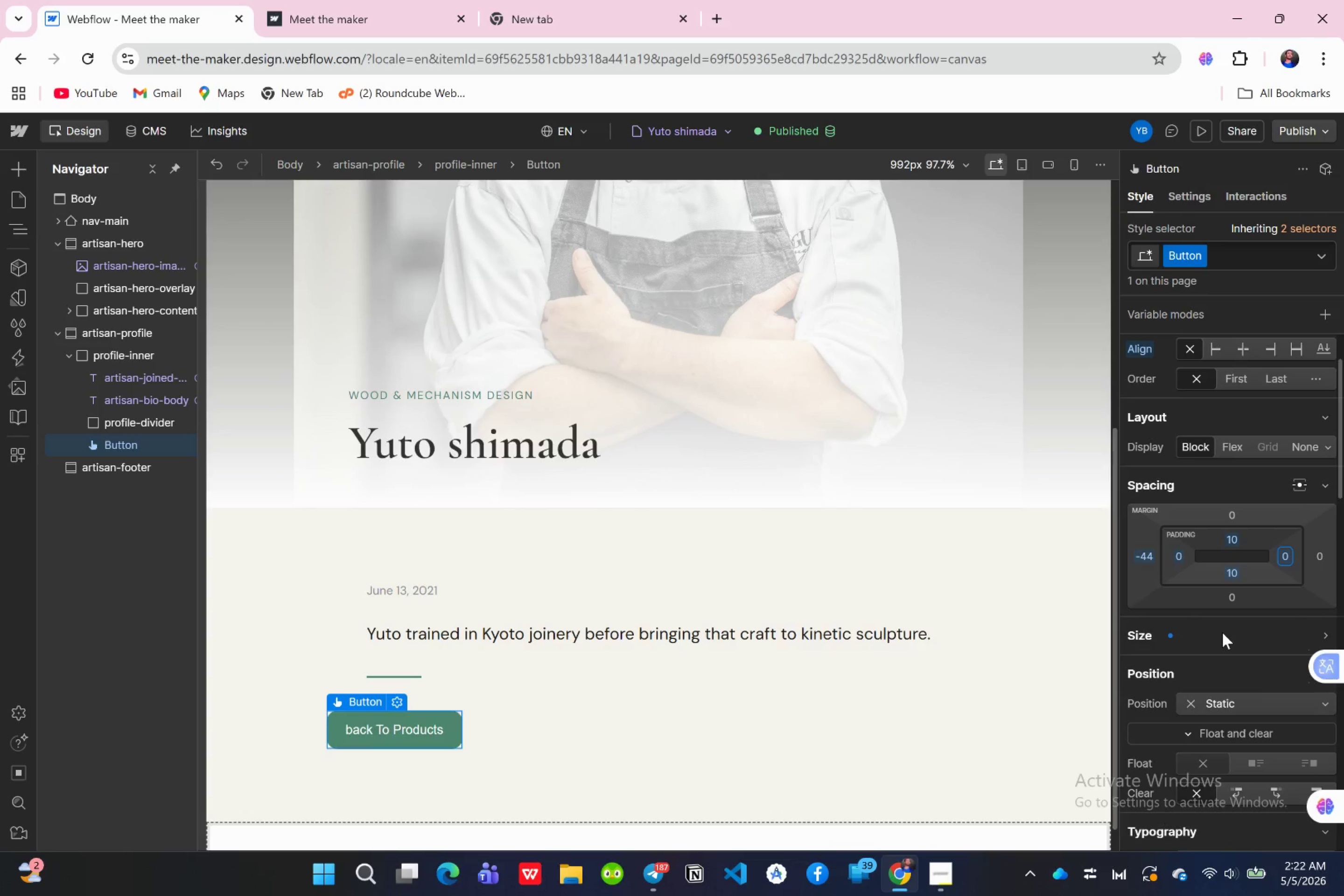 
left_click([1222, 632])
 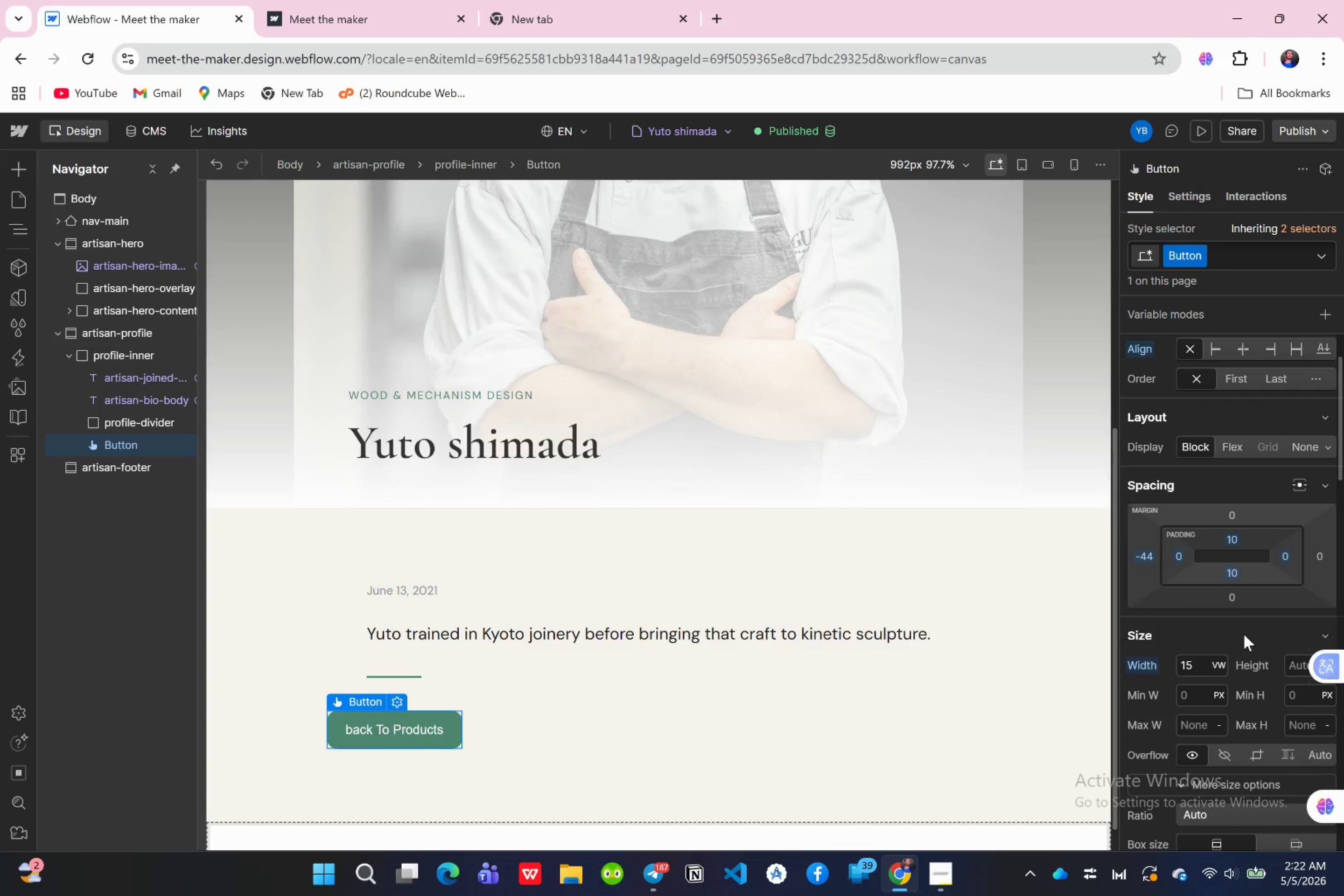 
scroll: coordinate [1244, 634], scroll_direction: down, amount: 1.0
 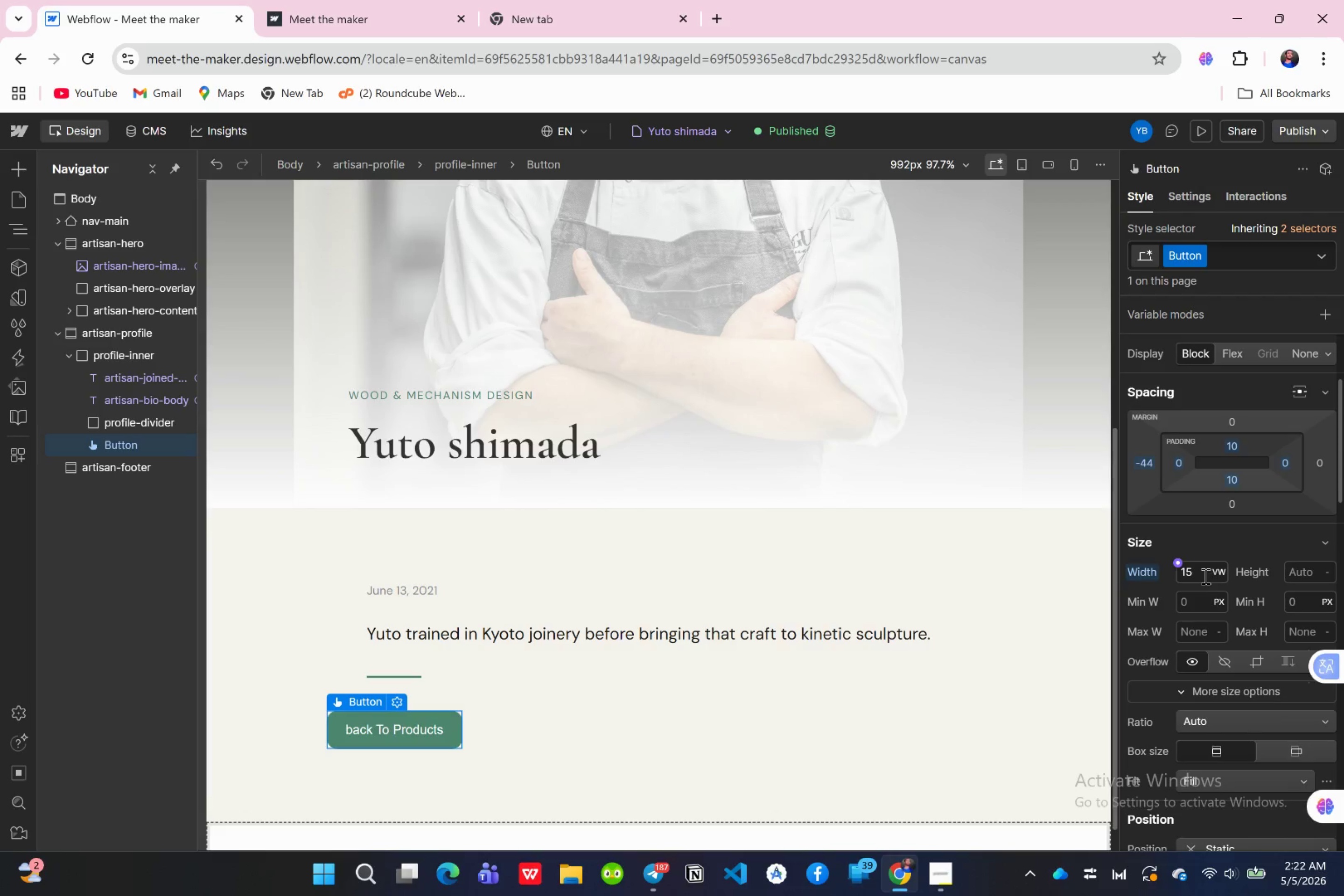 
left_click([1203, 573])
 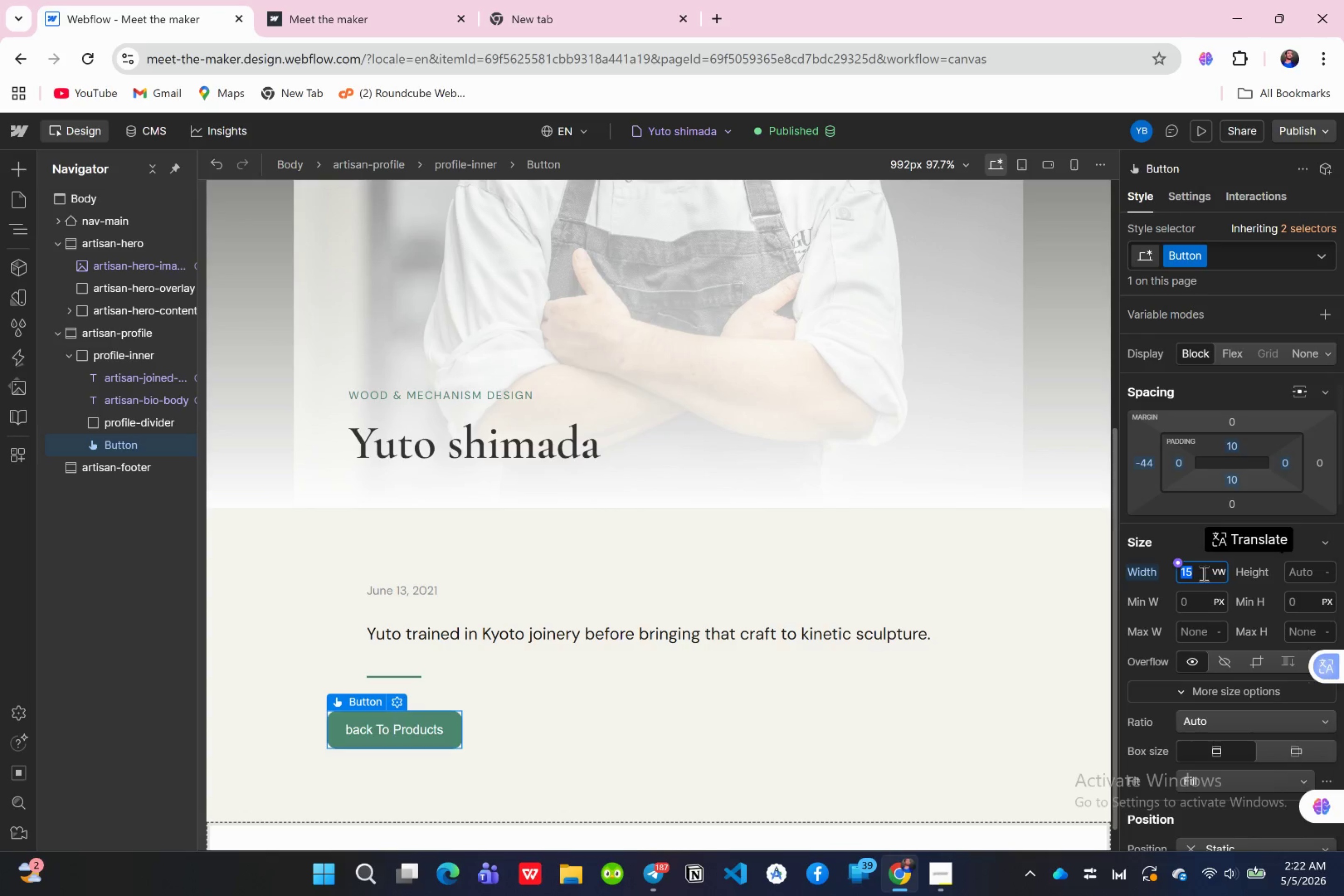 
type(10)
 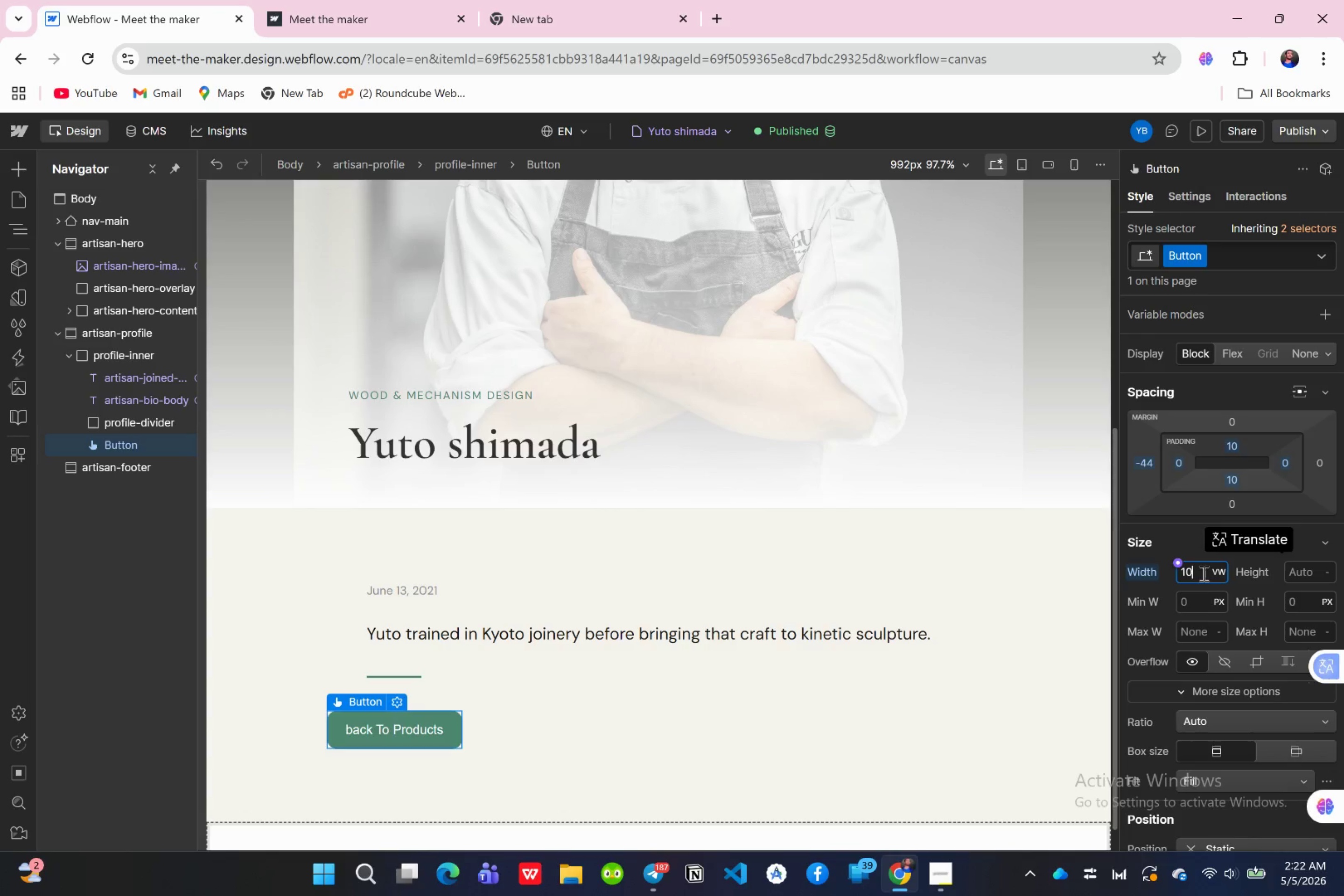 
key(Enter)
 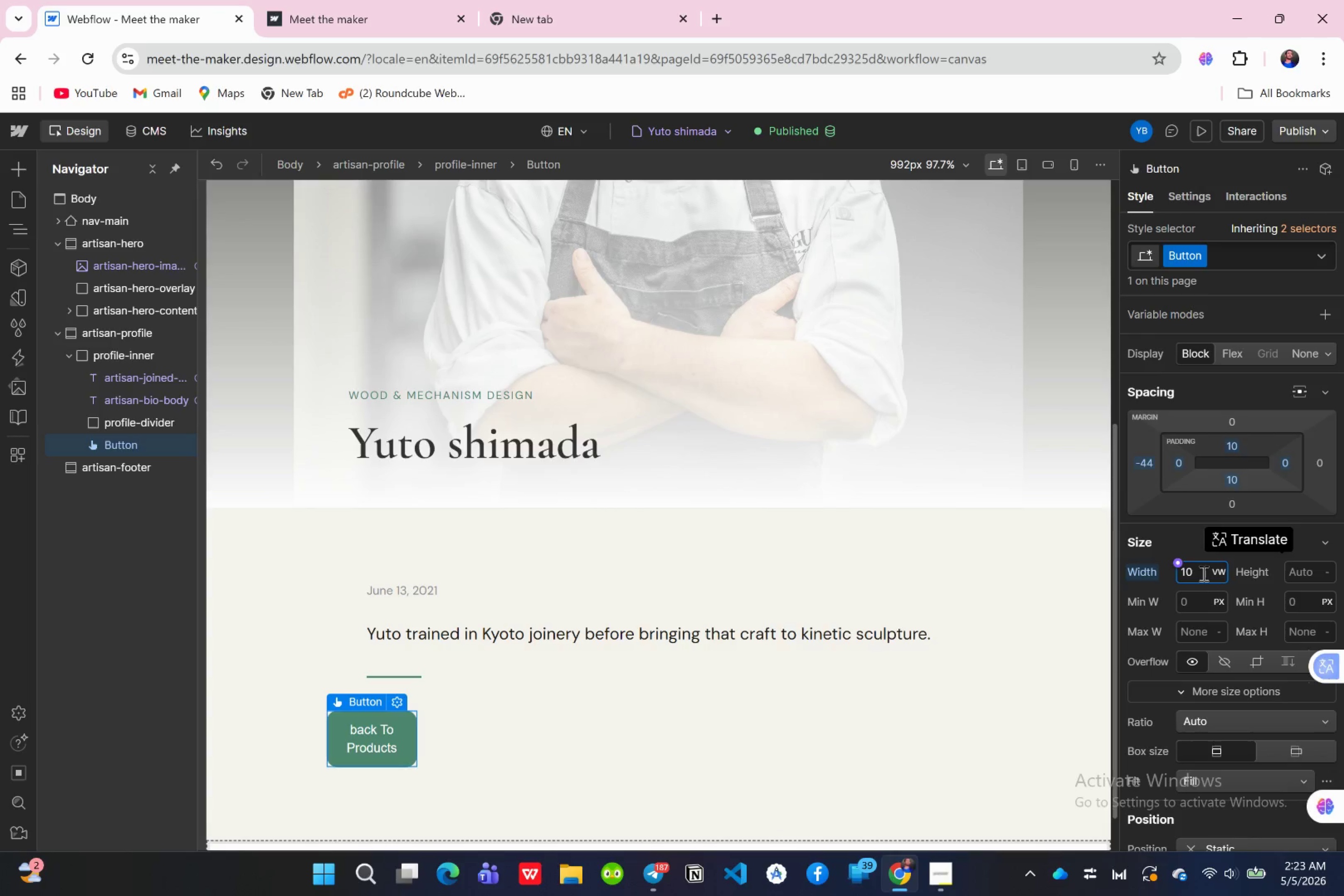 
key(Backspace)
 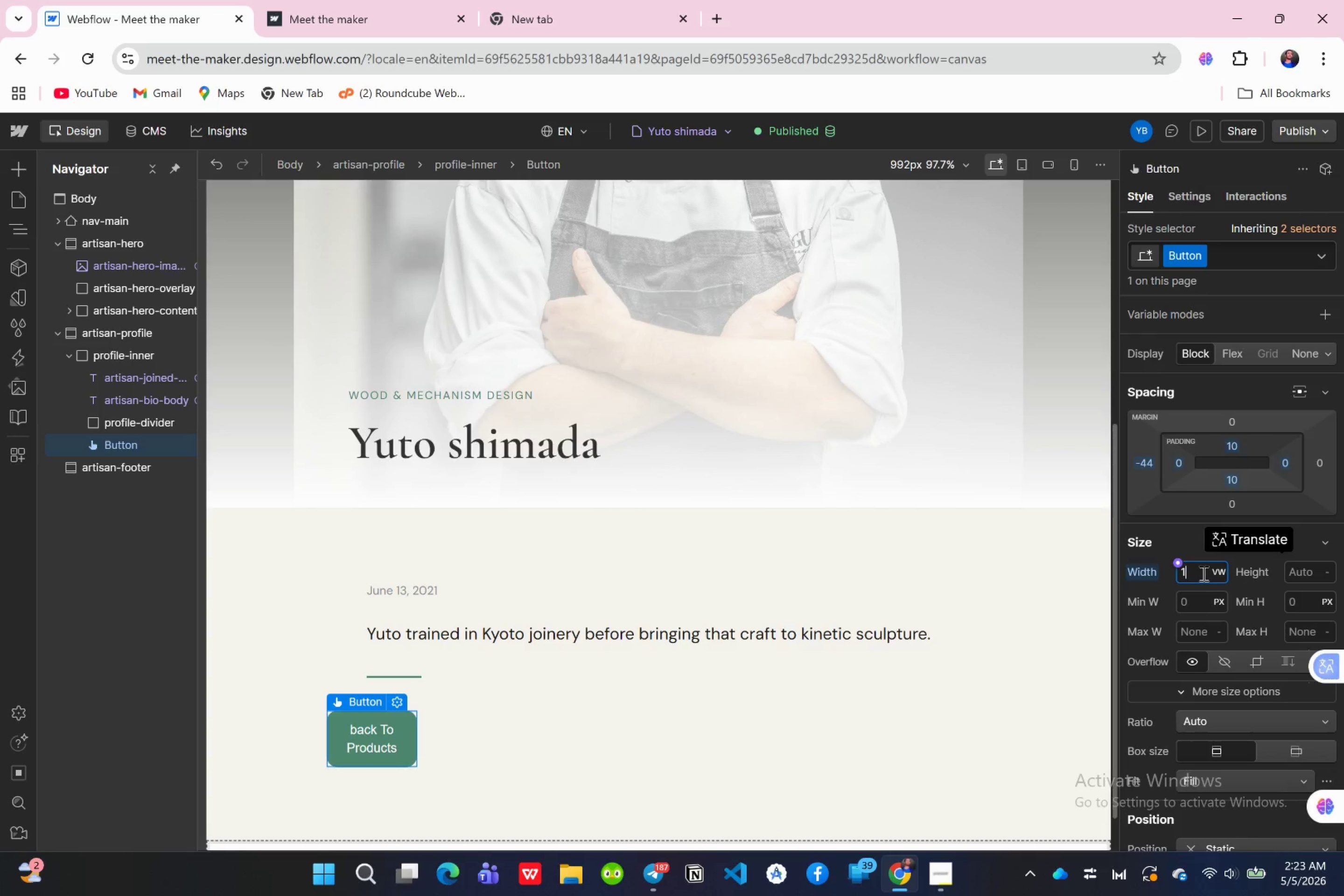 
key(3)
 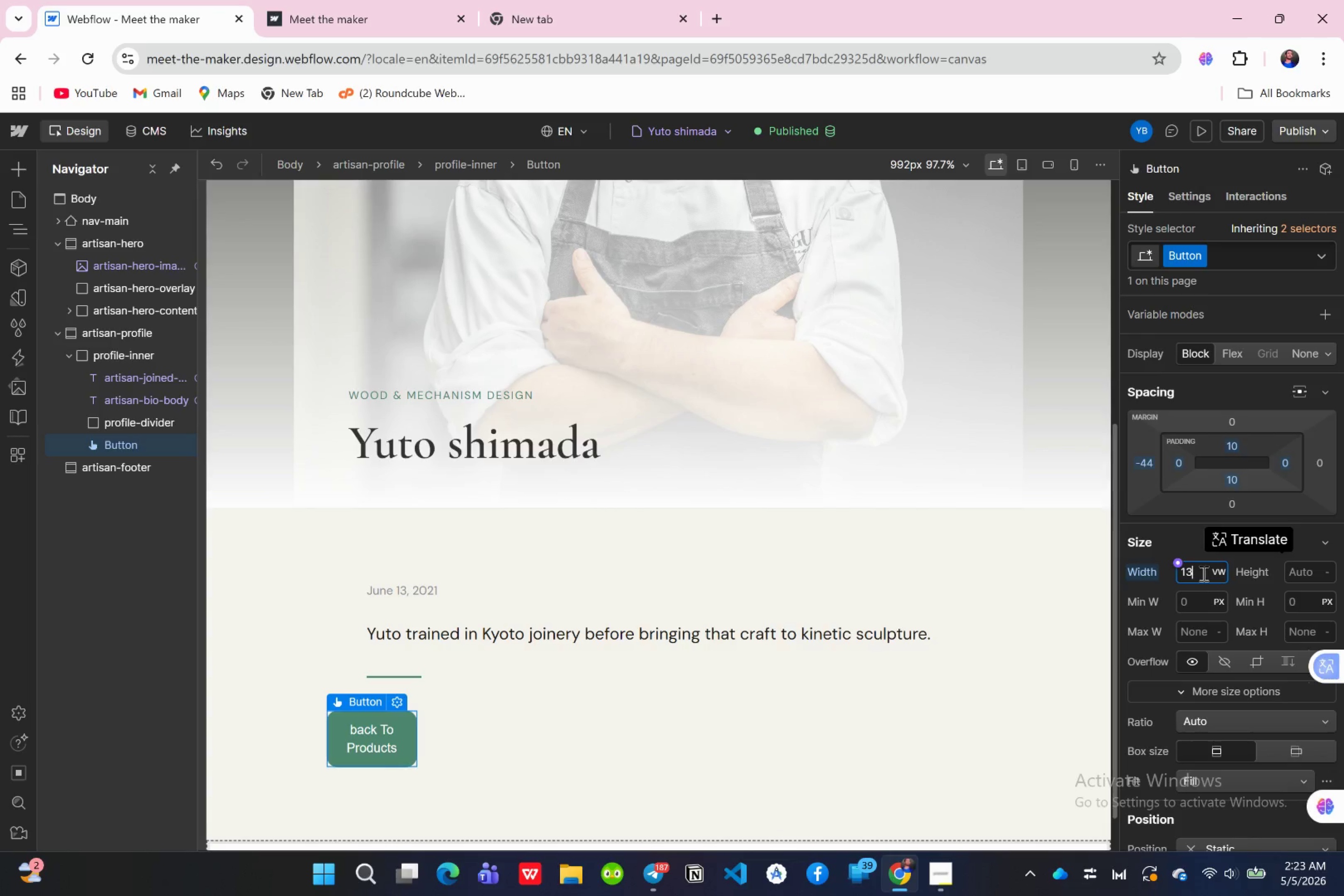 
key(Enter)
 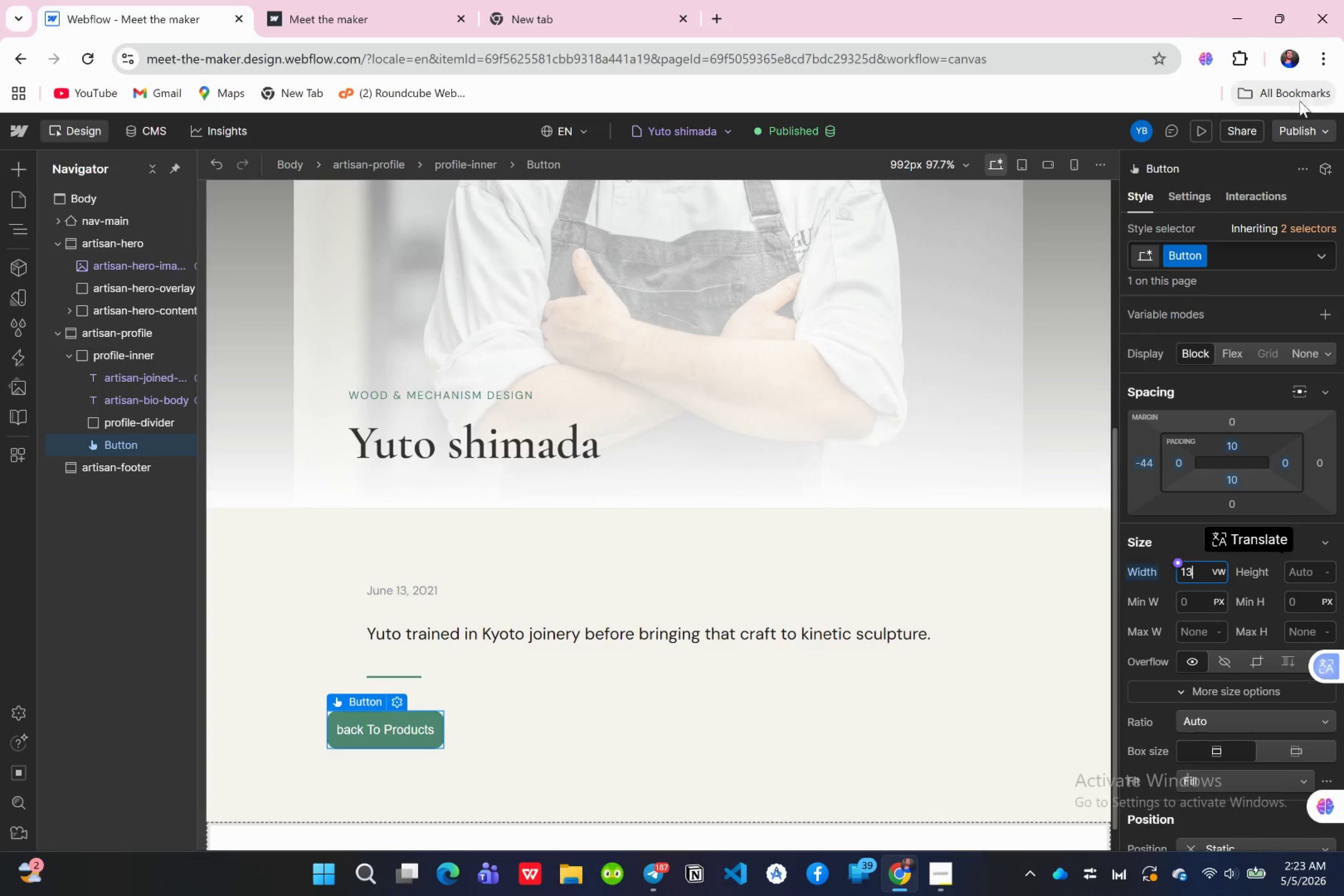 
left_click([1197, 137])
 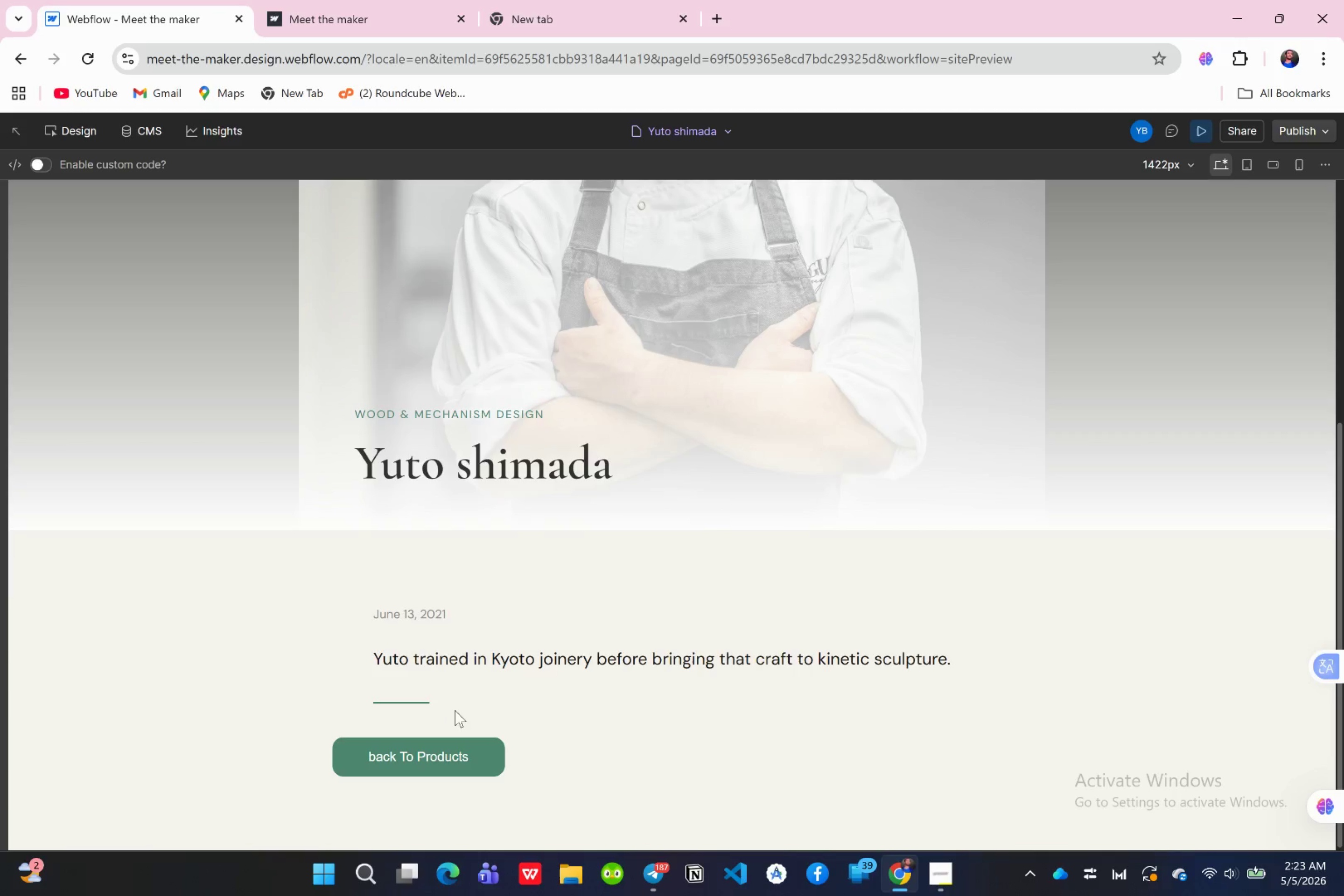 
scroll: coordinate [583, 654], scroll_direction: down, amount: 2.0
 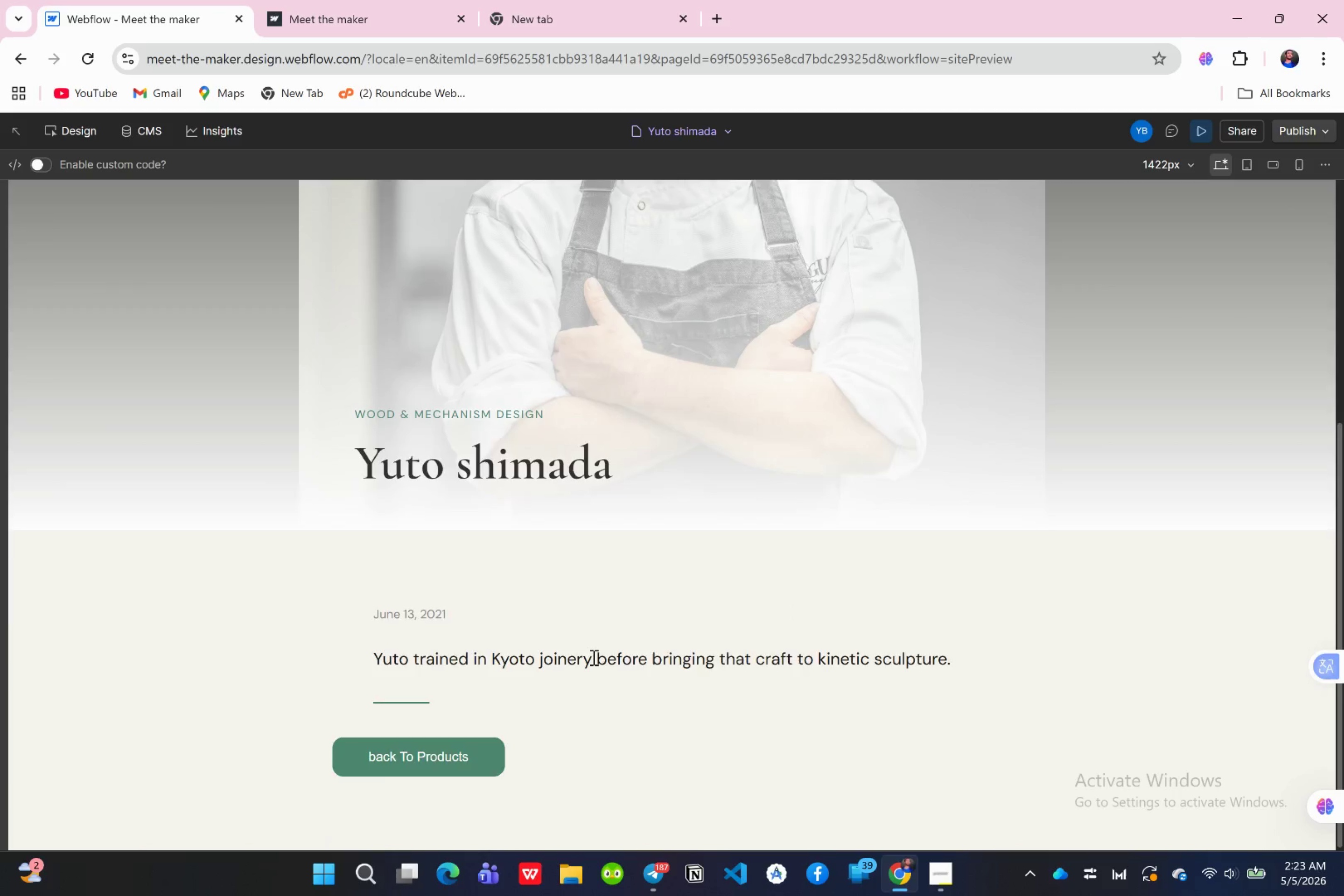 
scroll: coordinate [600, 665], scroll_direction: up, amount: 1.0
 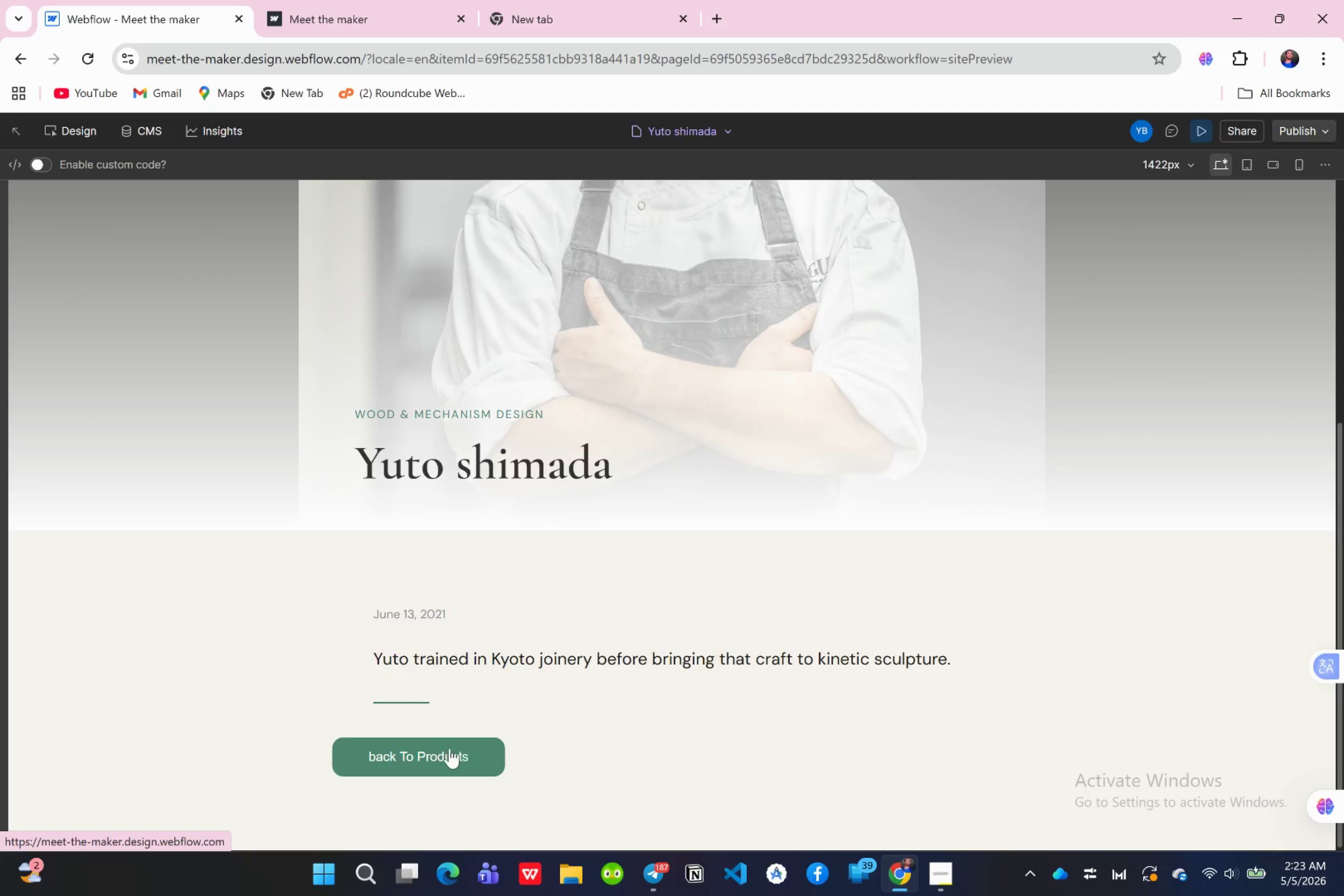 
left_click([434, 751])
 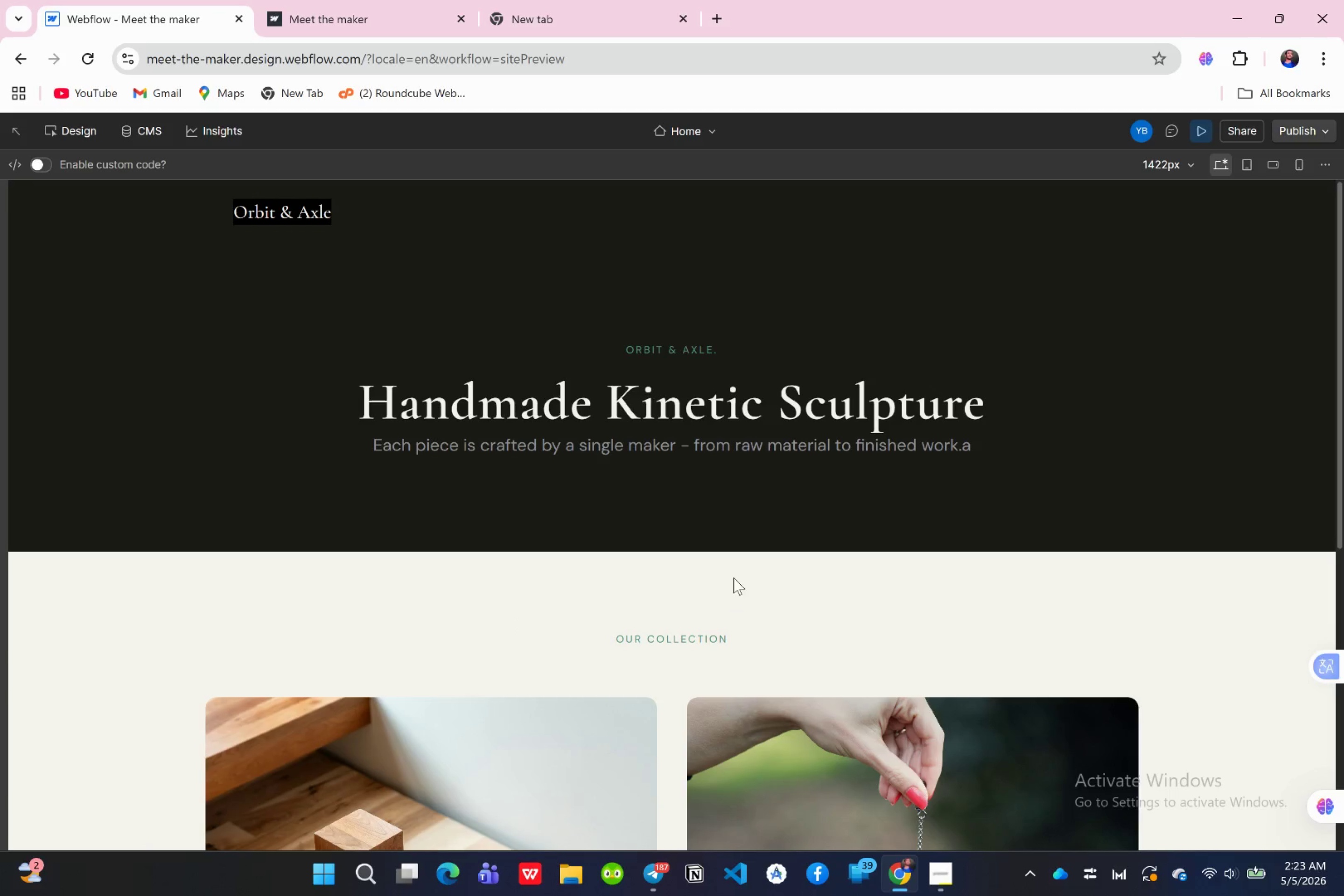 
scroll: coordinate [793, 427], scroll_direction: down, amount: 5.0
 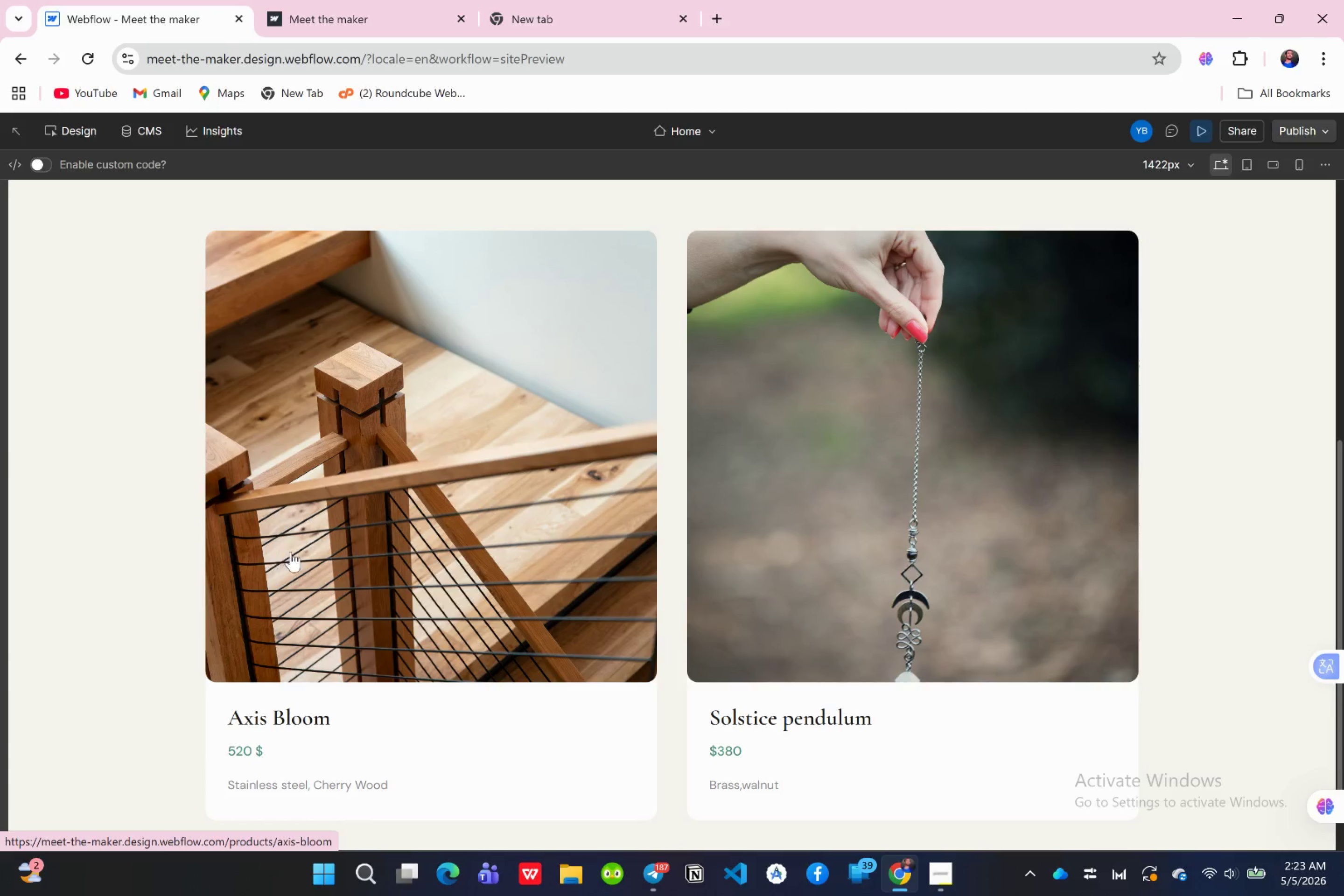 
left_click([374, 523])
 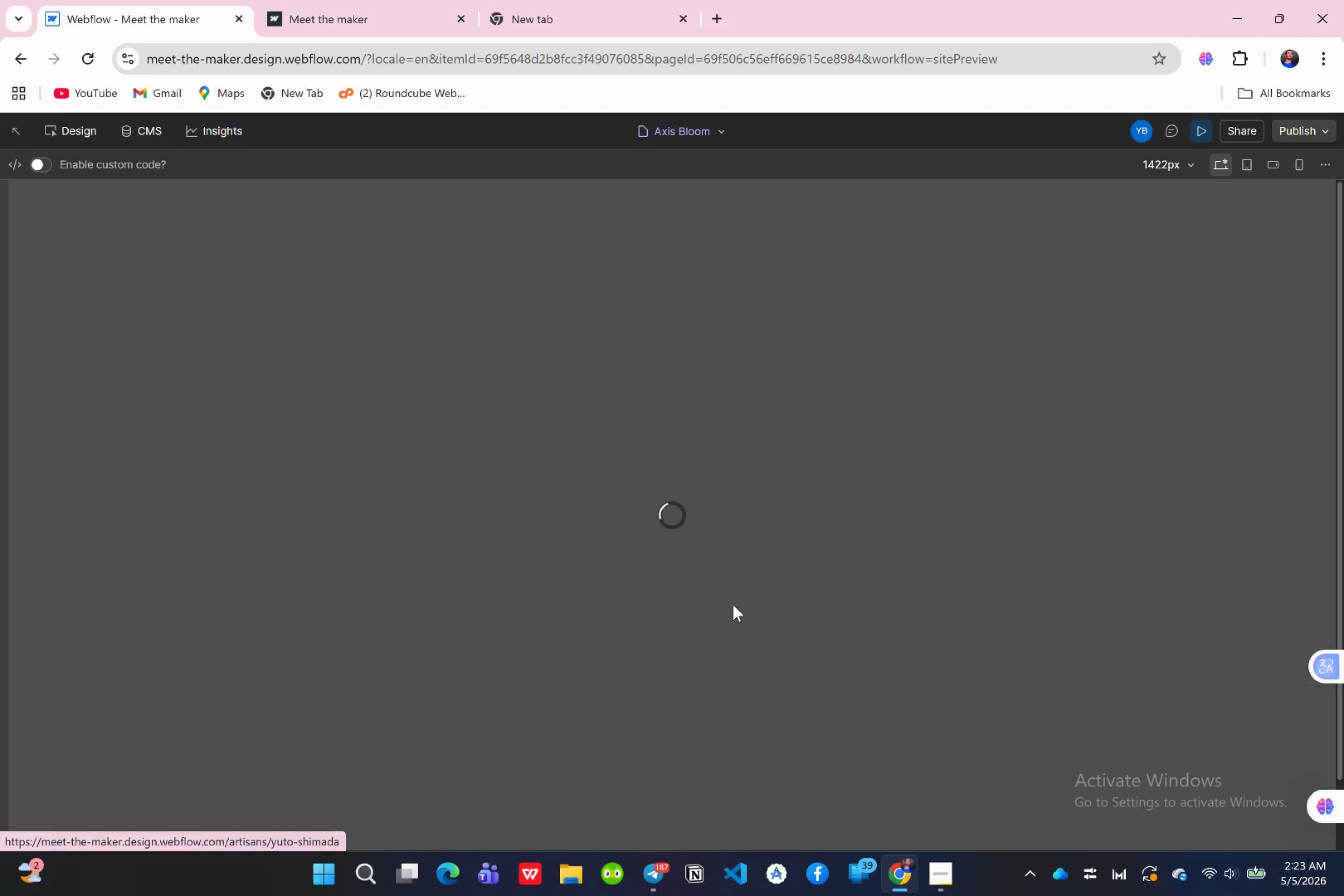 
scroll: coordinate [336, 540], scroll_direction: down, amount: 4.0
 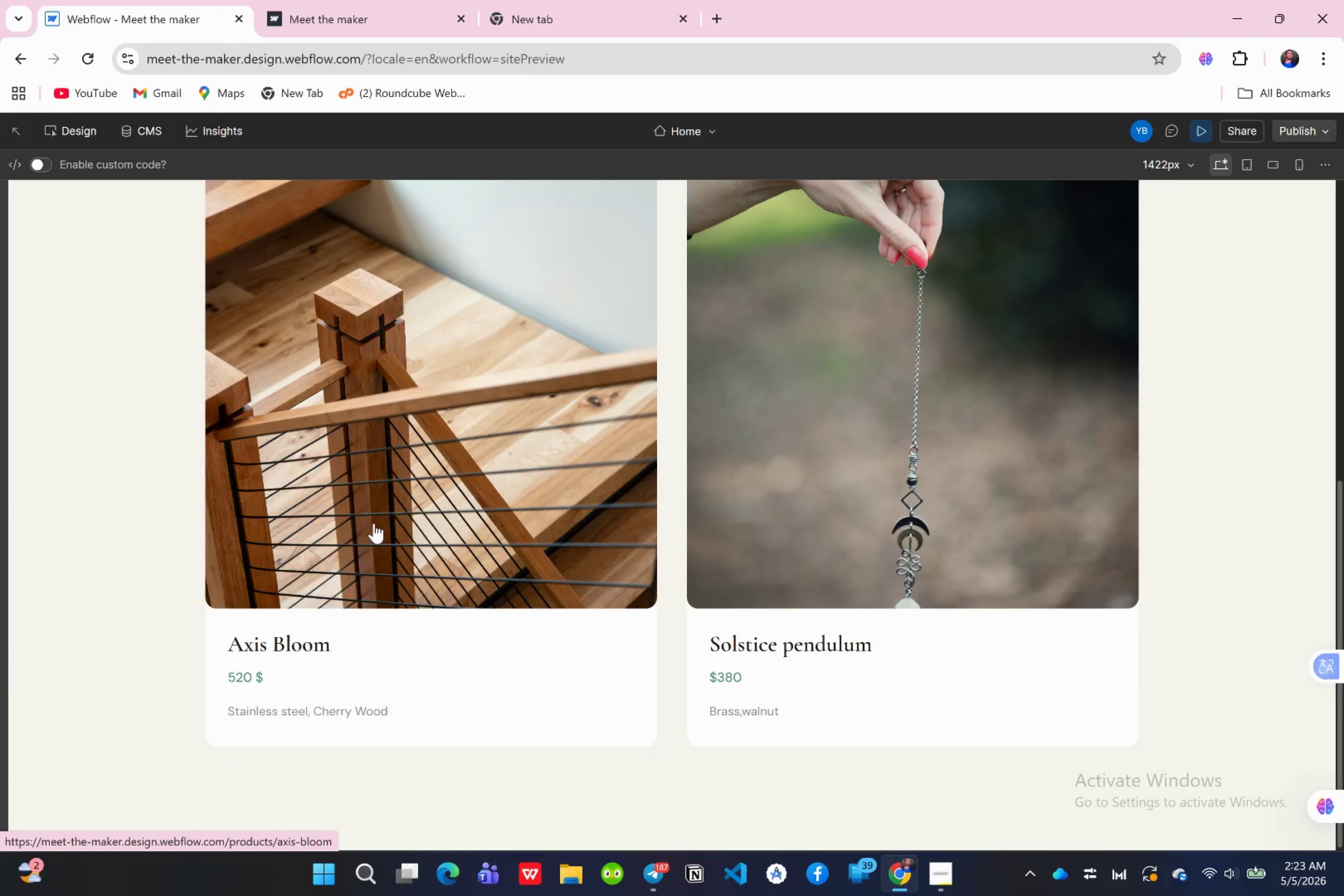 
wait(5.46)
 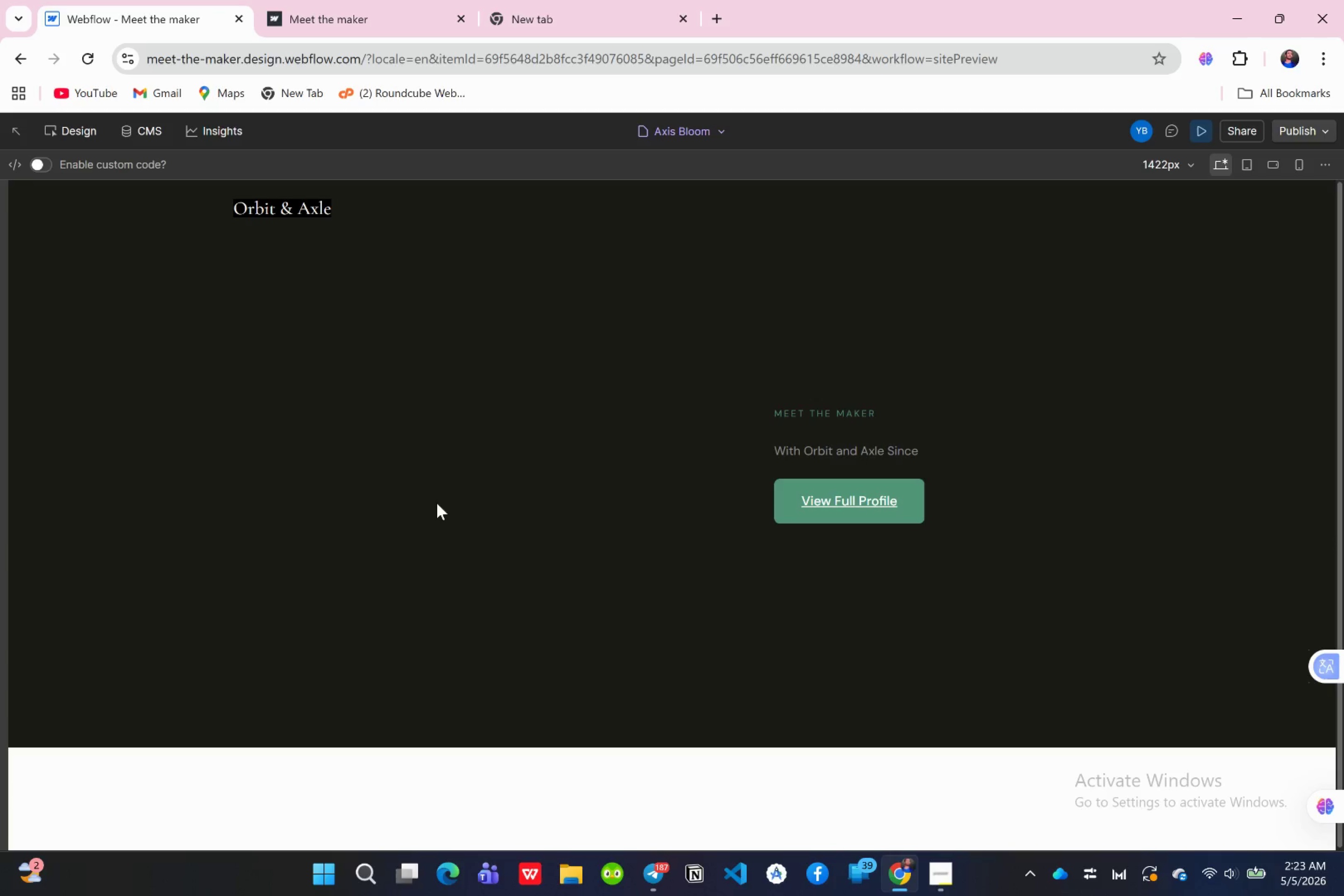 
scroll: coordinate [742, 503], scroll_direction: none, amount: 0.0
 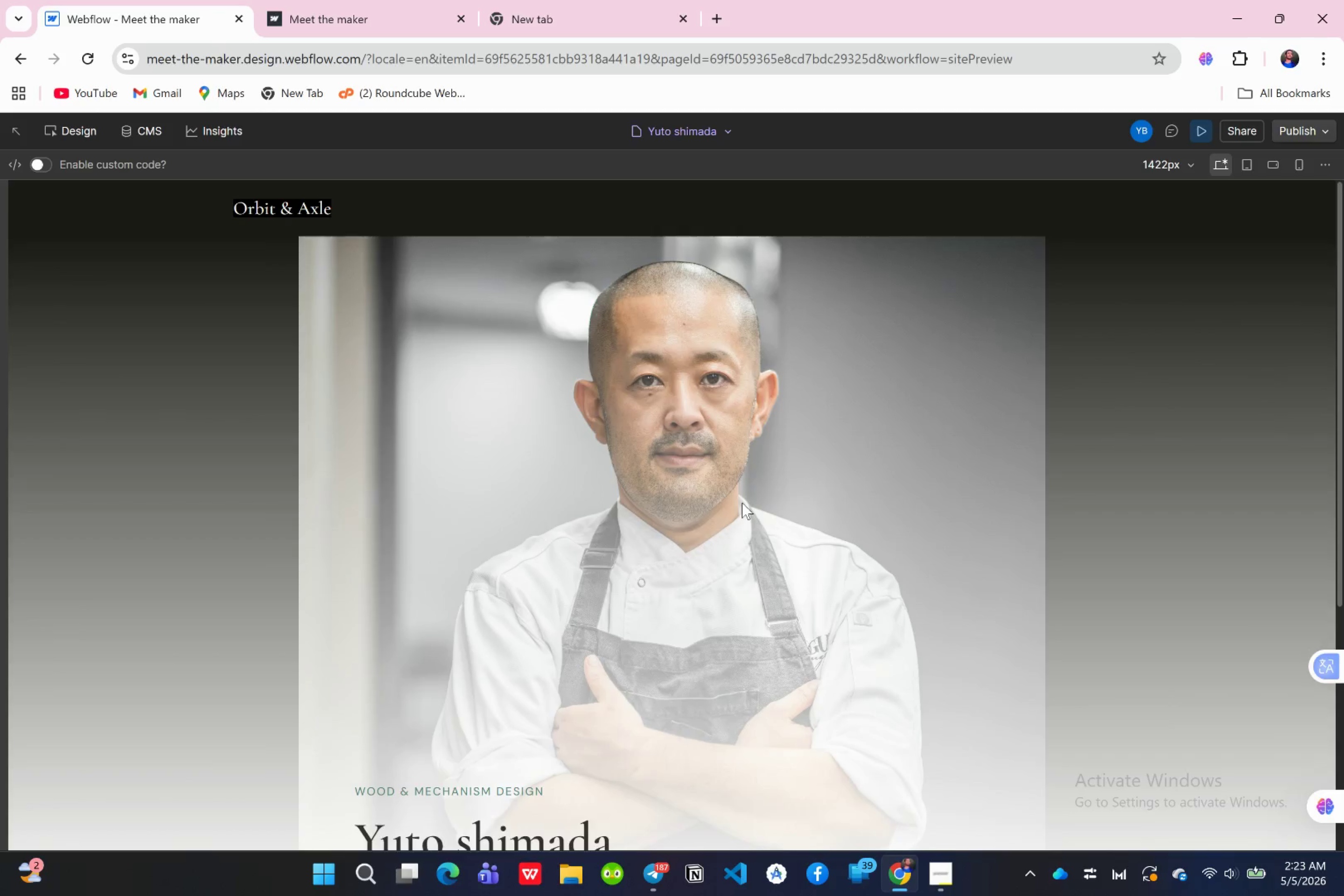 
scroll: coordinate [742, 503], scroll_direction: down, amount: 7.0
 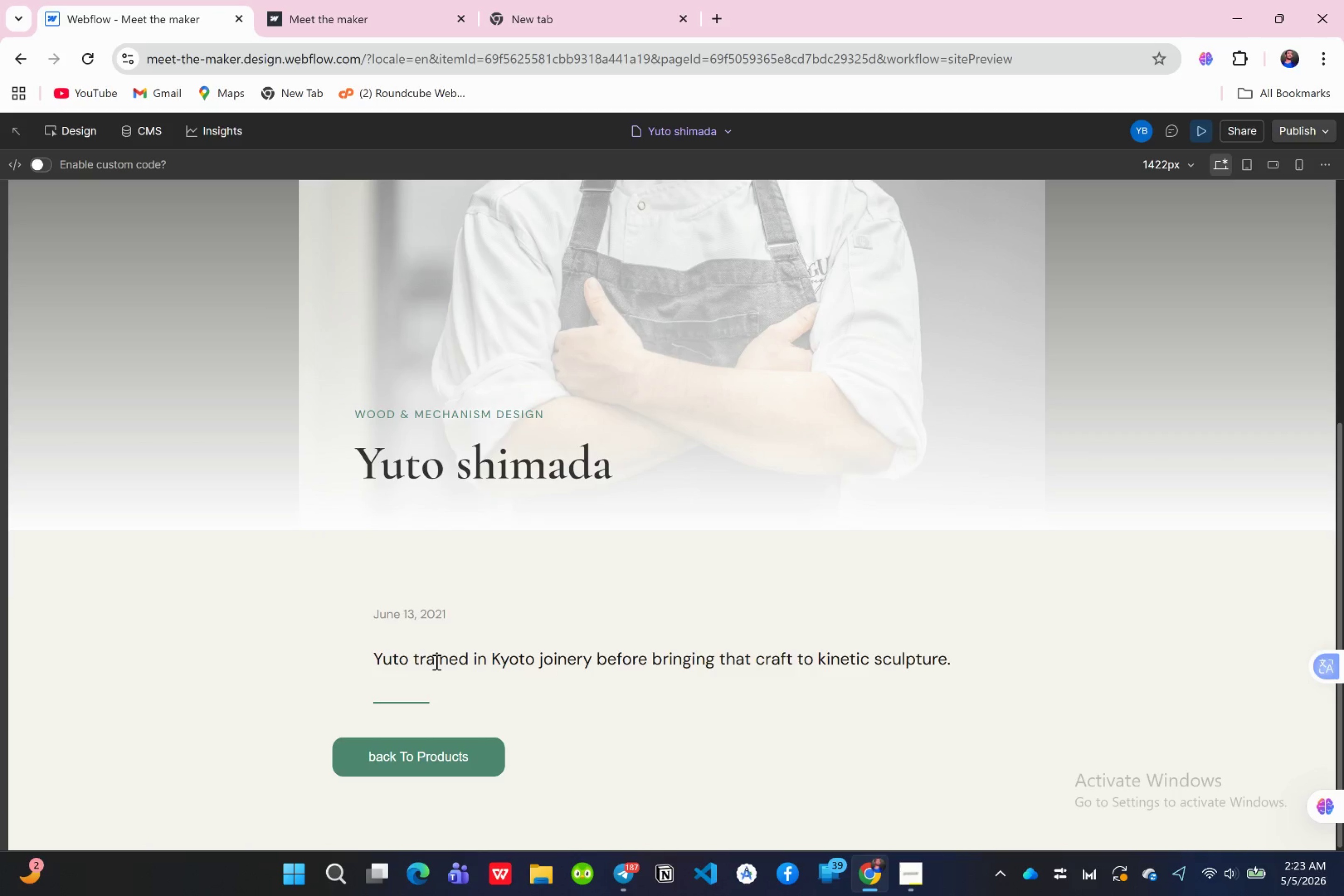 
wait(18.57)
 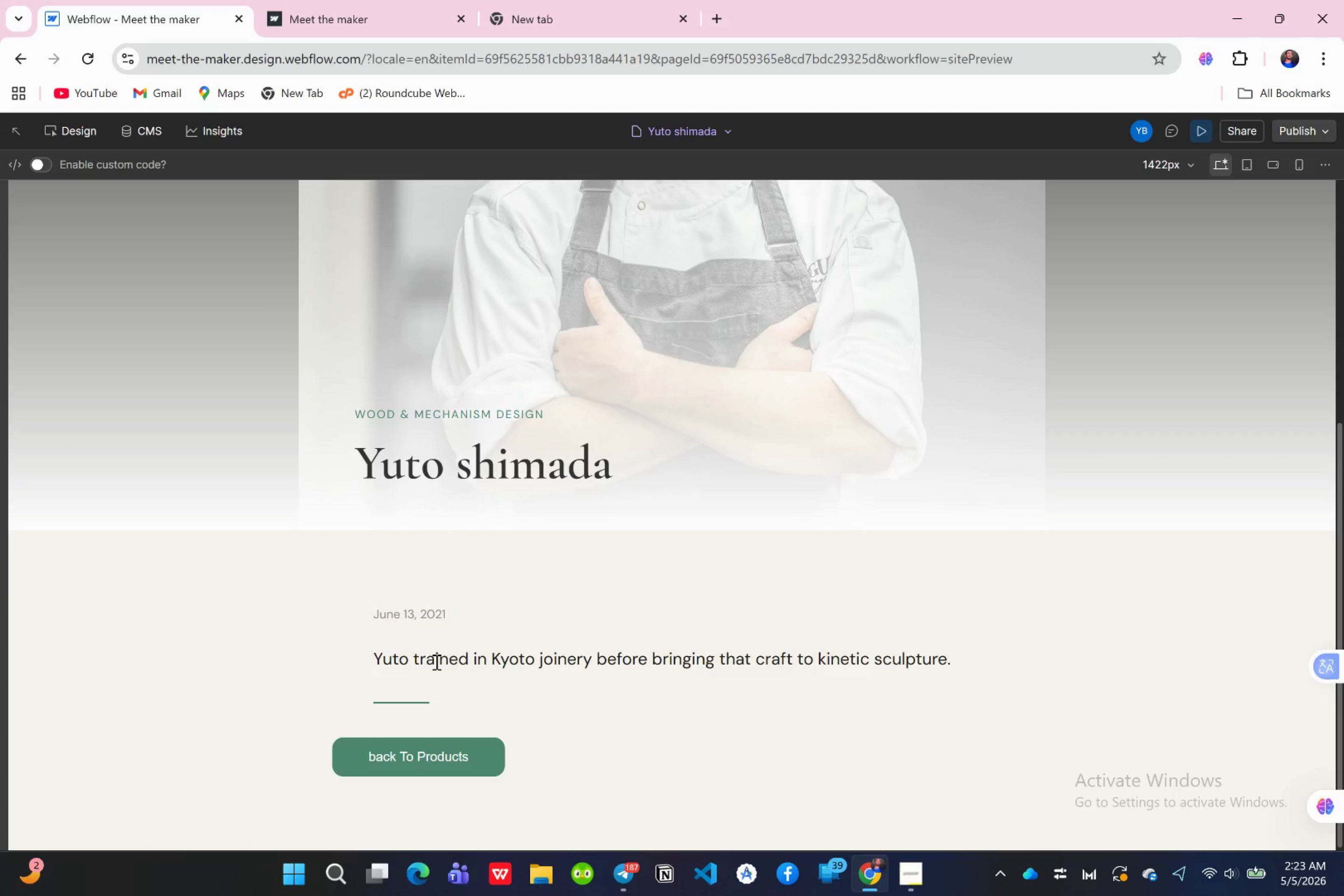 
scroll: coordinate [474, 476], scroll_direction: up, amount: 1.0
 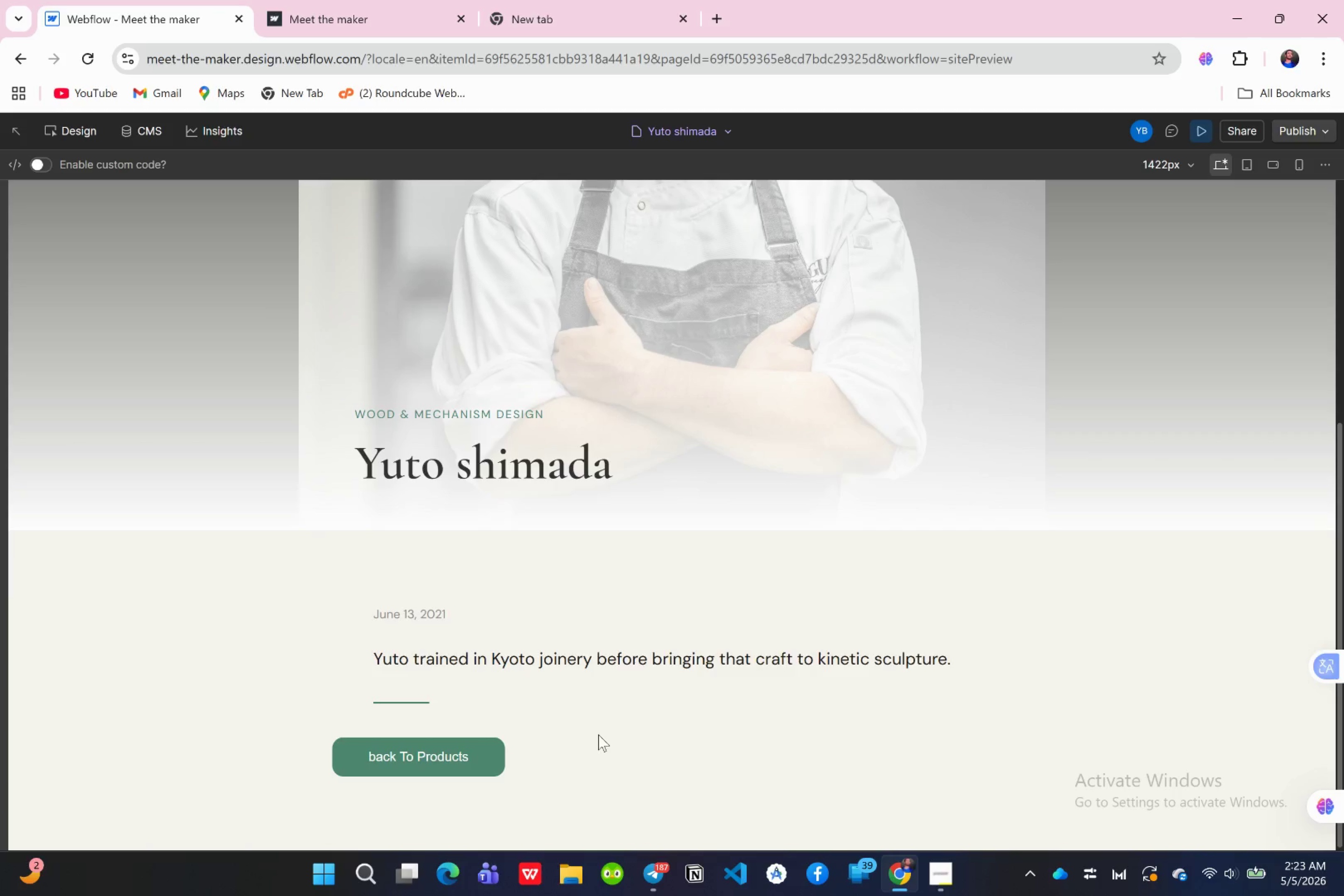 
wait(10.79)
 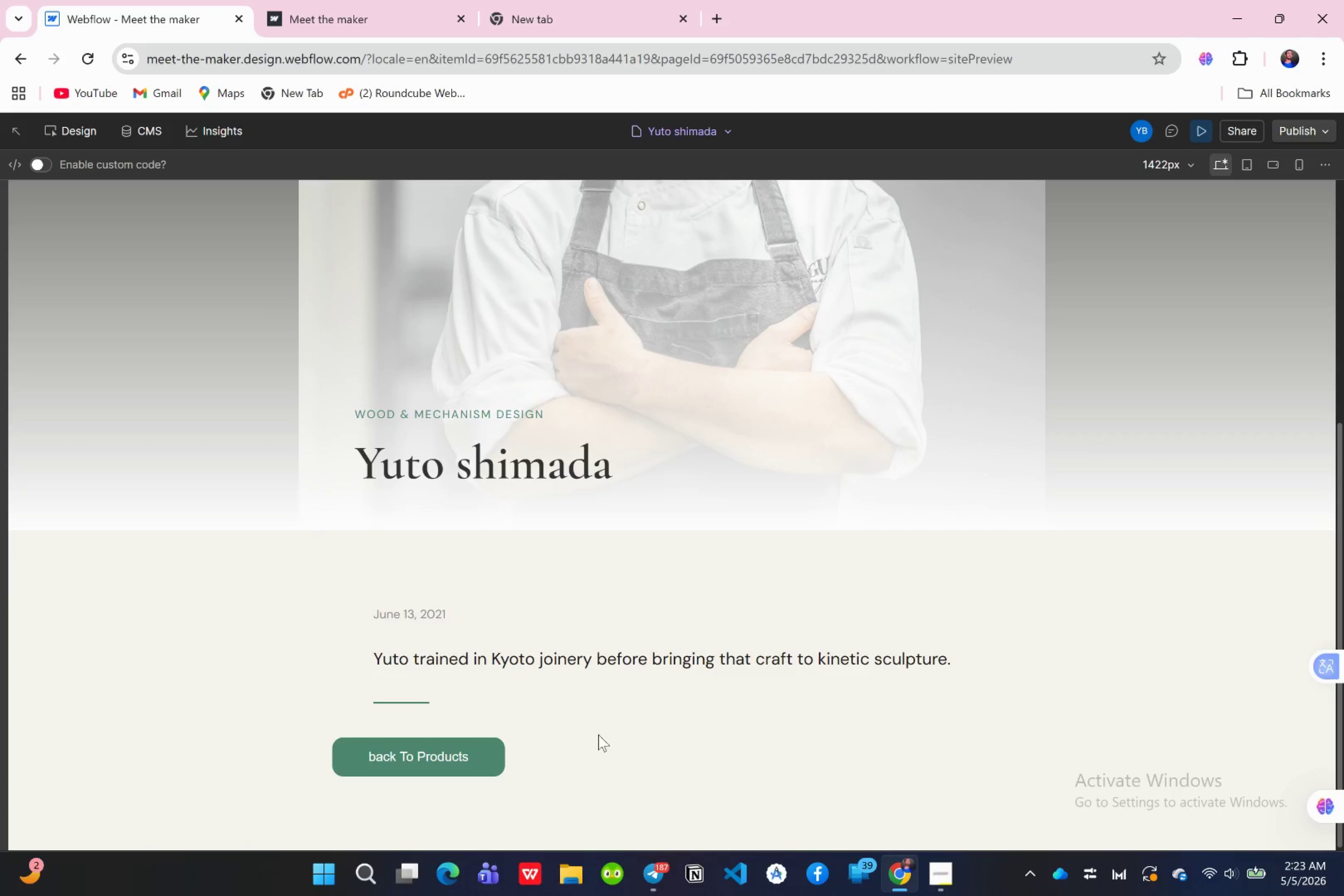 
left_click([76, 132])
 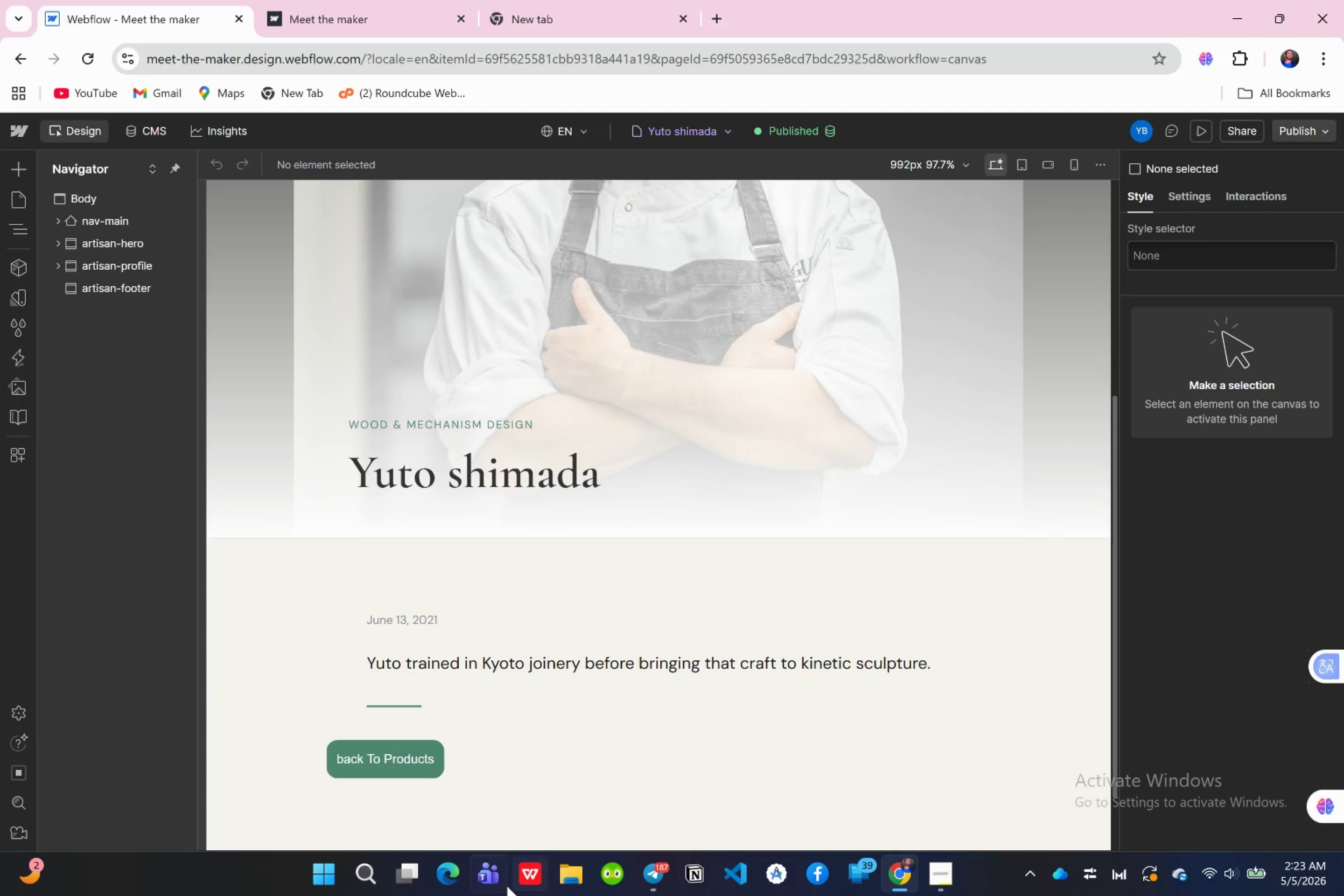 
left_click([390, 771])
 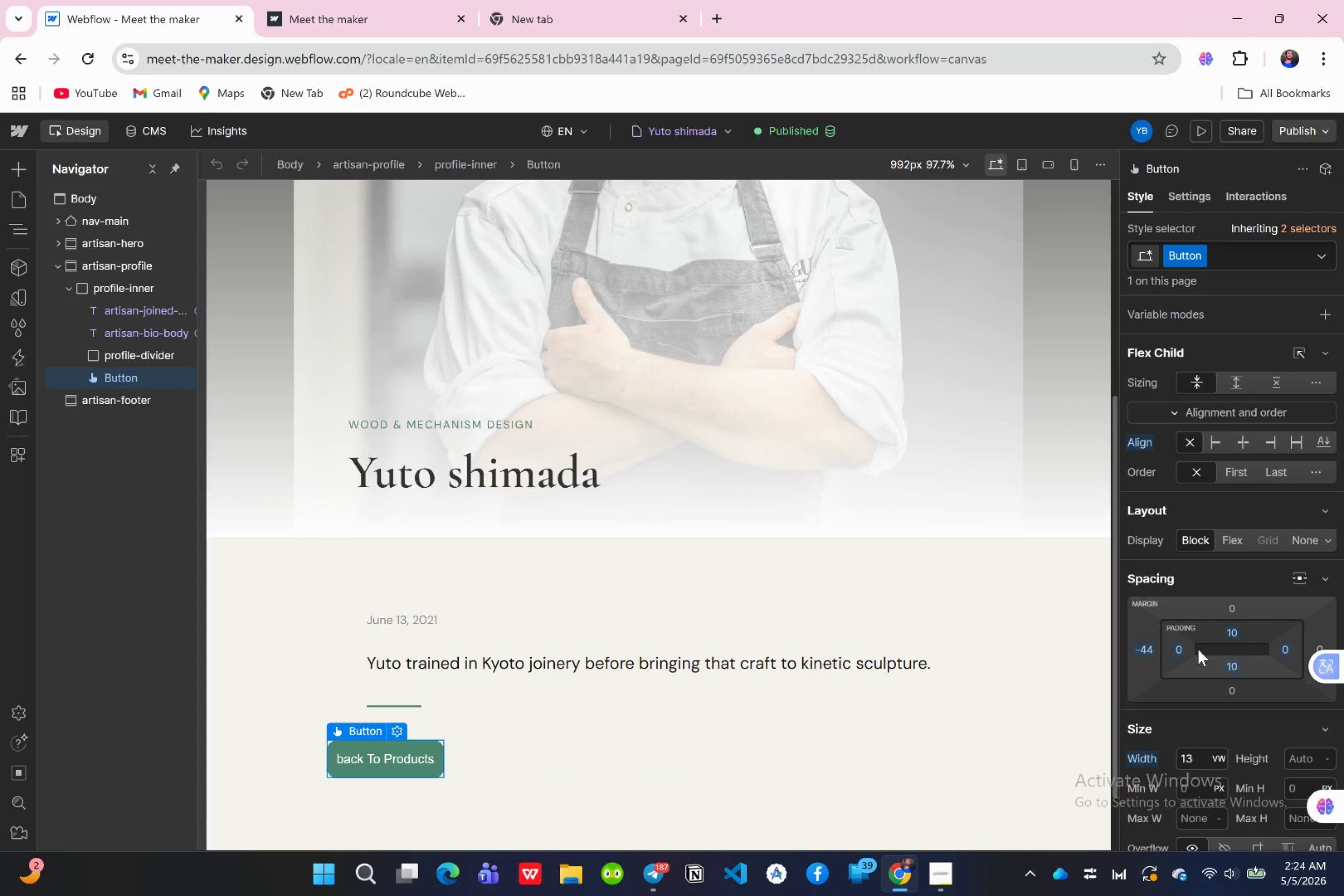 
scroll: coordinate [1196, 640], scroll_direction: down, amount: 2.0
 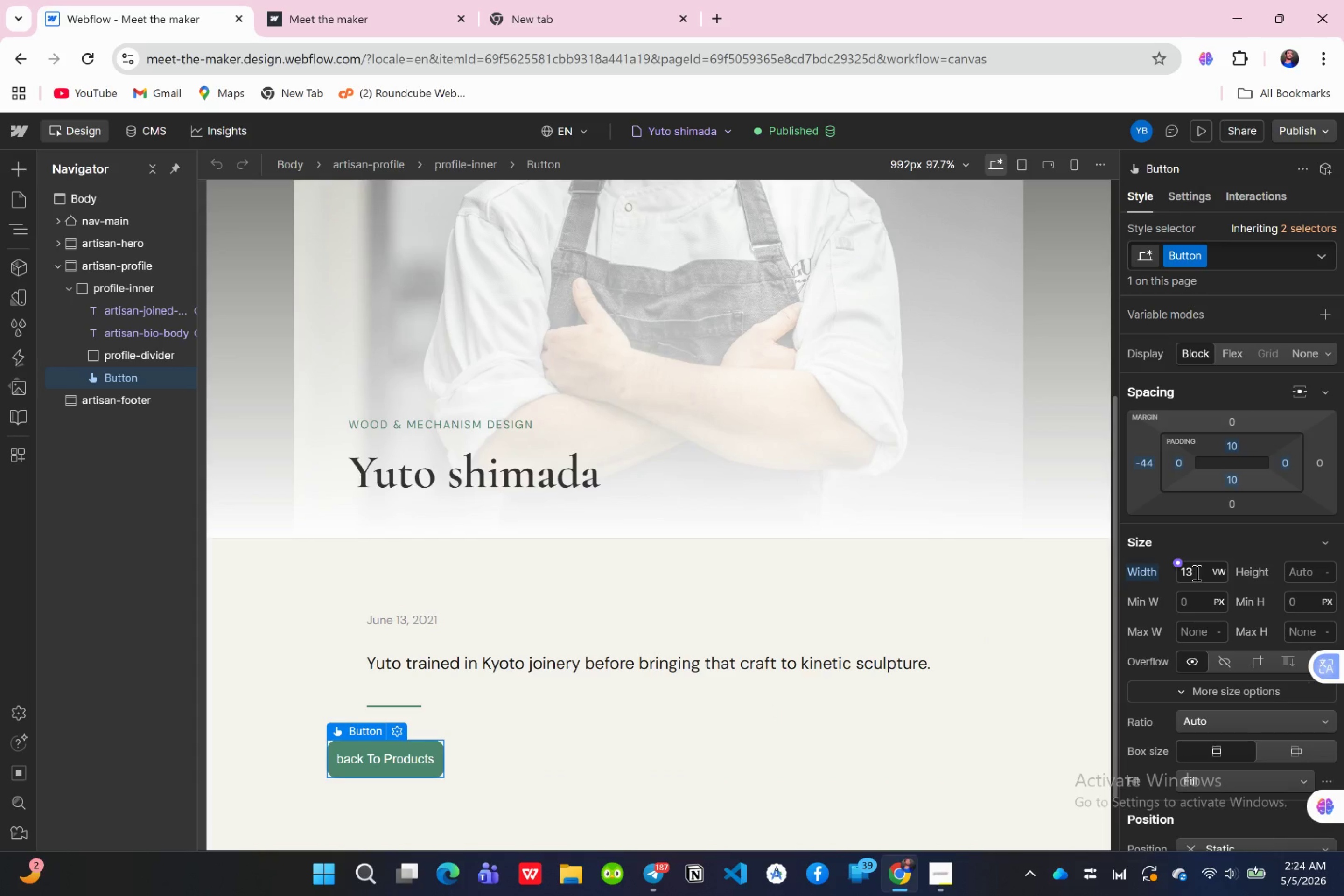 
wait(6.24)
 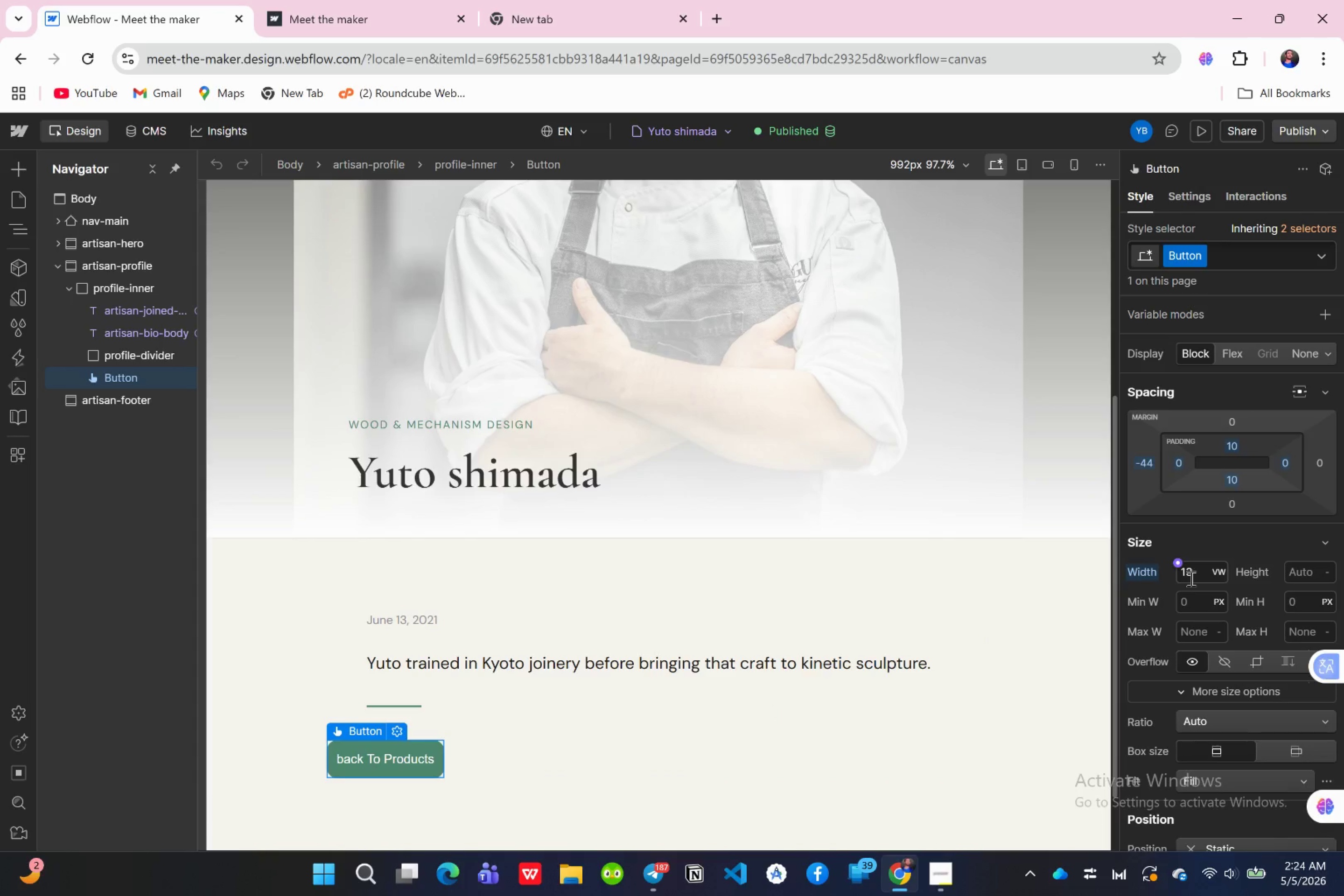 
scroll: coordinate [1196, 573], scroll_direction: down, amount: 4.0
 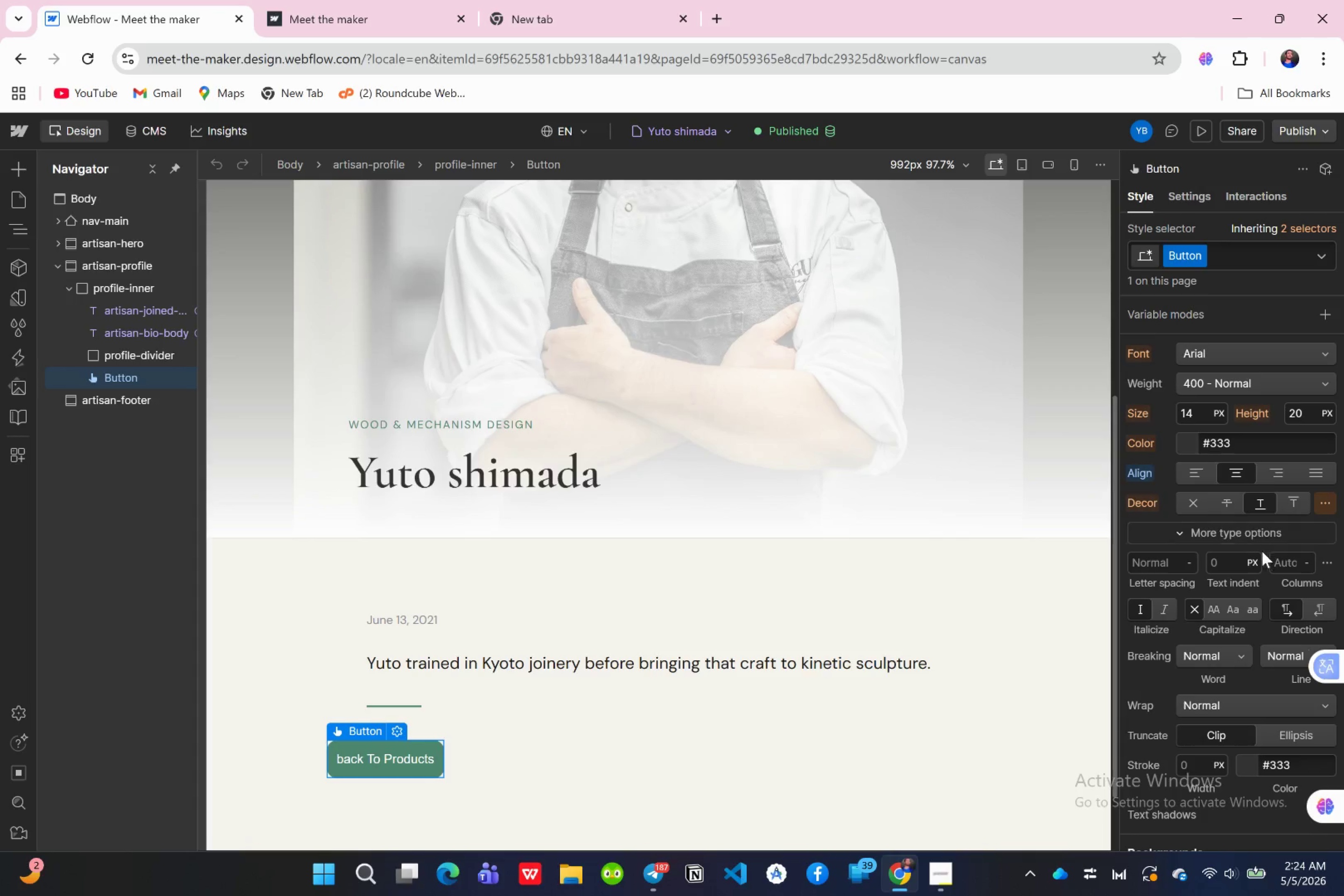 
mouse_move([1238, 593])
 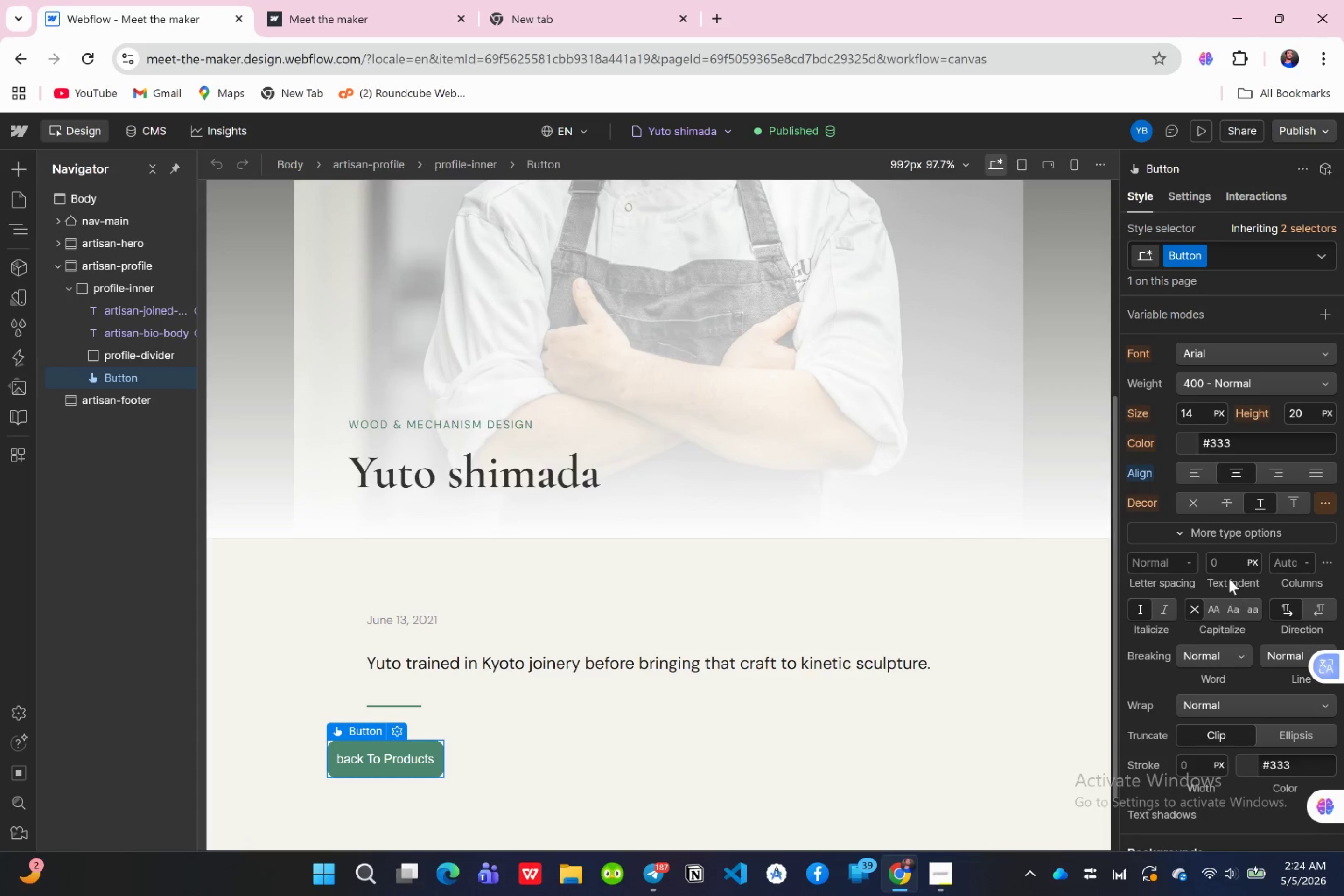 
scroll: coordinate [1229, 578], scroll_direction: up, amount: 12.0
 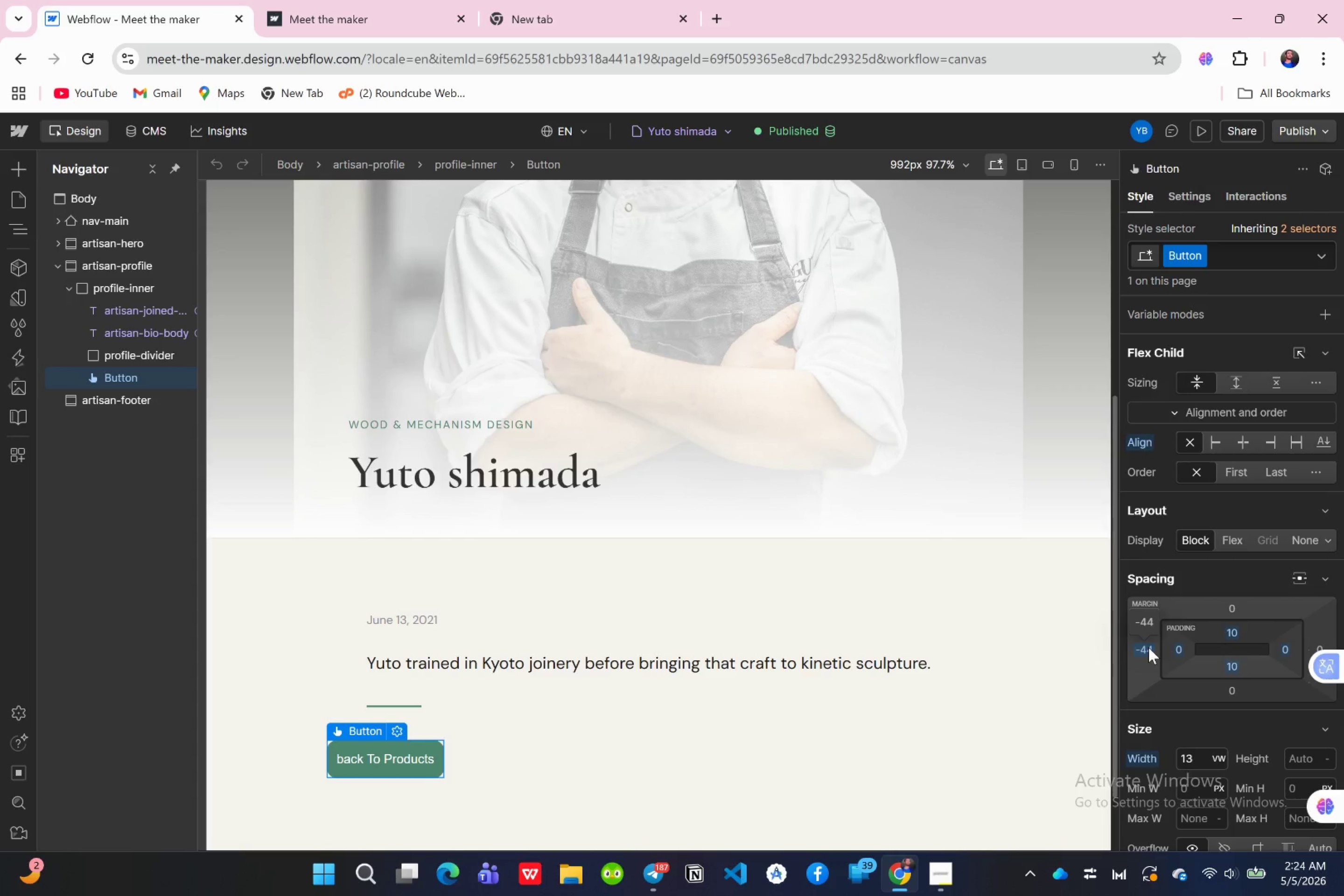 
left_click([1148, 647])
 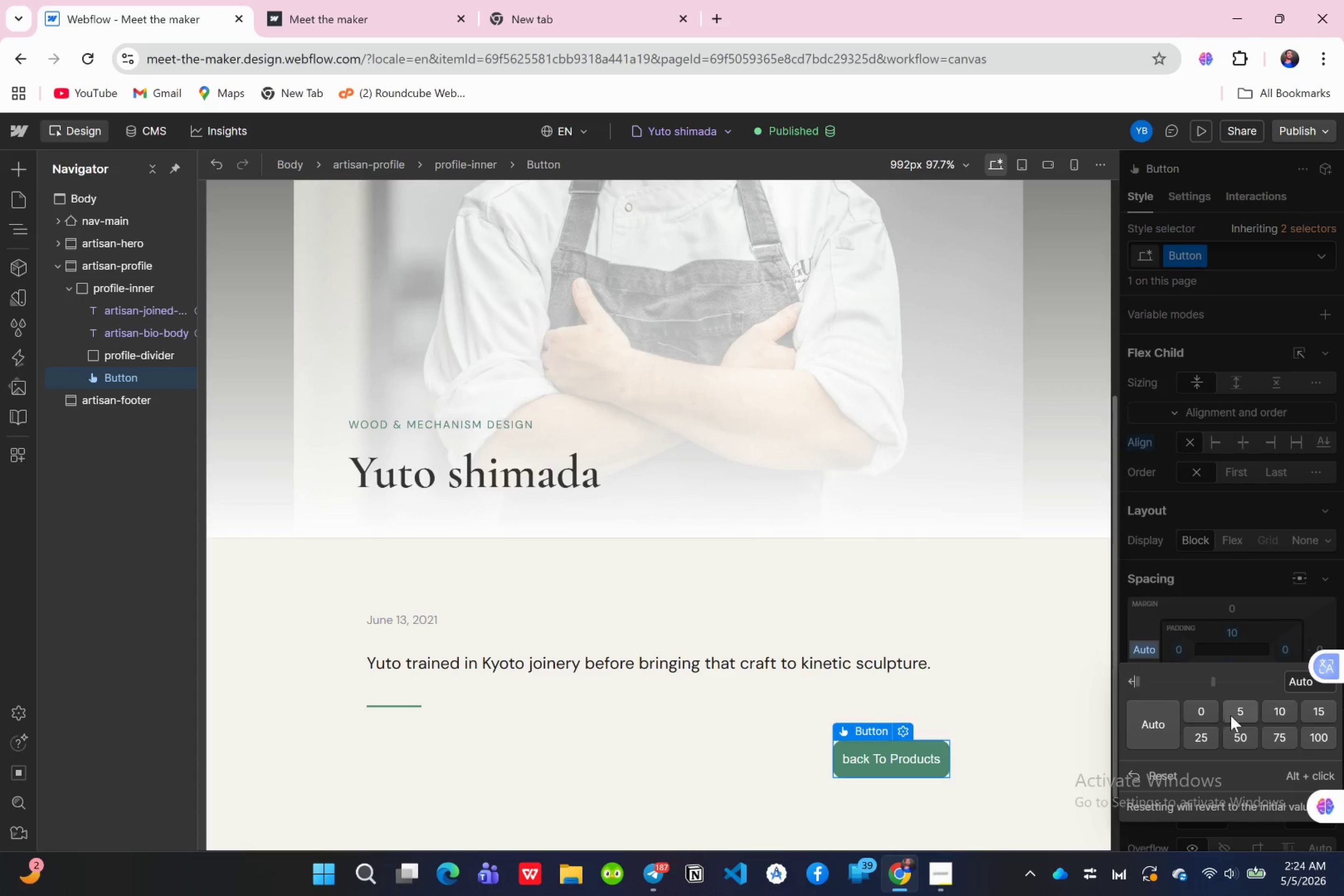 
wait(5.44)
 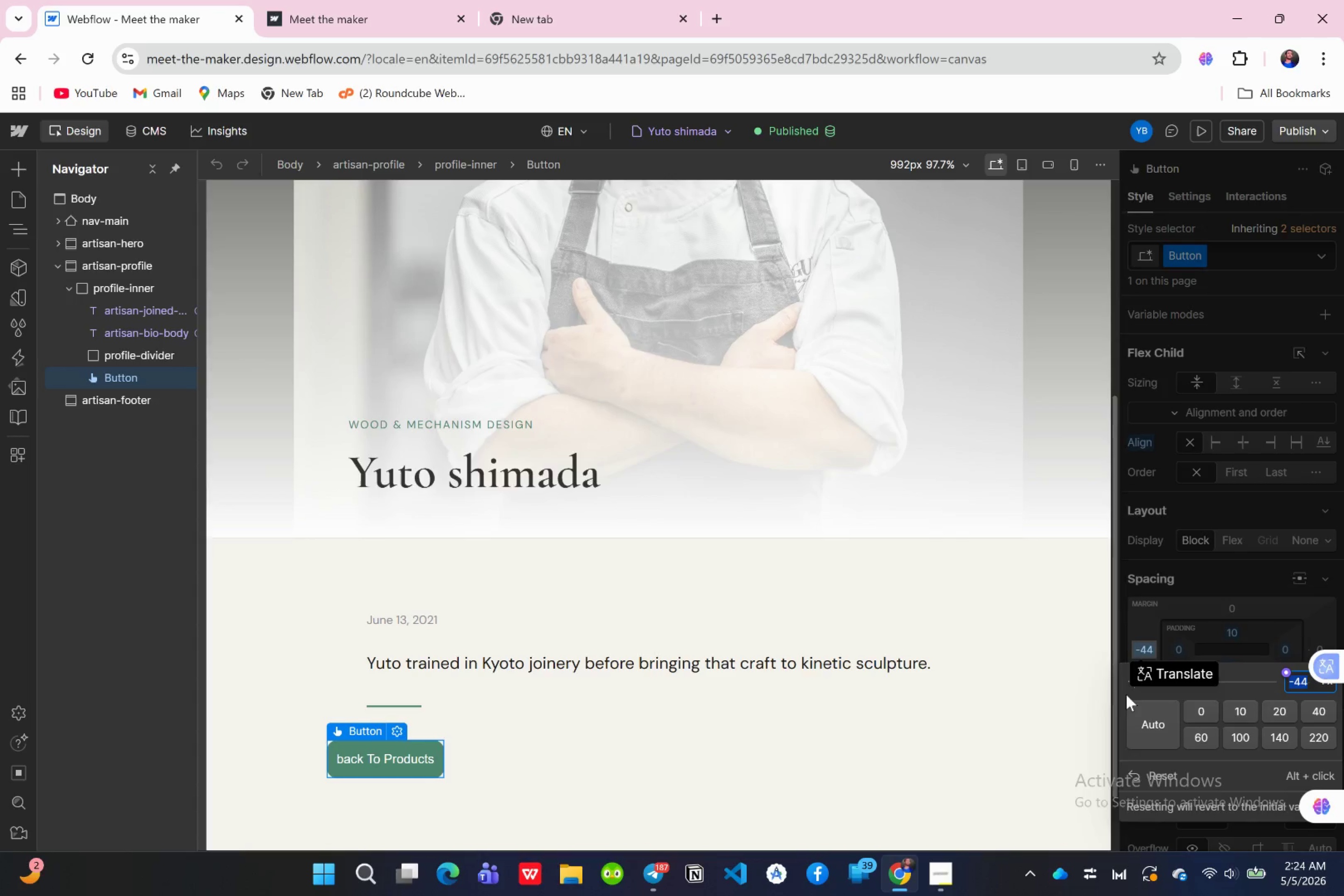 
left_click([1270, 709])
 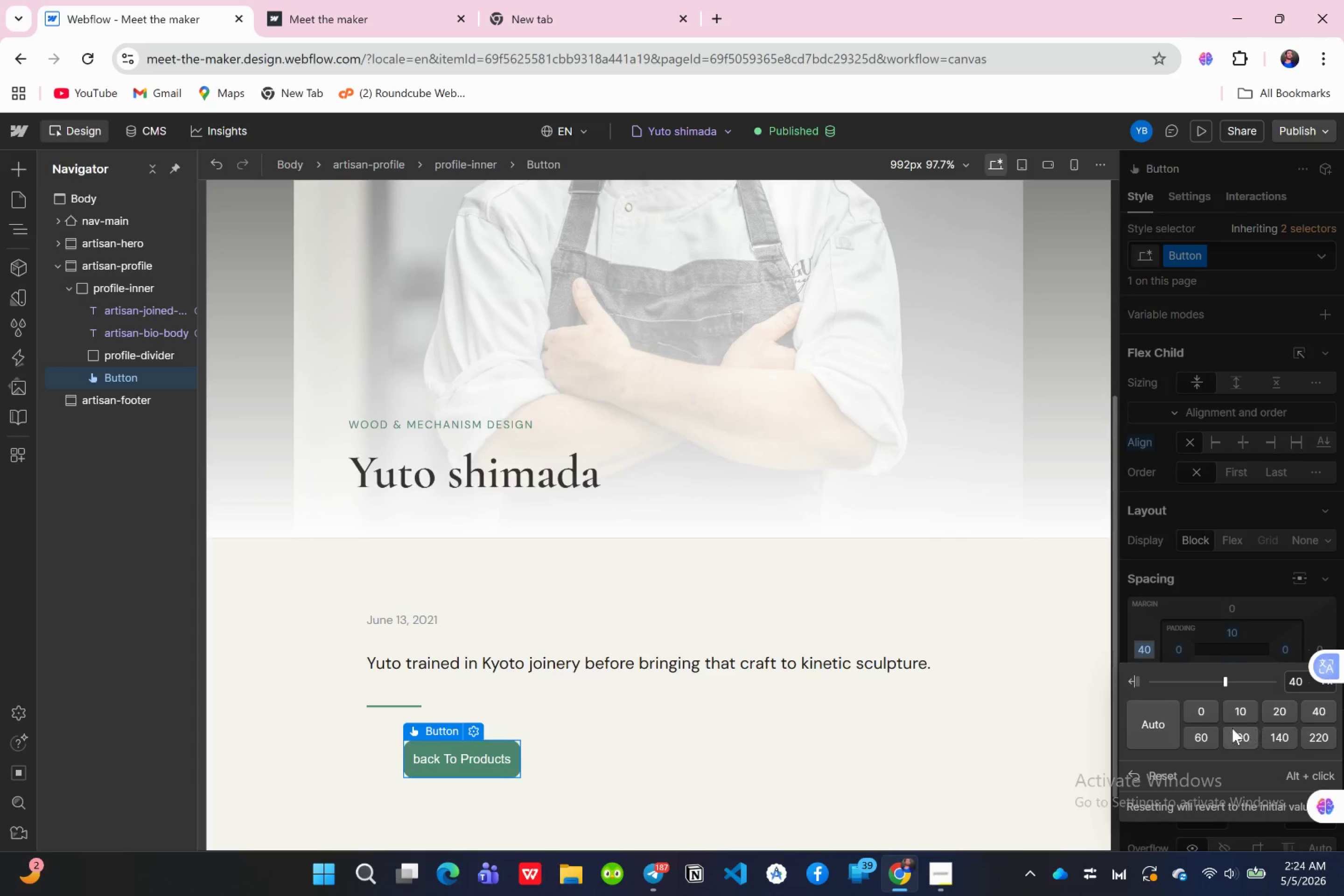 
left_click([1232, 732])
 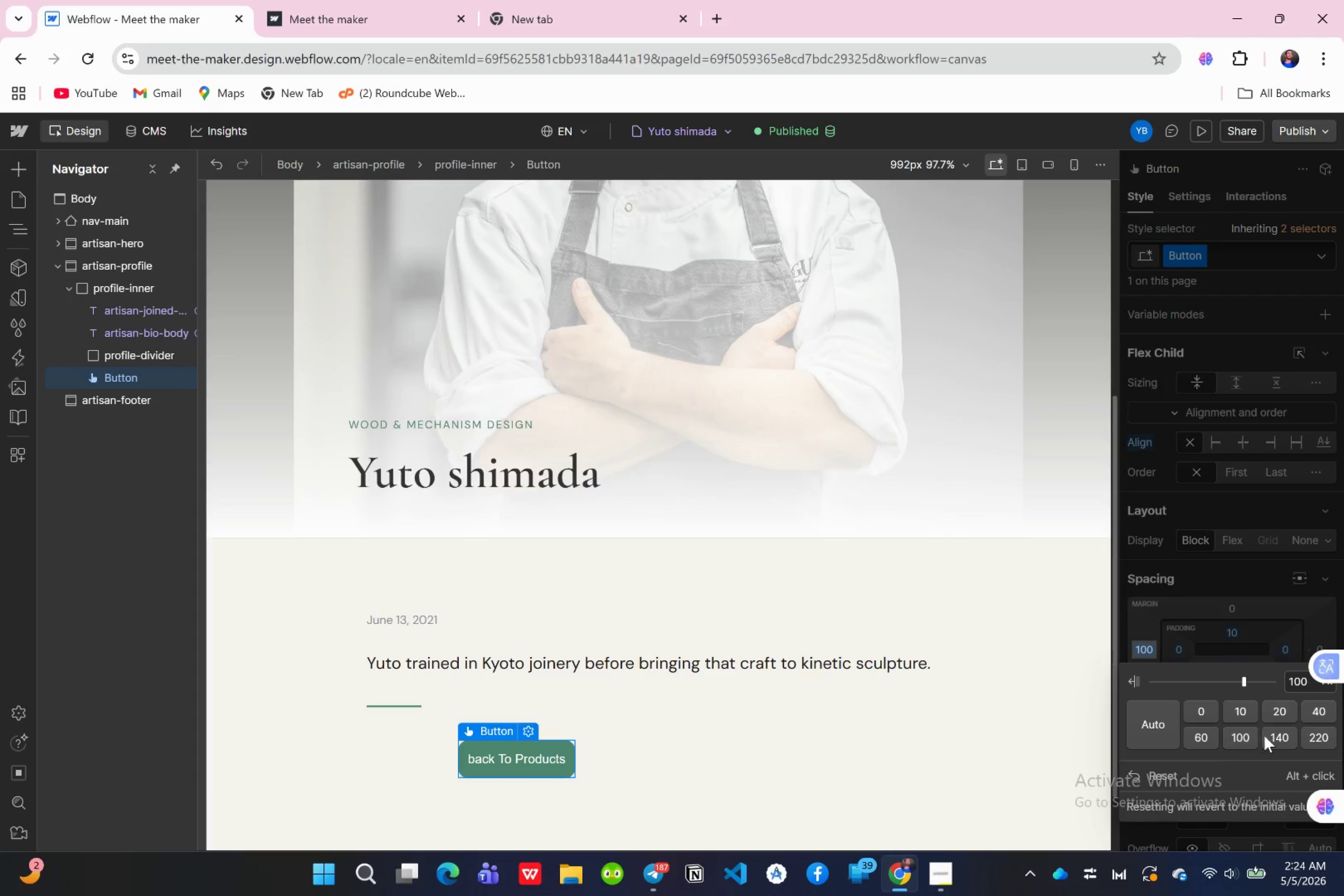 
left_click([1266, 735])
 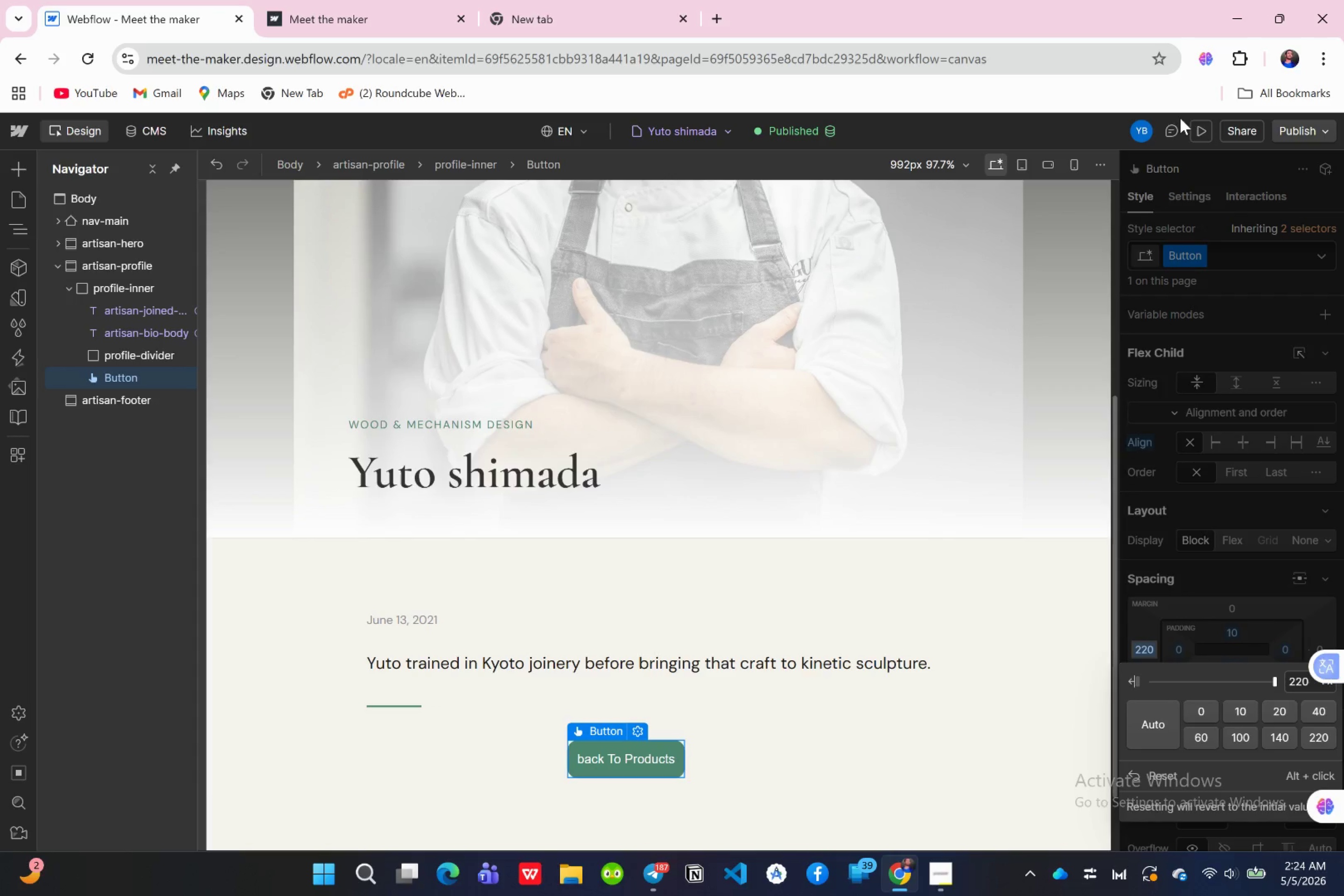 
wait(6.1)
 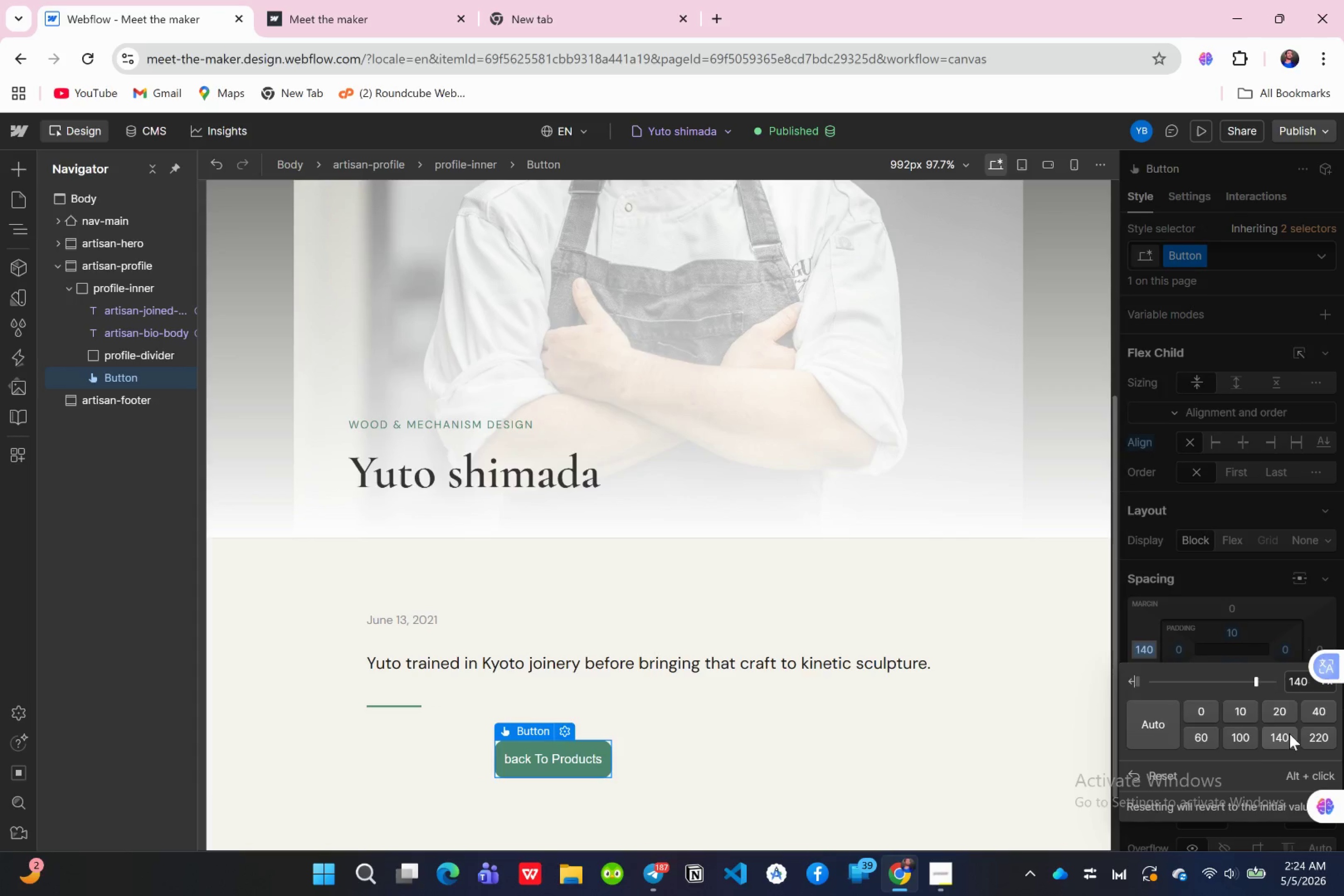 
left_click([1202, 135])
 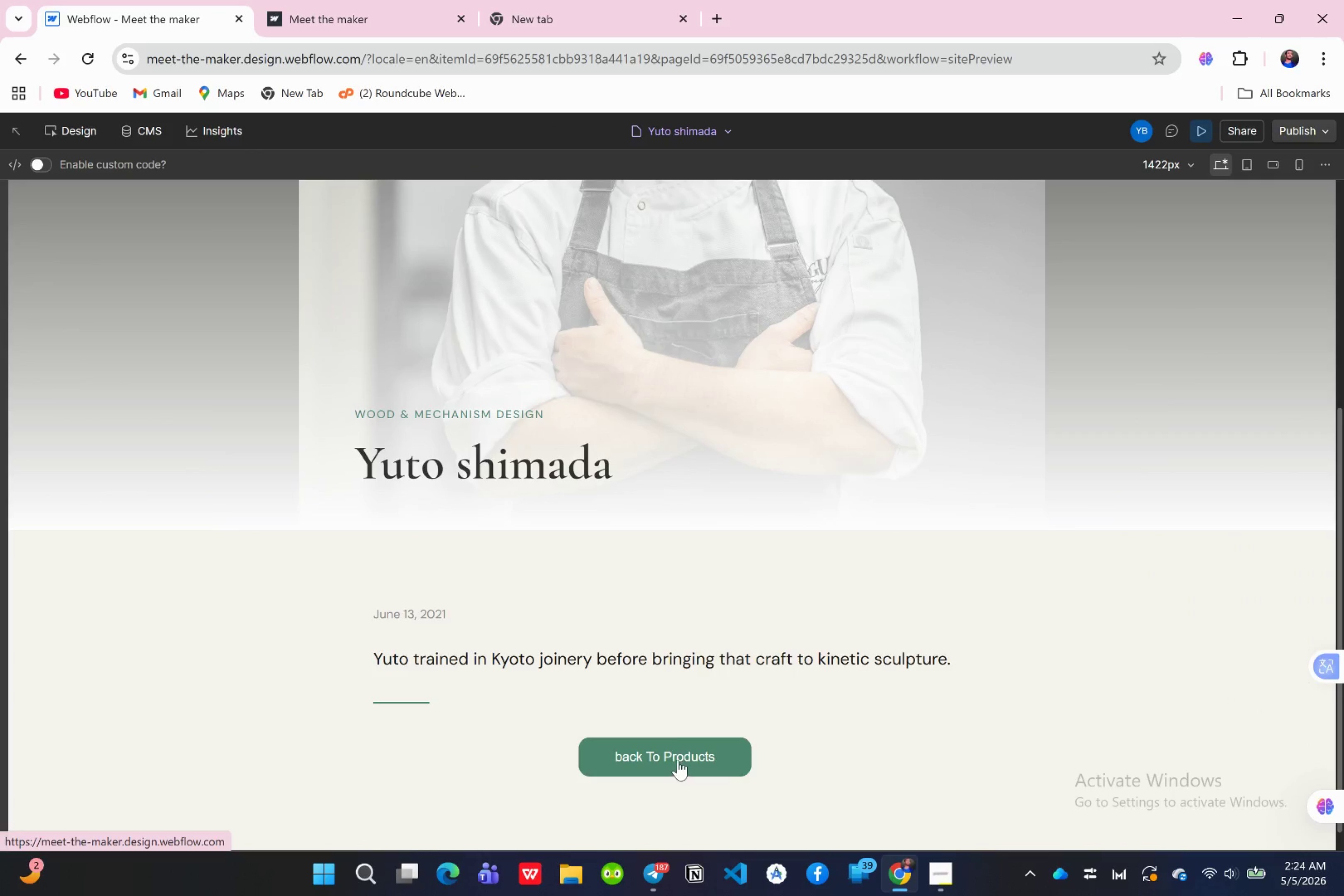 
scroll: coordinate [684, 620], scroll_direction: down, amount: 7.0
 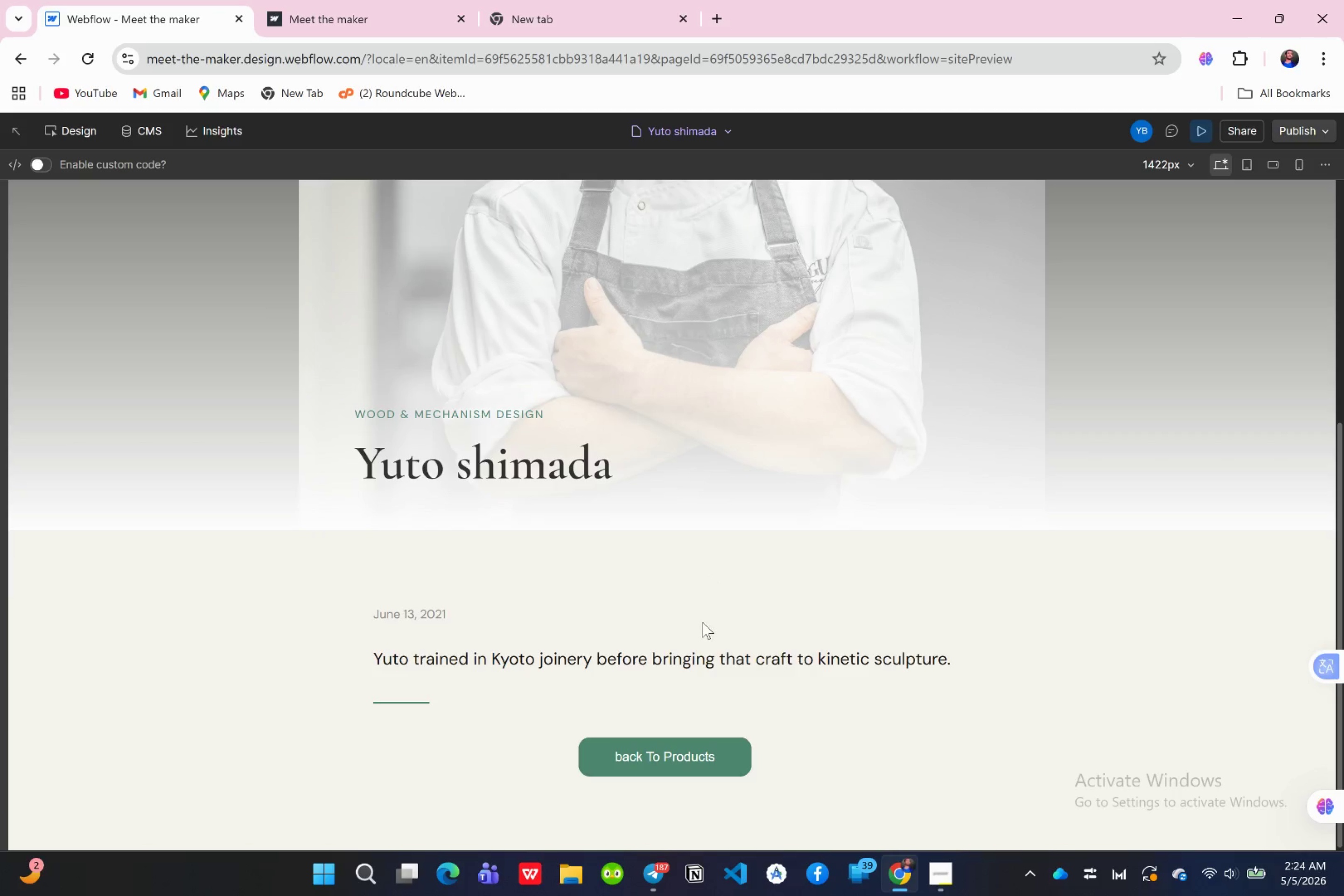 
scroll: coordinate [708, 690], scroll_direction: up, amount: 5.0
 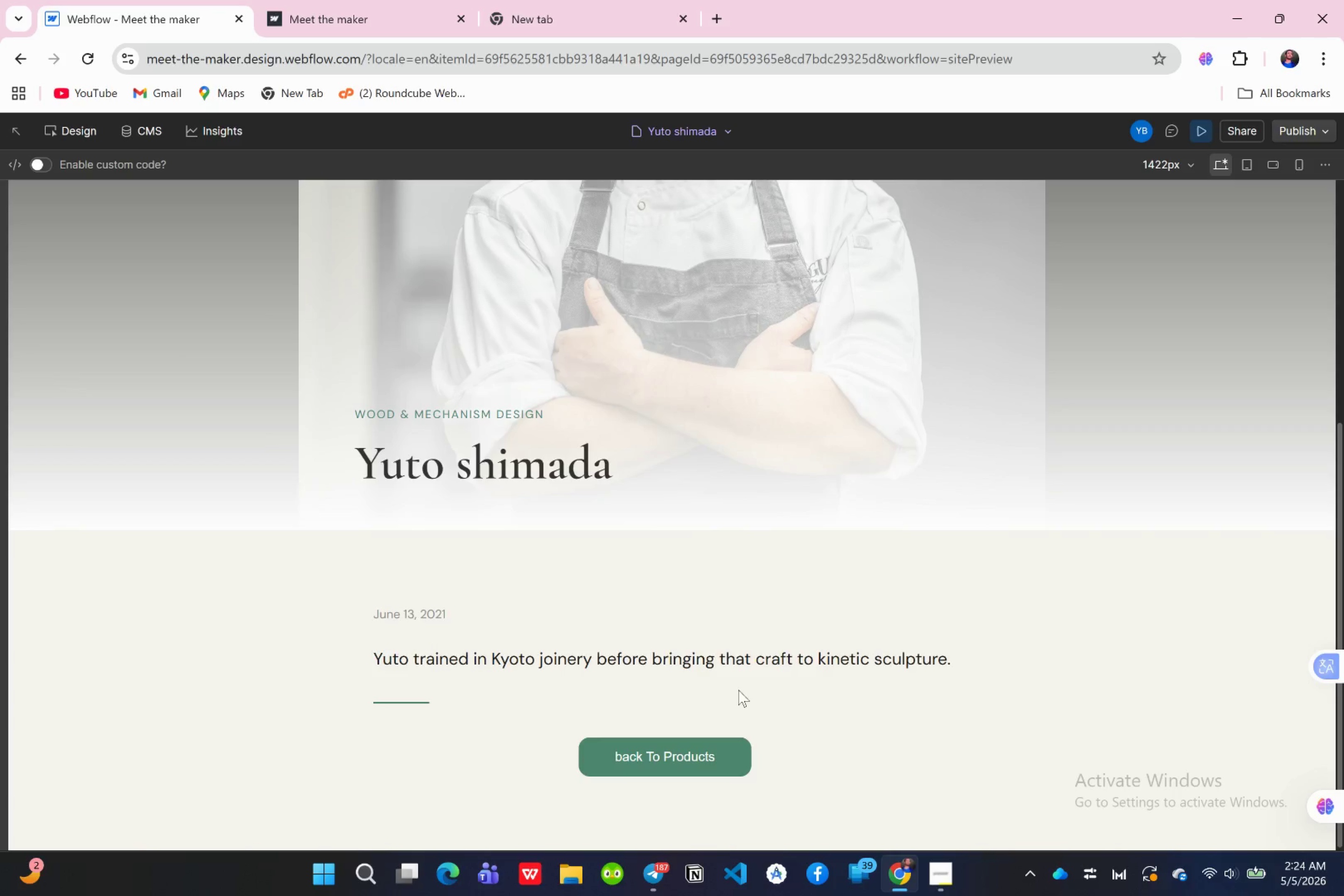 
scroll: coordinate [739, 690], scroll_direction: down, amount: 2.0
 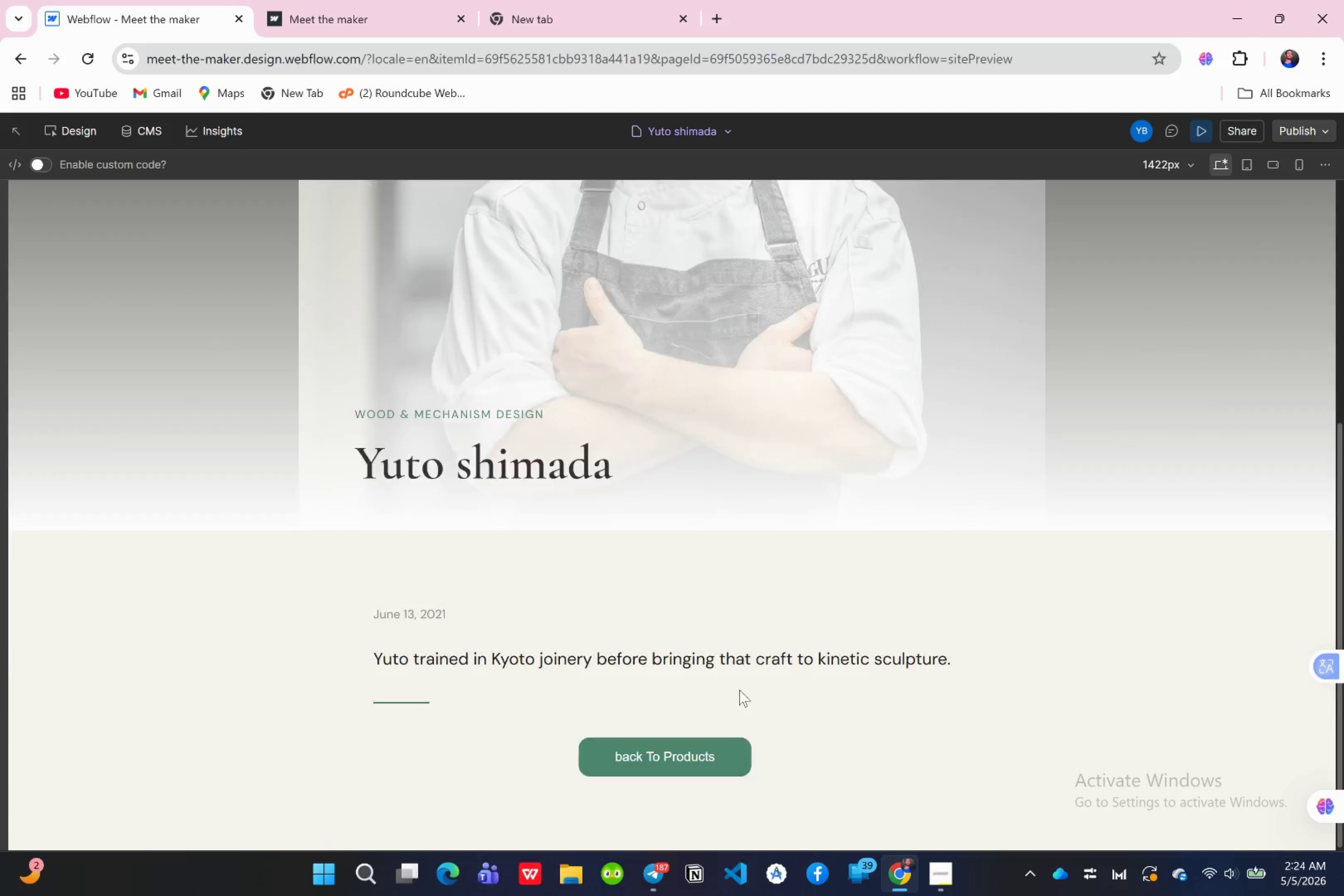 
scroll: coordinate [742, 700], scroll_direction: up, amount: 2.0
 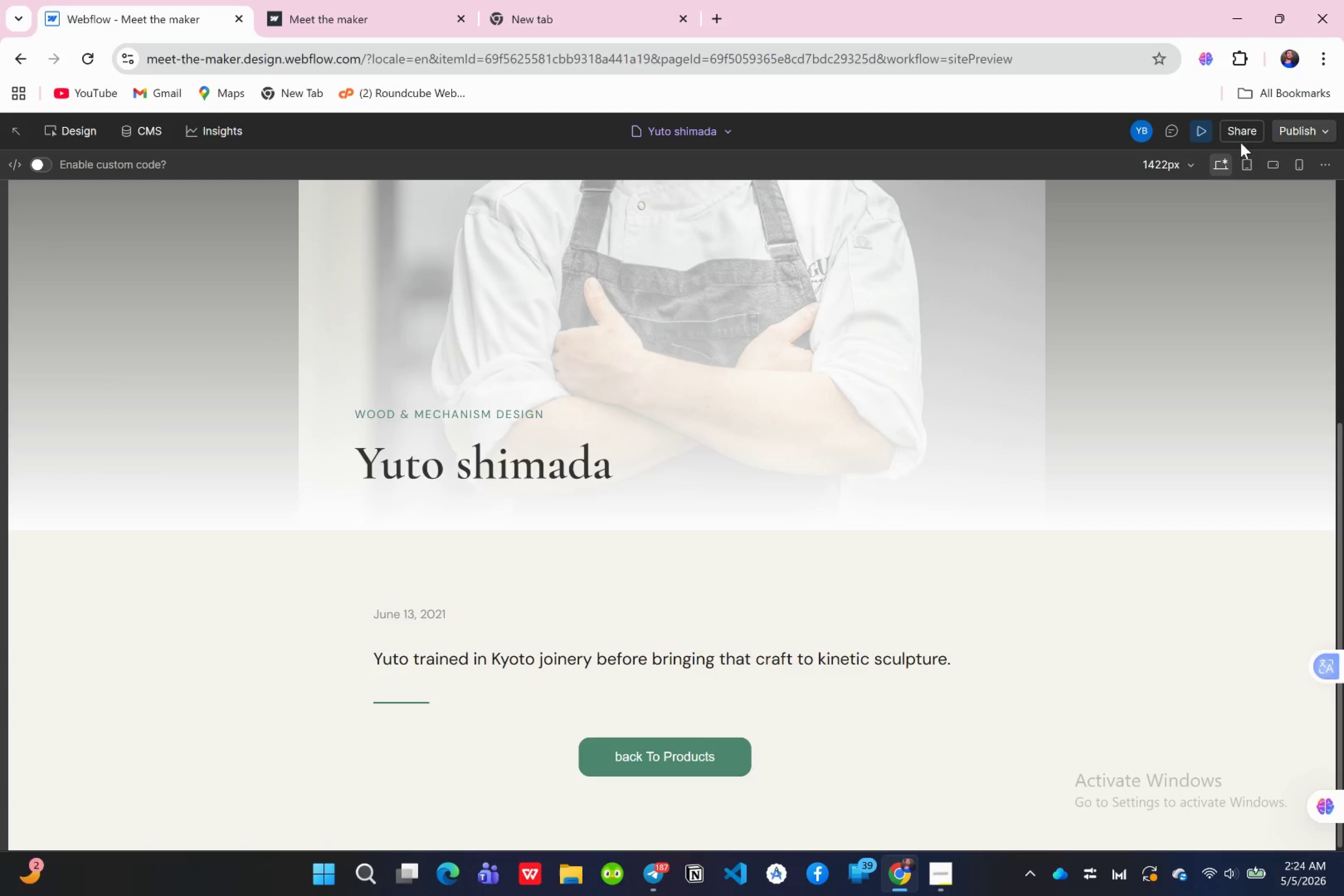 
left_click([1247, 163])
 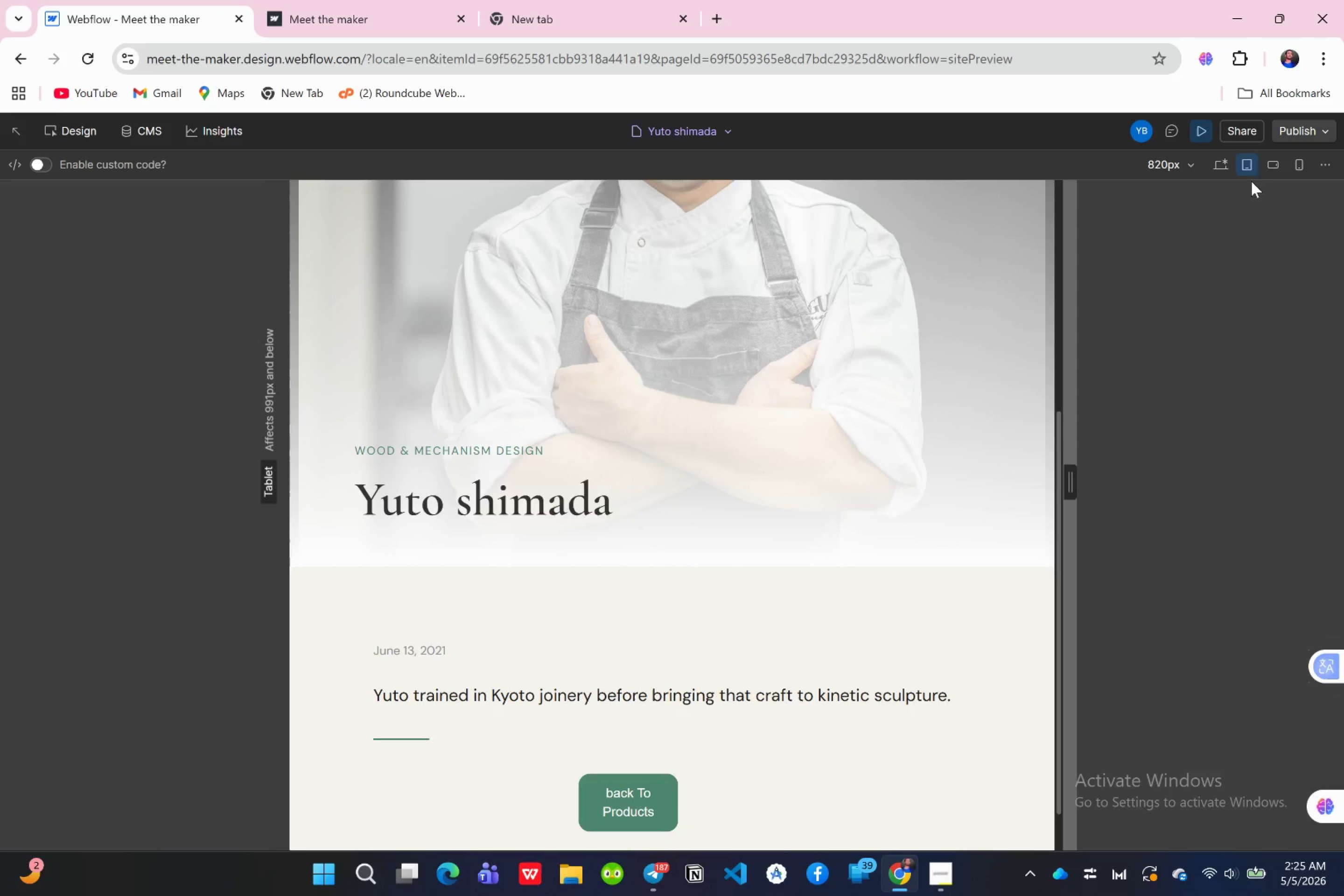 
left_click([1268, 168])
 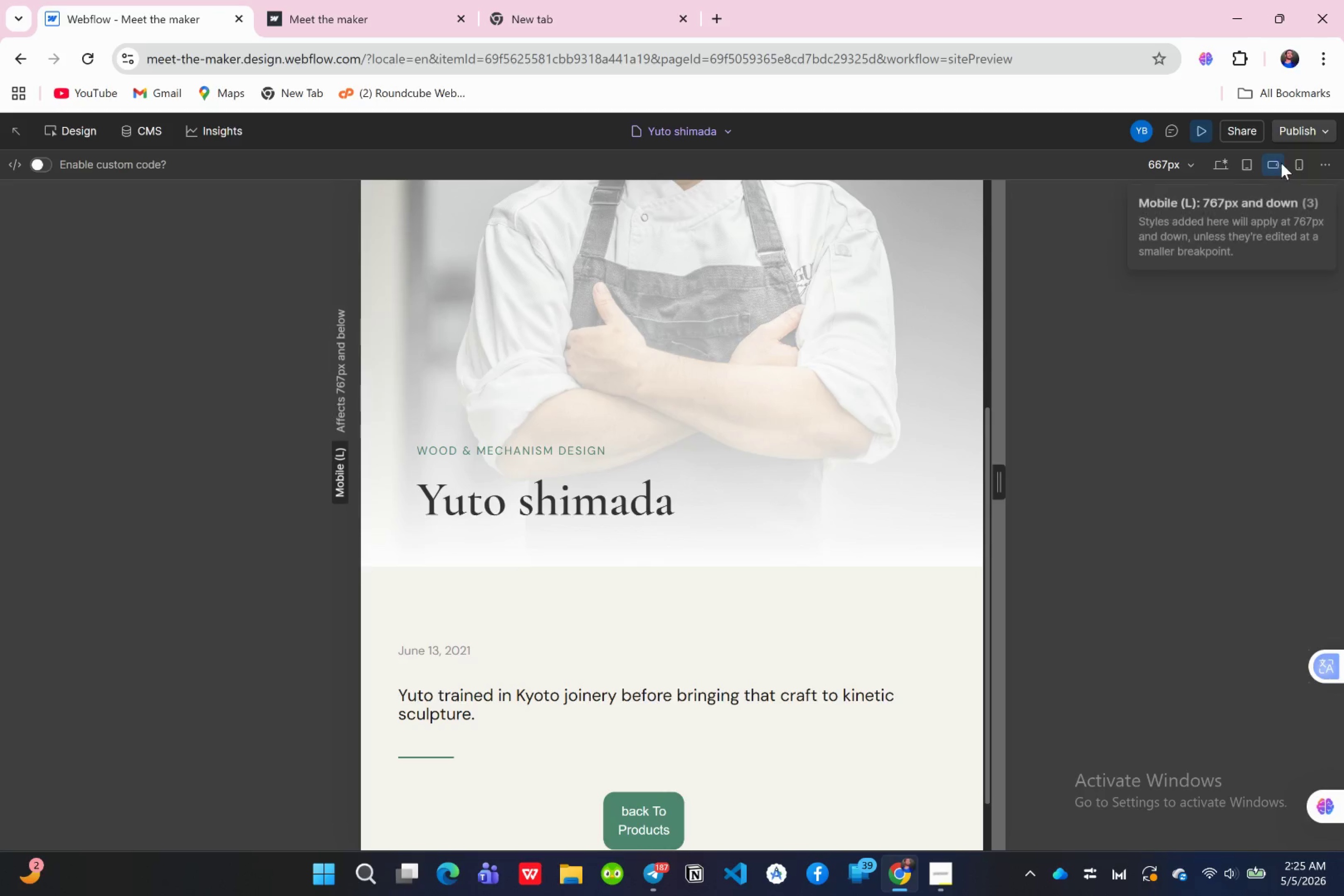 
left_click([1290, 168])
 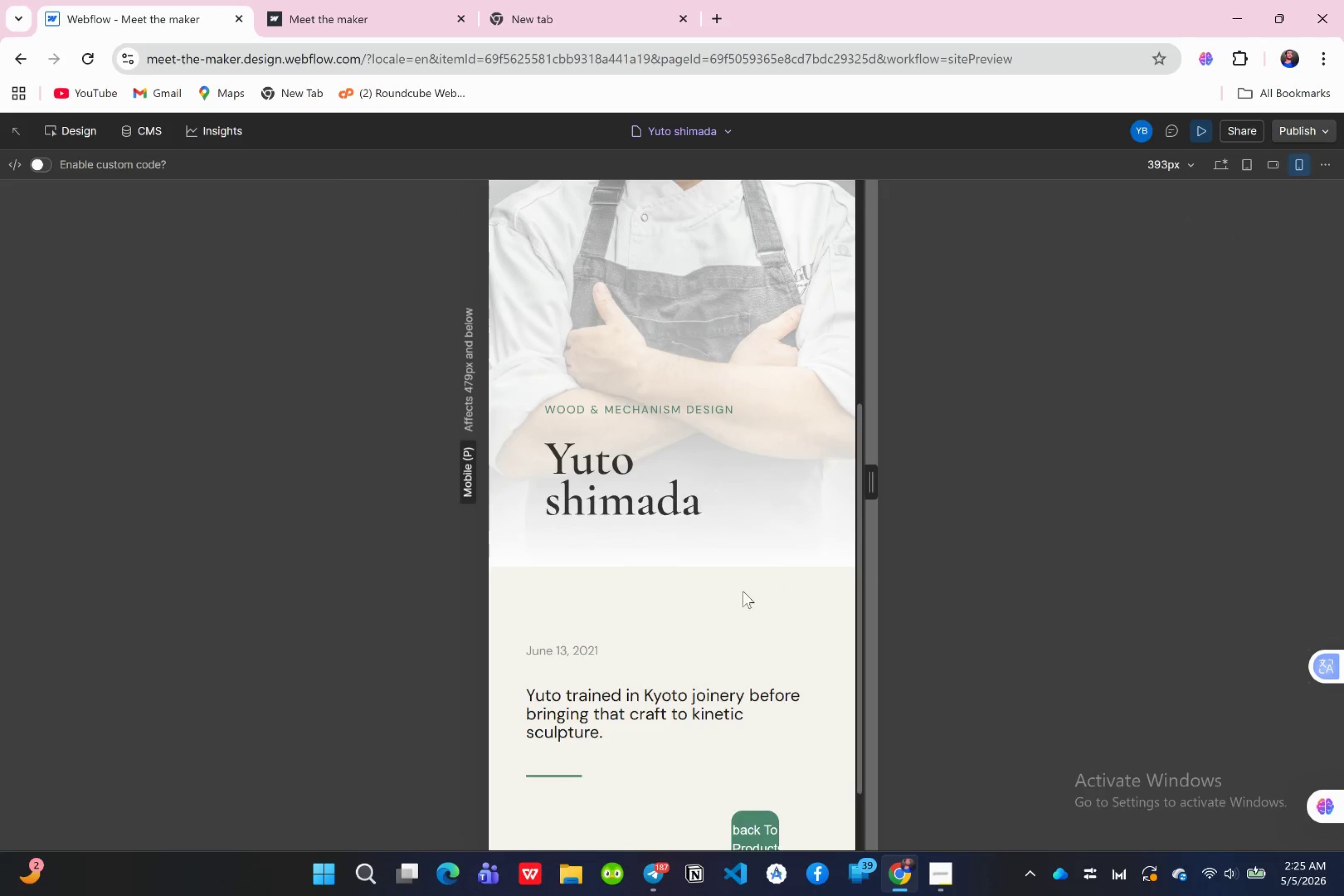 
scroll: coordinate [735, 578], scroll_direction: down, amount: 7.0
 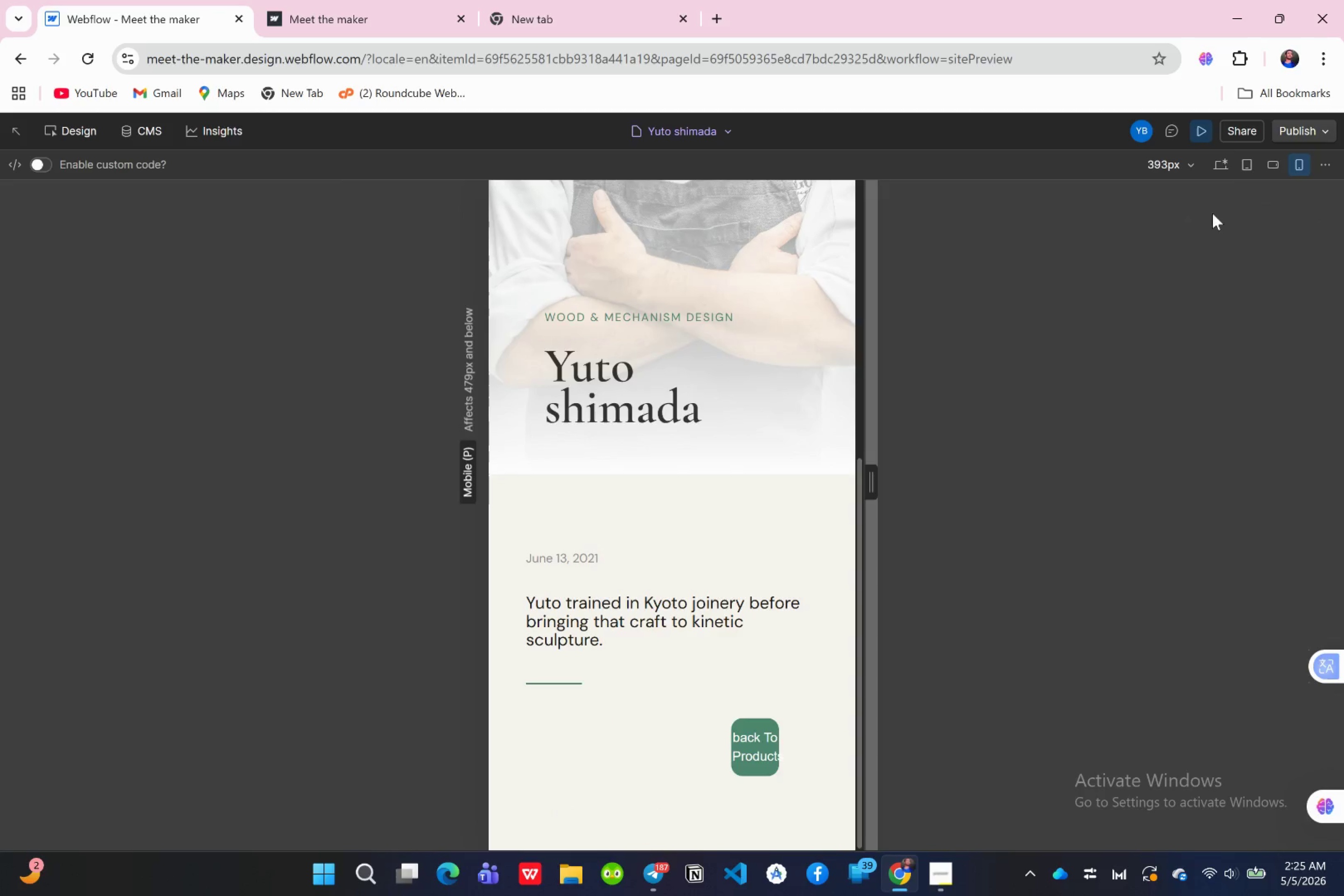 
left_click([1224, 165])
 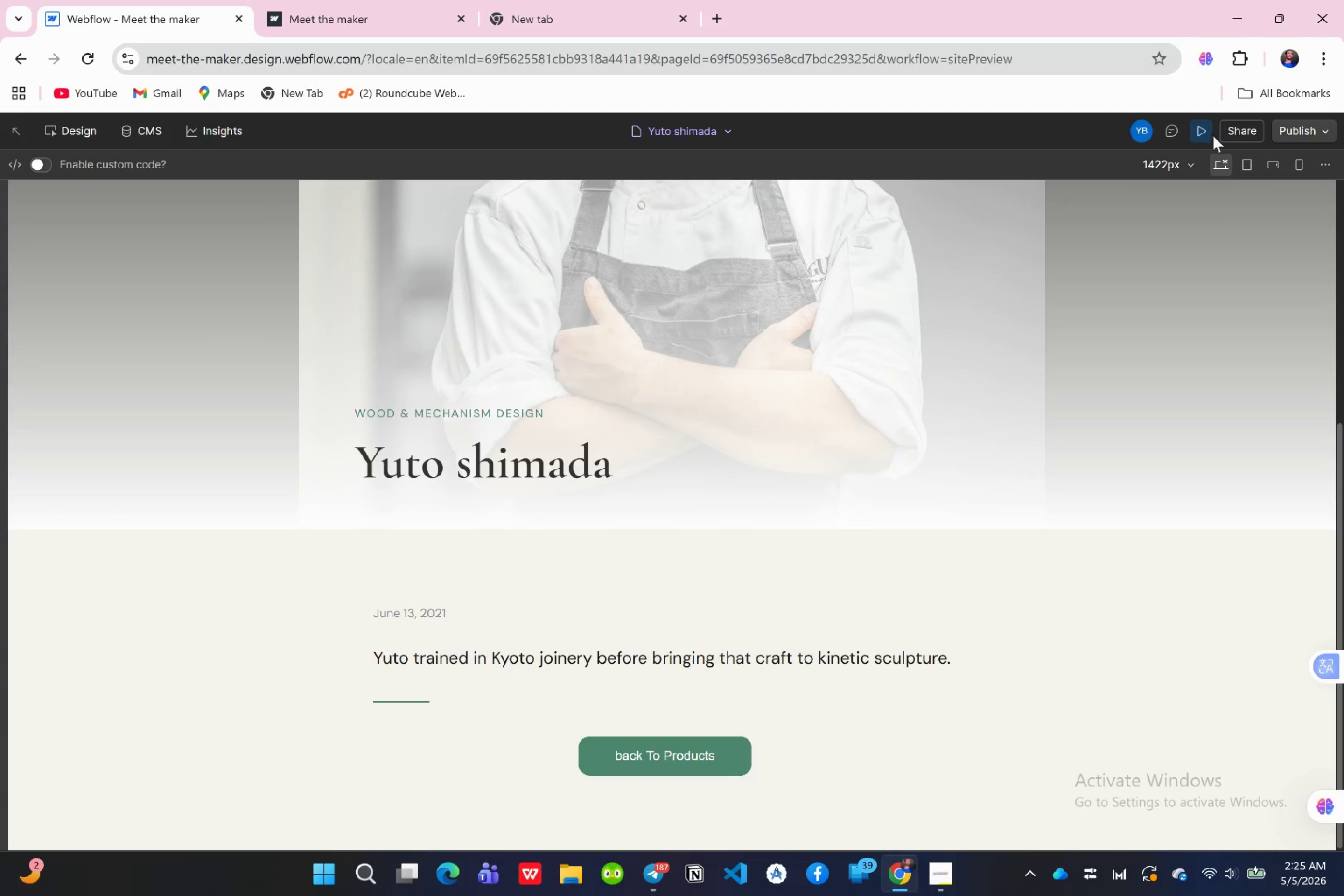 
left_click([1202, 135])
 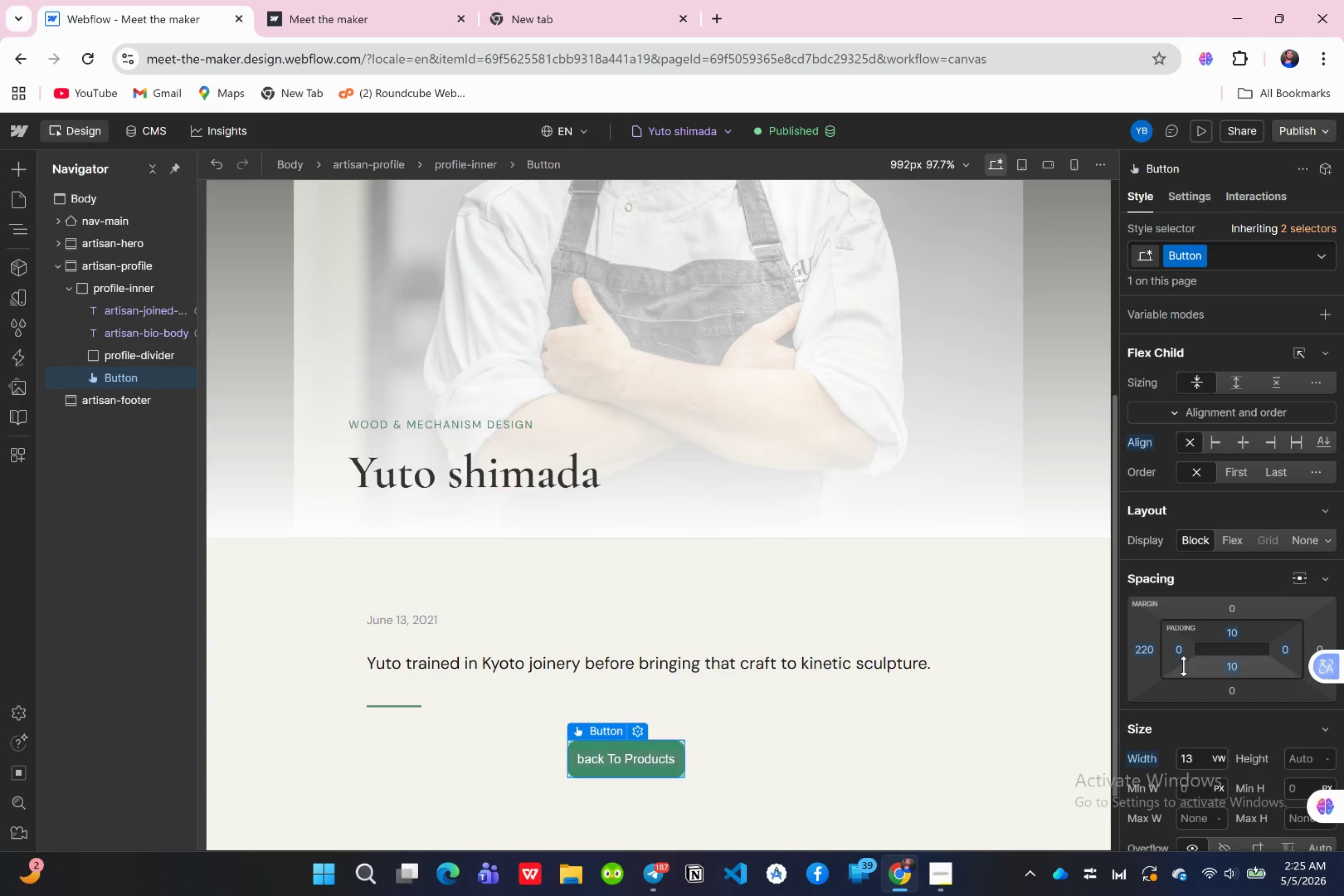 
scroll: coordinate [1205, 674], scroll_direction: down, amount: 1.0
 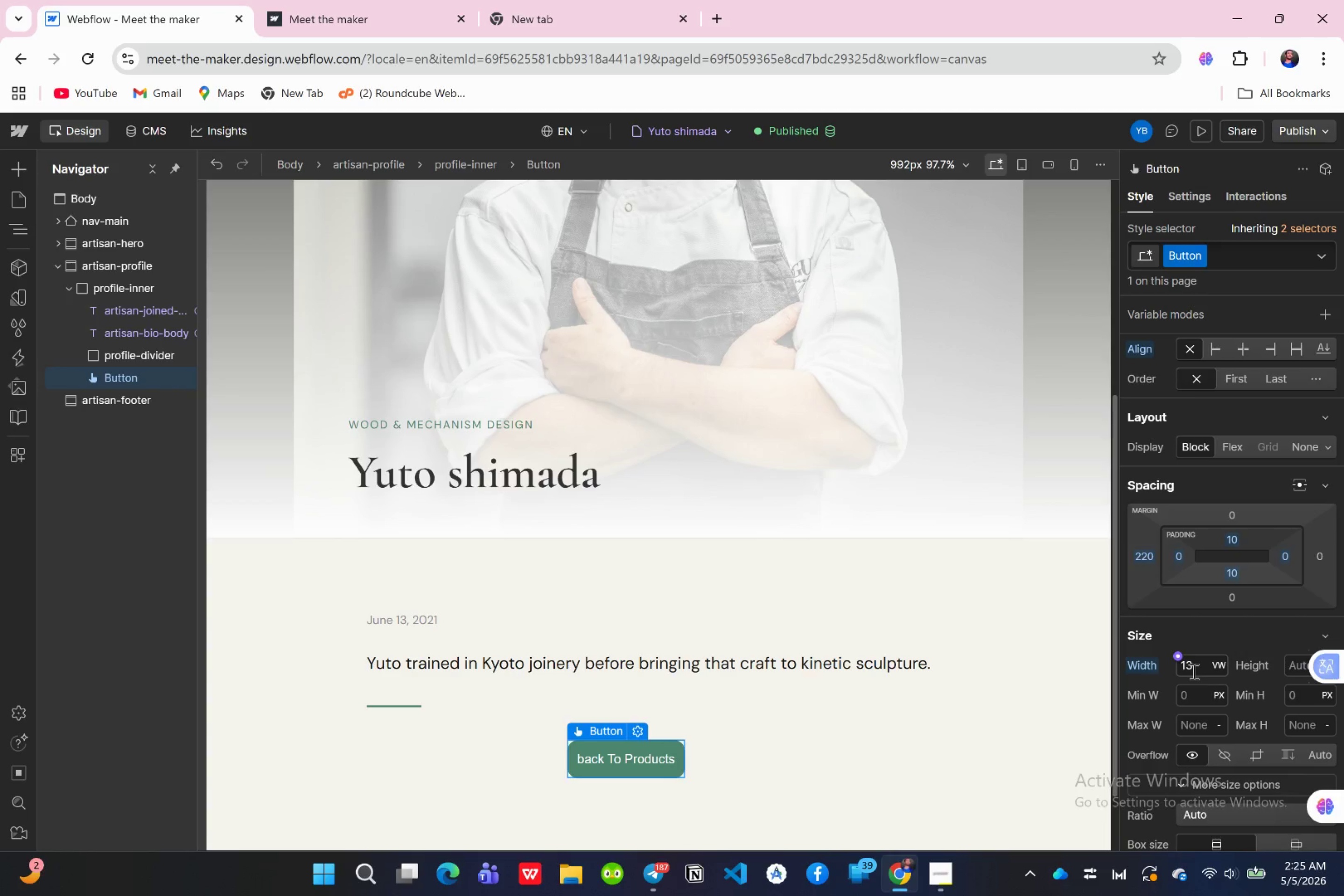 
wait(8.06)
 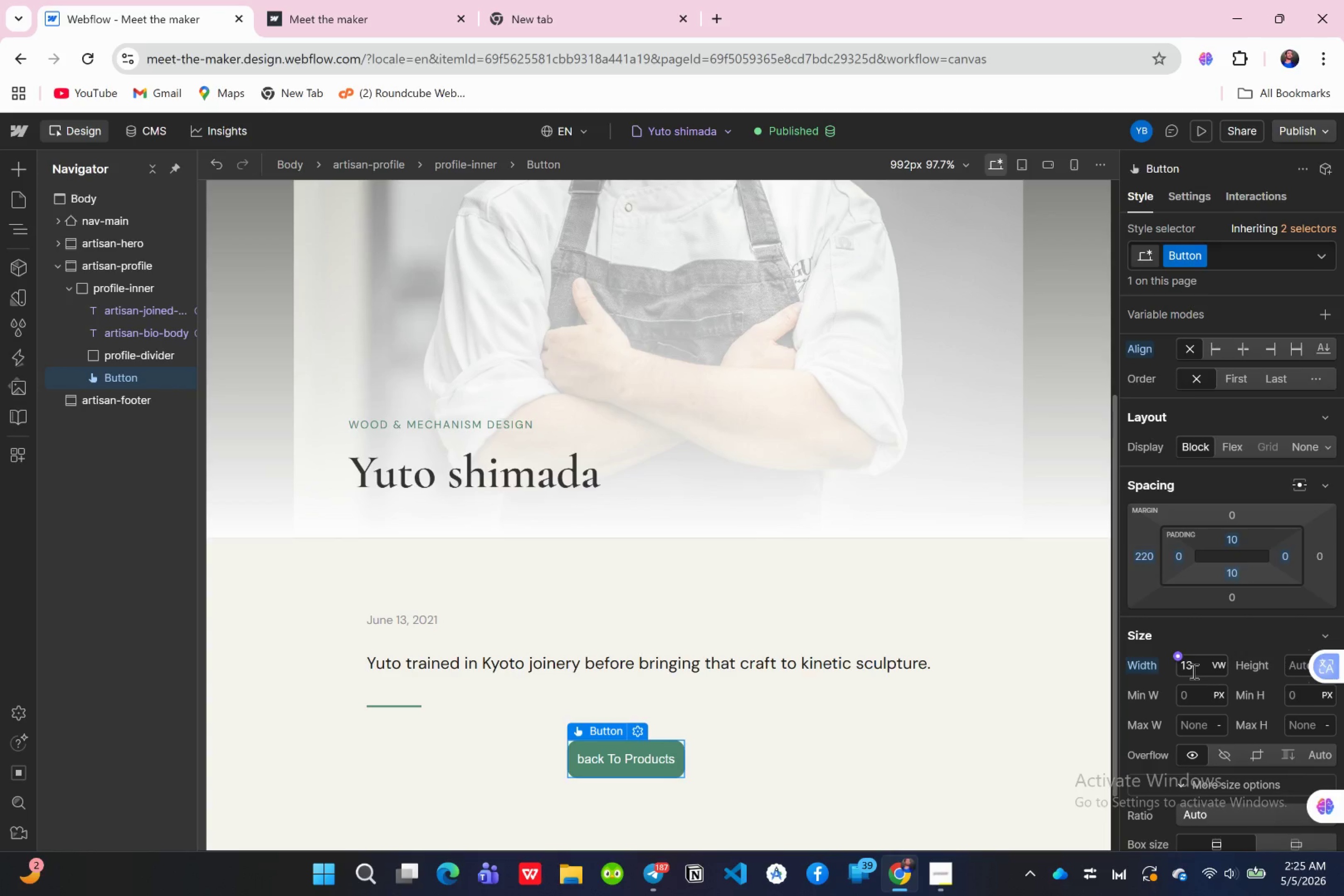 
left_click([136, 294])
 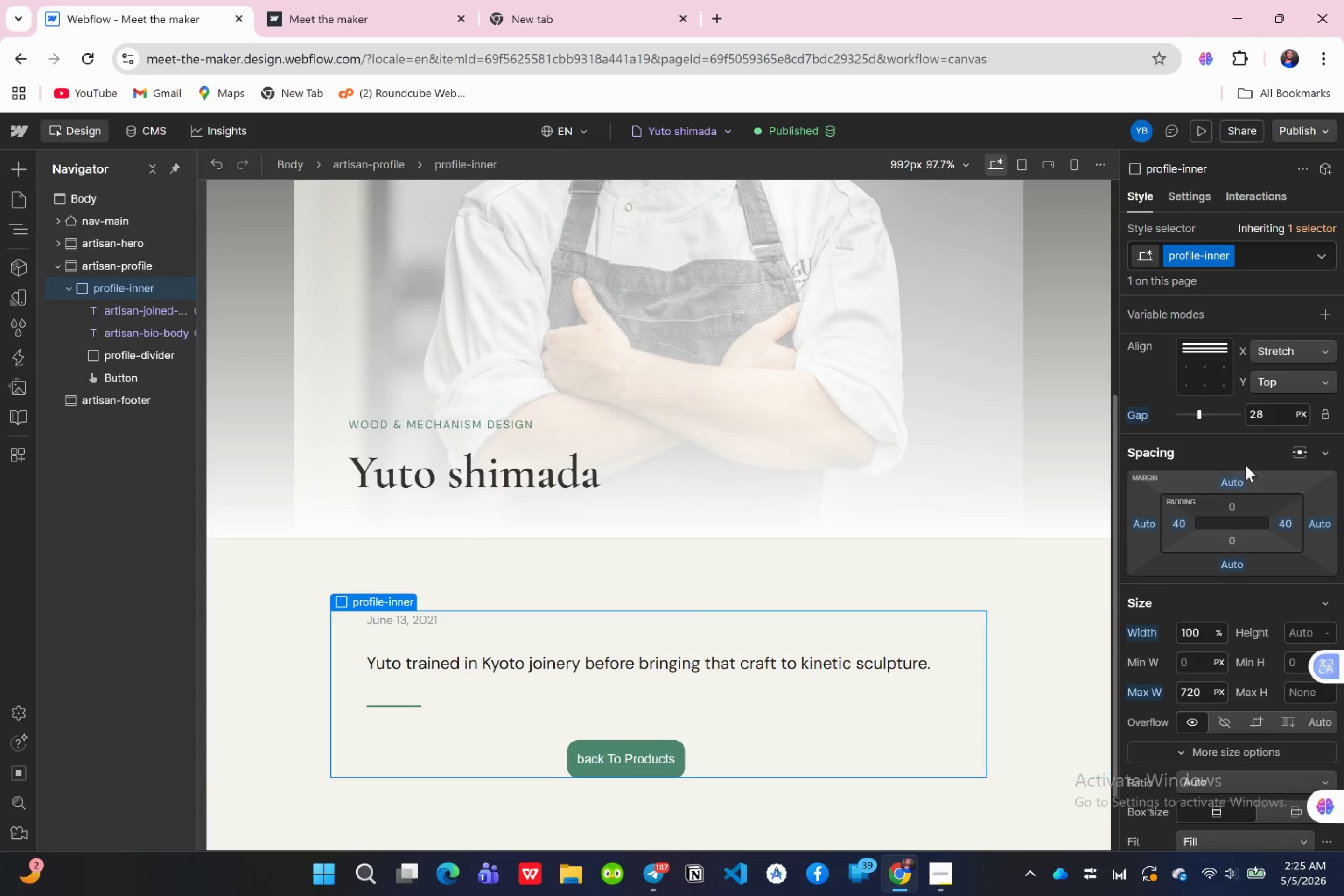 
scroll: coordinate [1244, 439], scroll_direction: up, amount: 5.0
 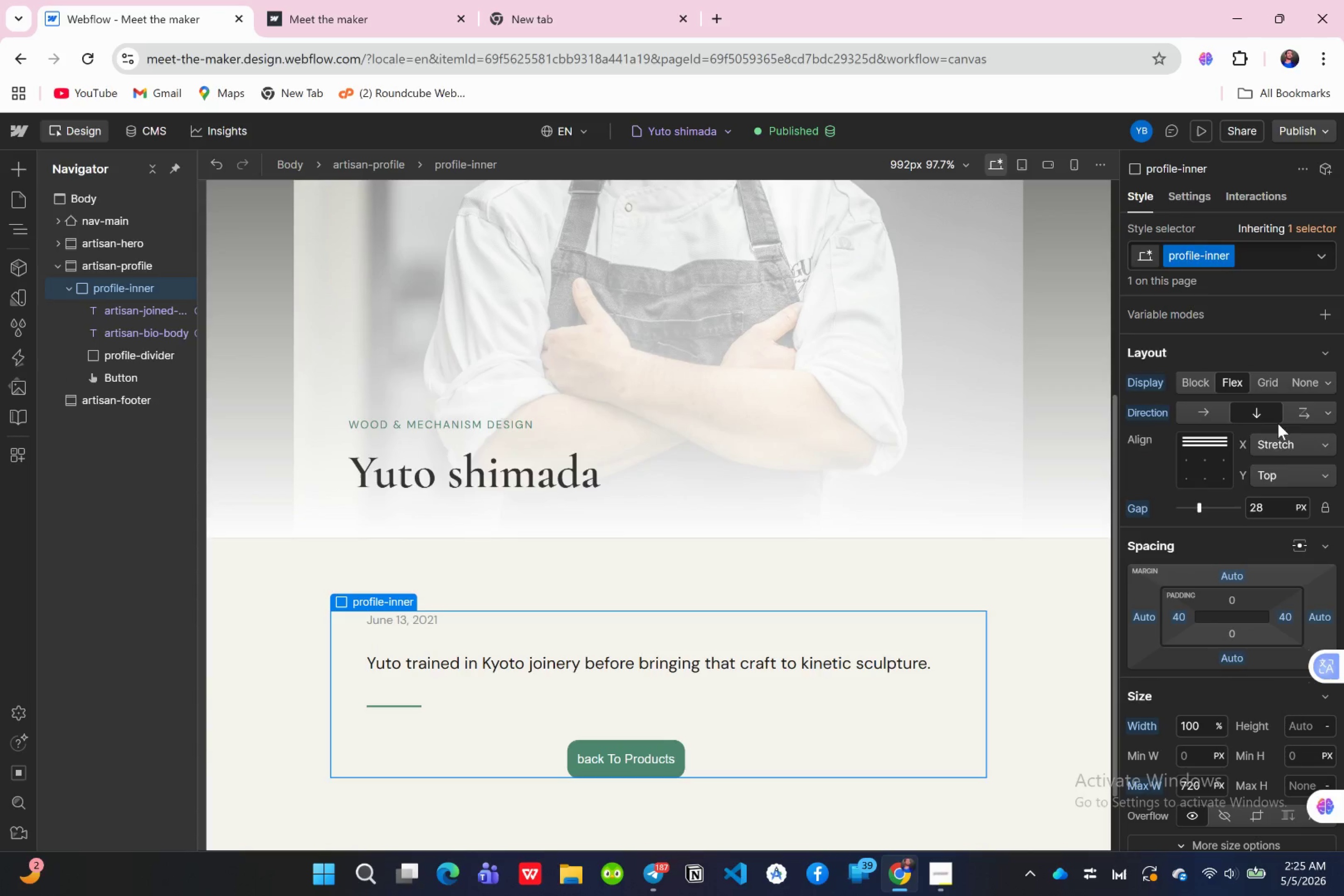 
scroll: coordinate [1262, 455], scroll_direction: down, amount: 1.0
 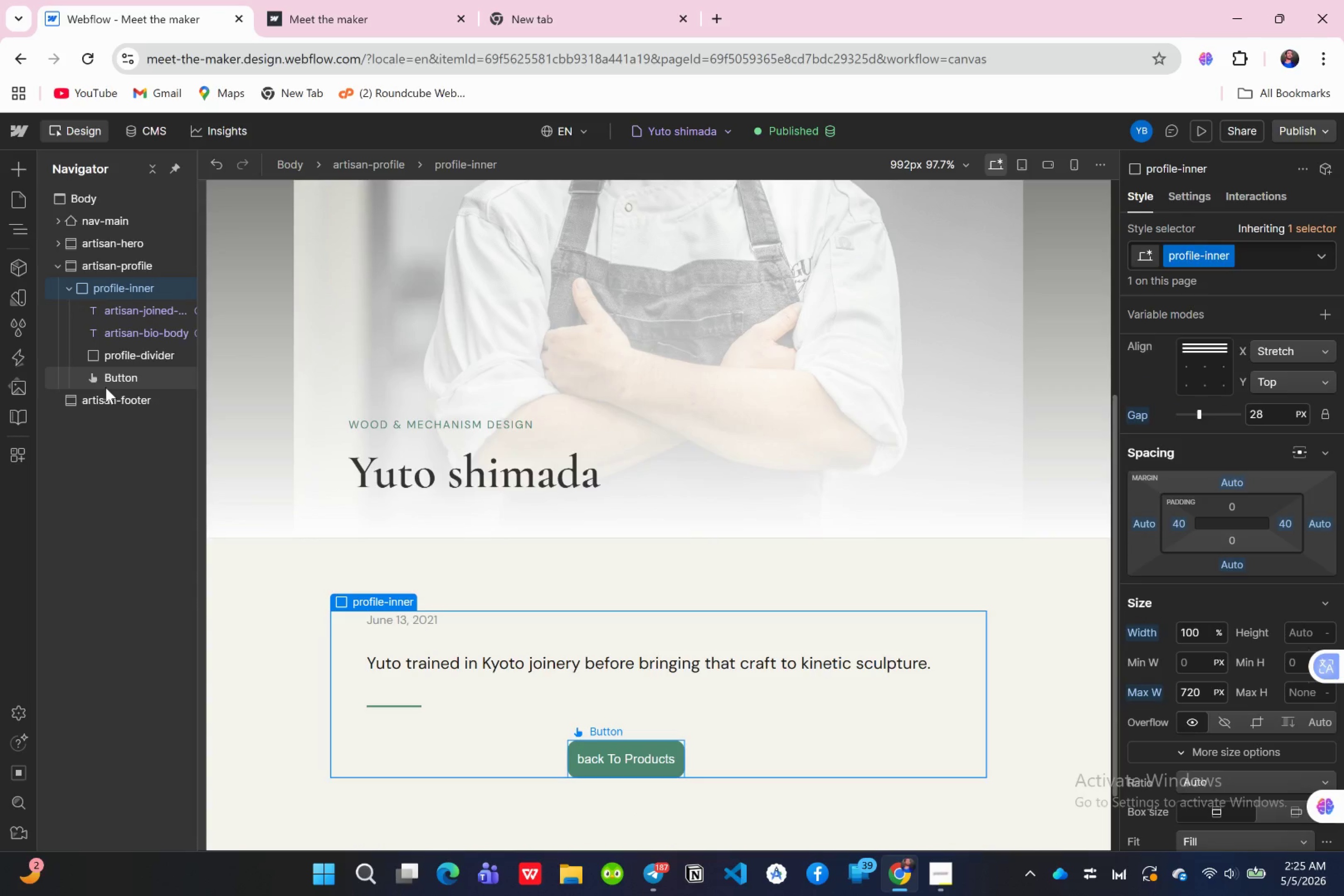 
left_click([105, 387])
 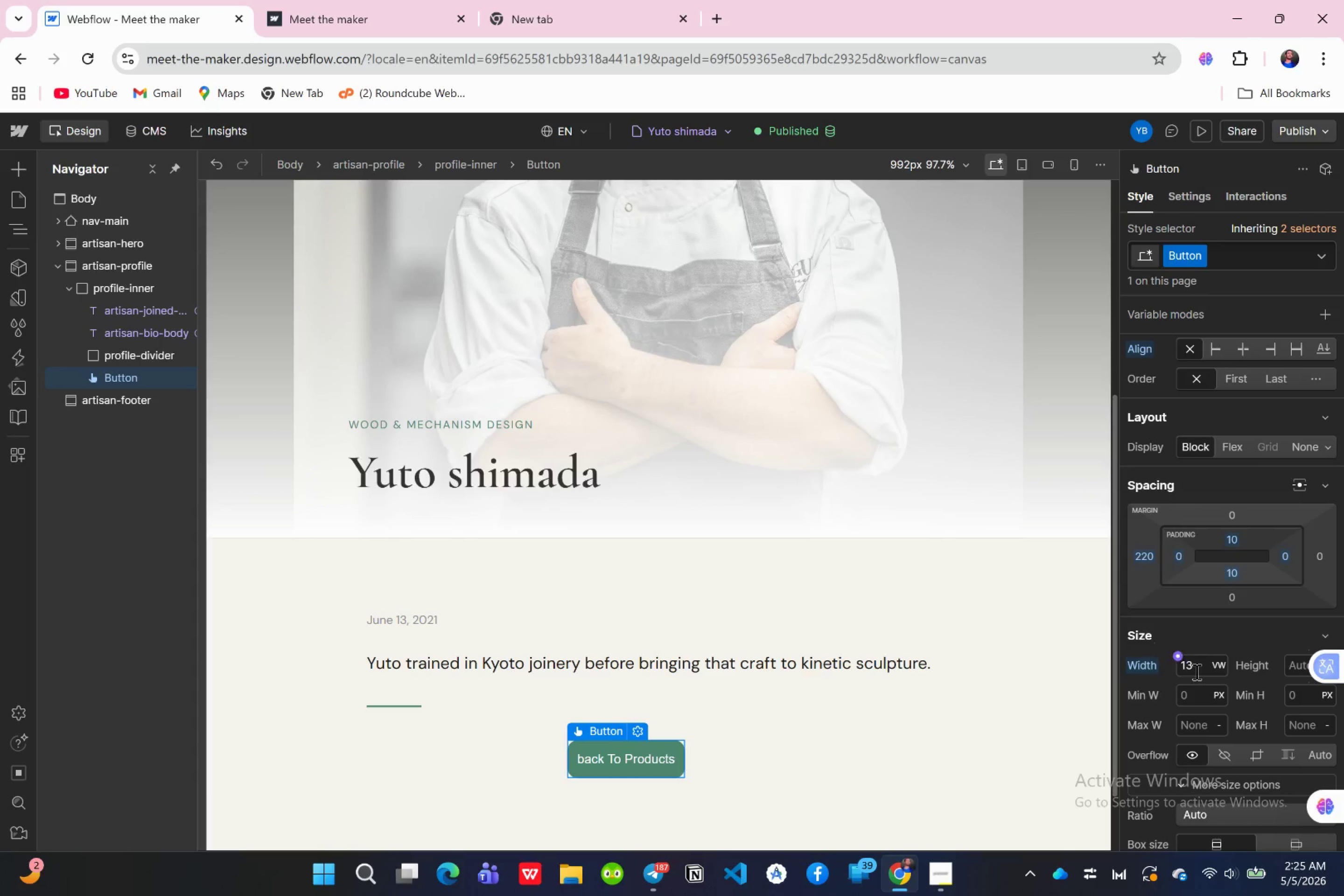 
left_click([1196, 672])
 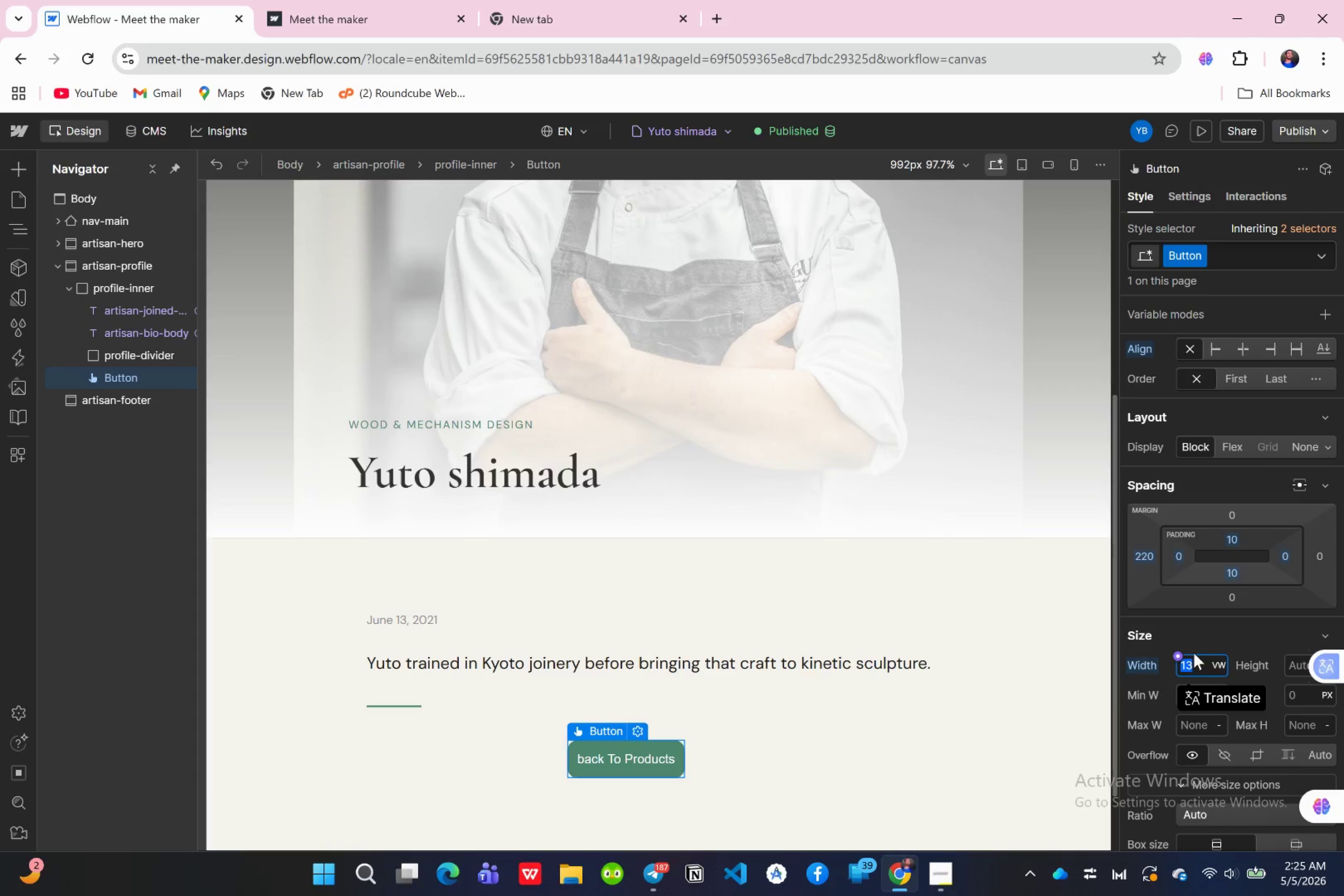 
type(200)
key(Backspace)
key(Backspace)
key(Backspace)
type(100)
 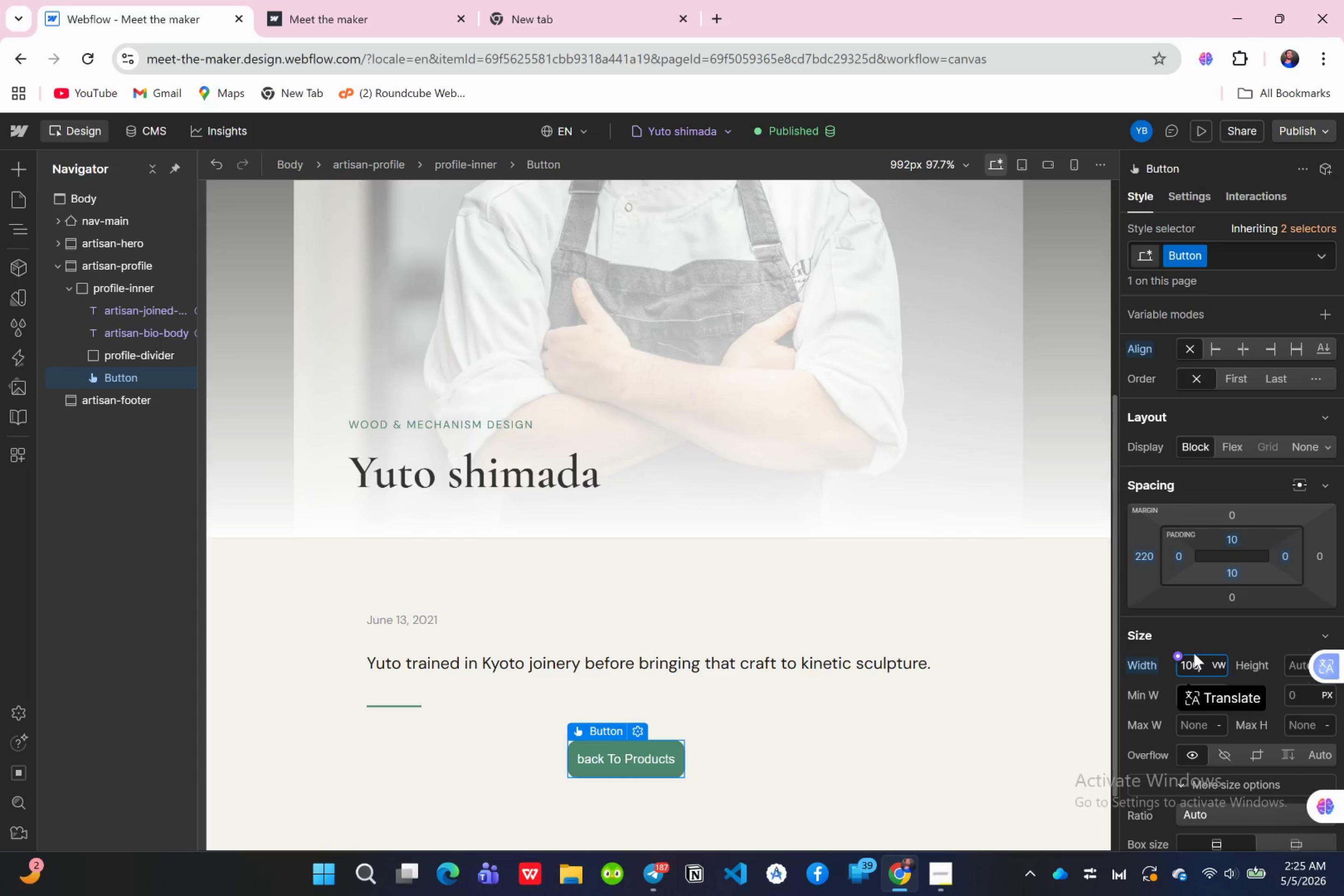 
key(Enter)
 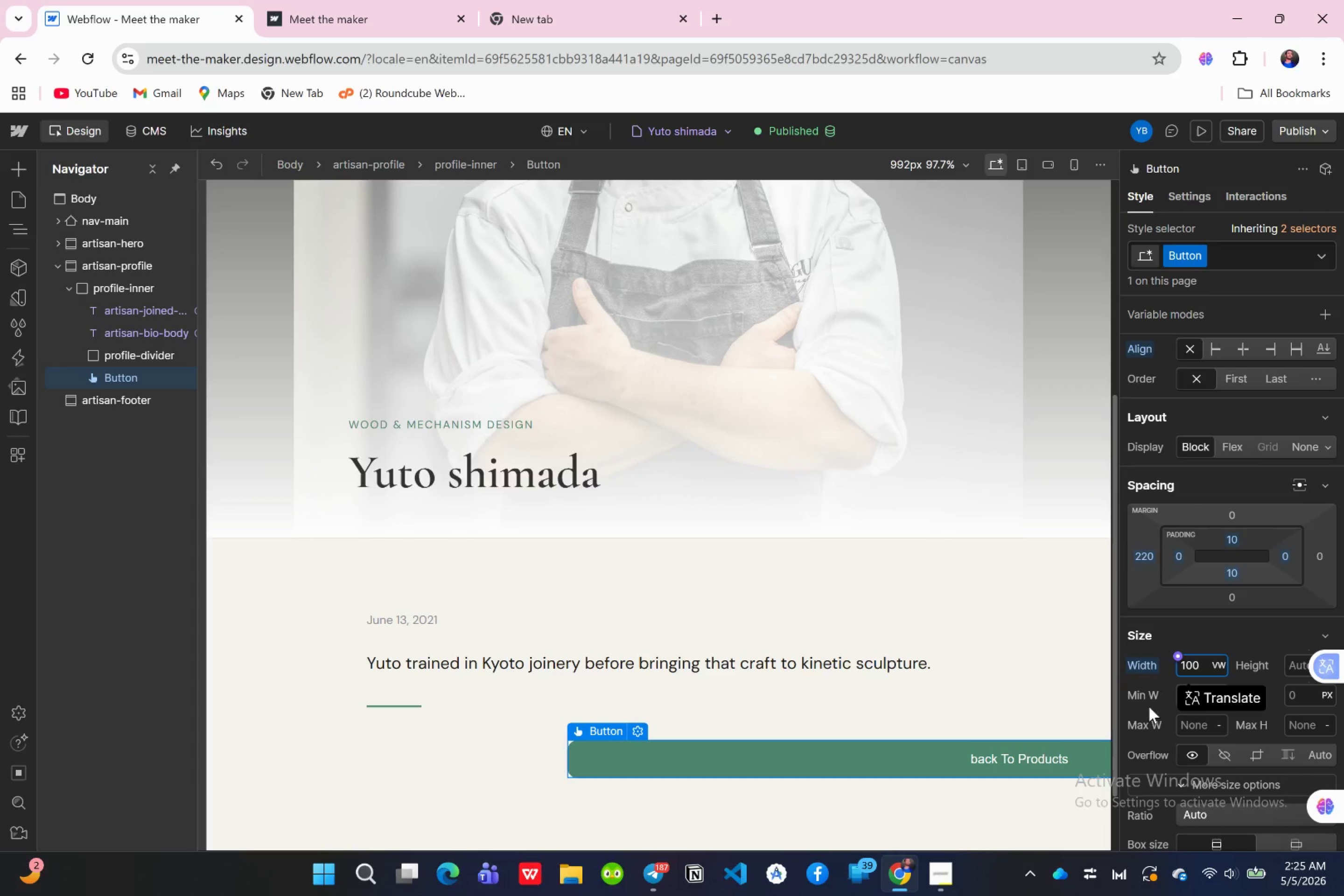 
scroll: coordinate [1202, 521], scroll_direction: up, amount: 1.0
 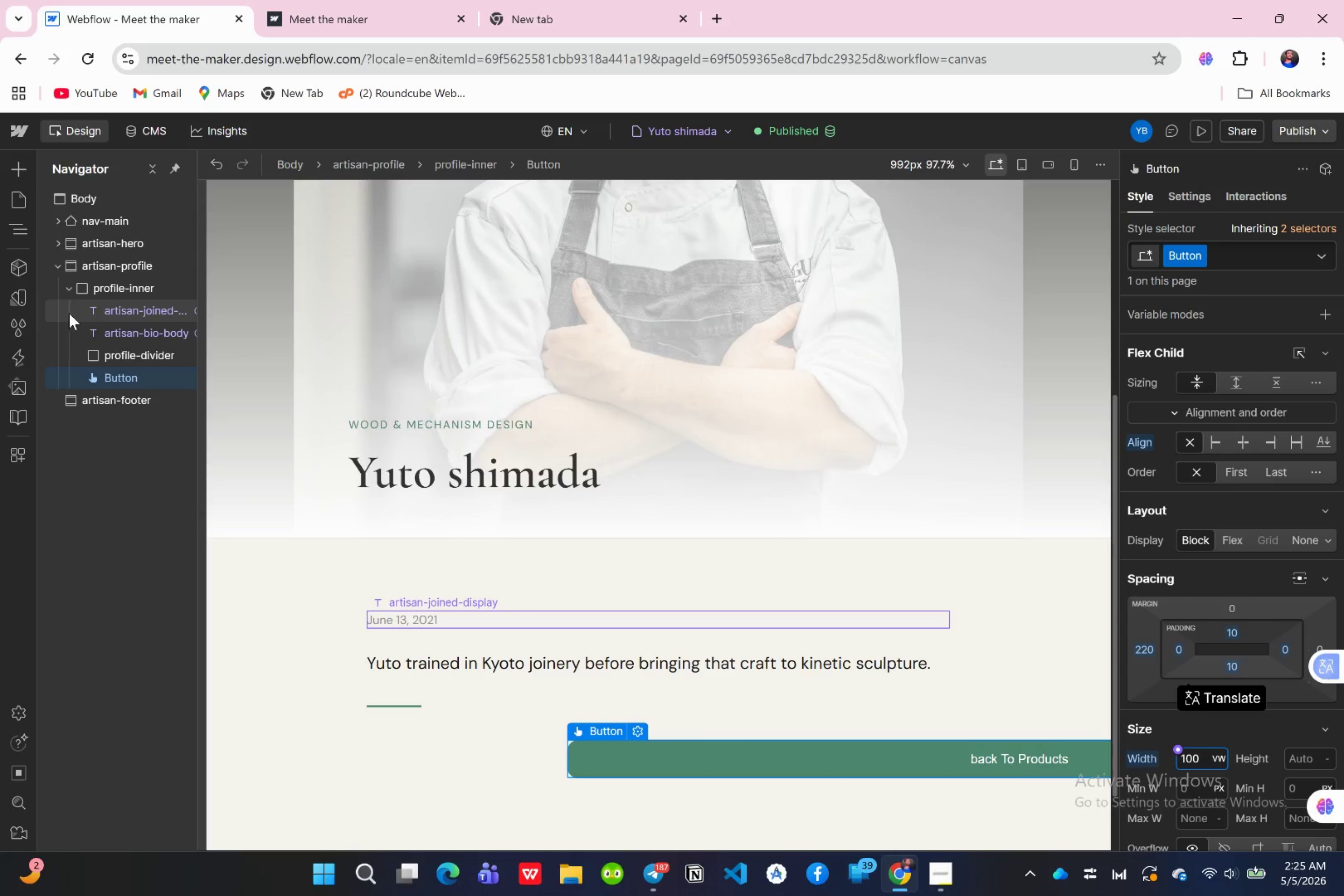 
left_click([100, 294])
 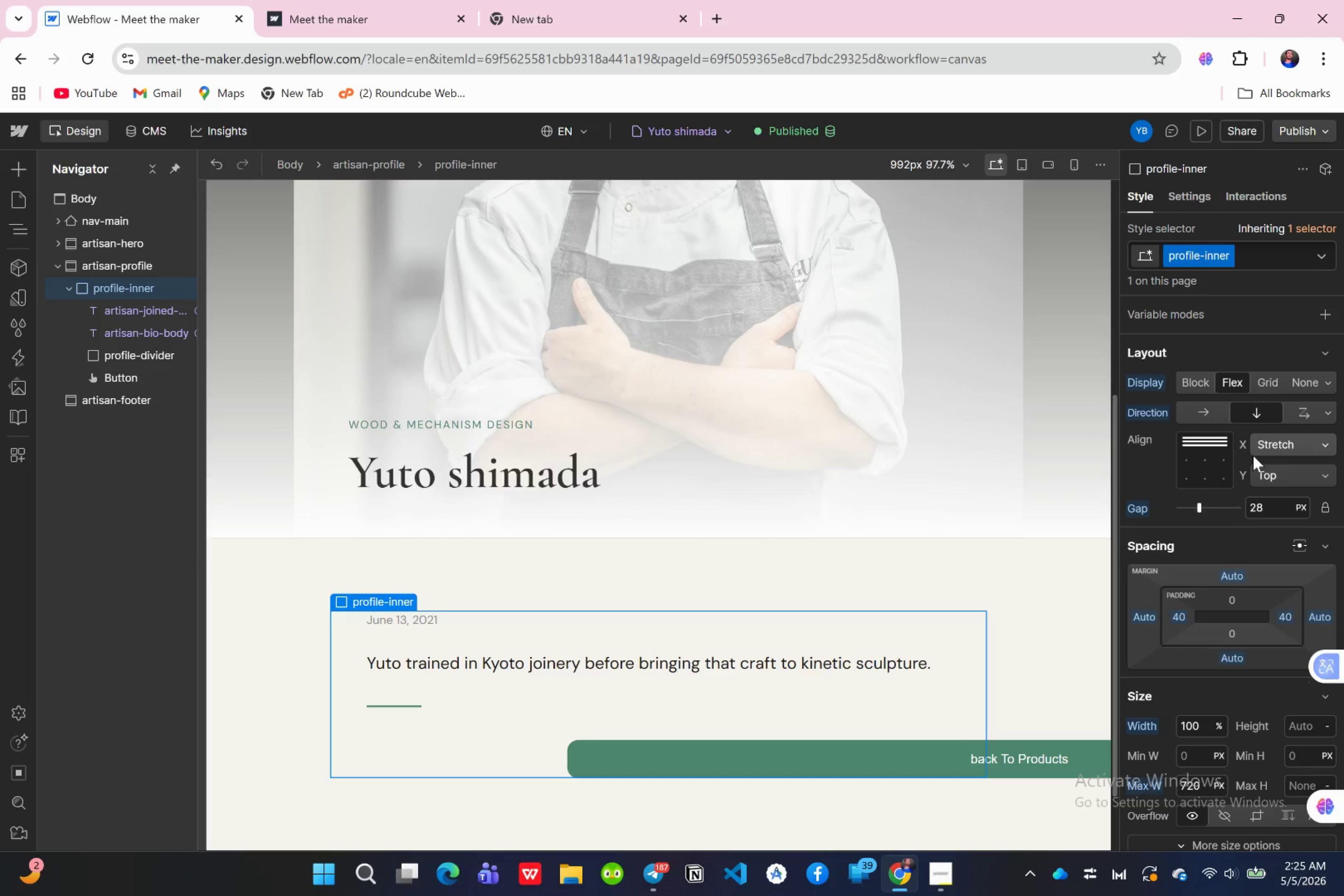 
scroll: coordinate [1281, 478], scroll_direction: up, amount: 1.0
 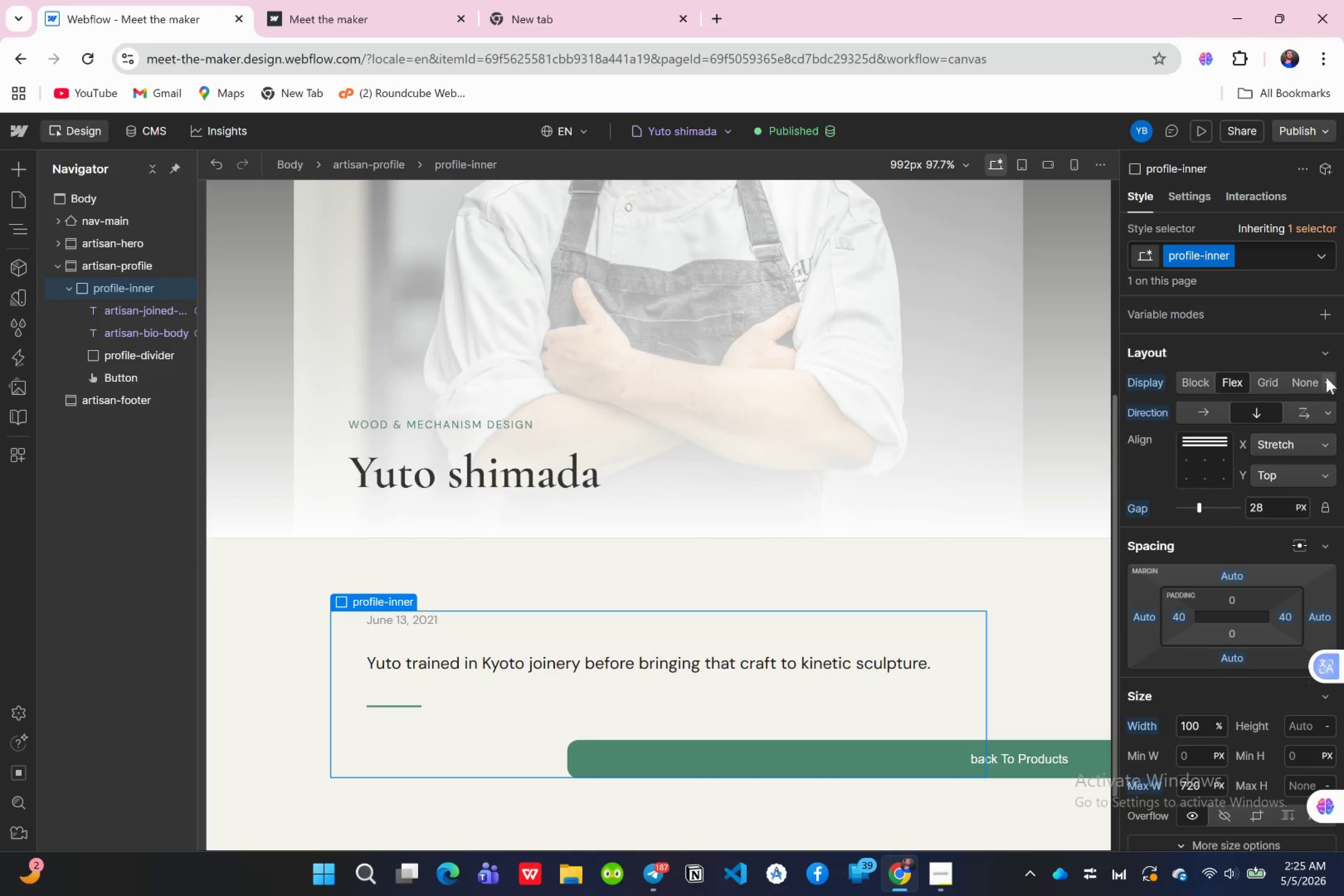 
left_click([1330, 350])
 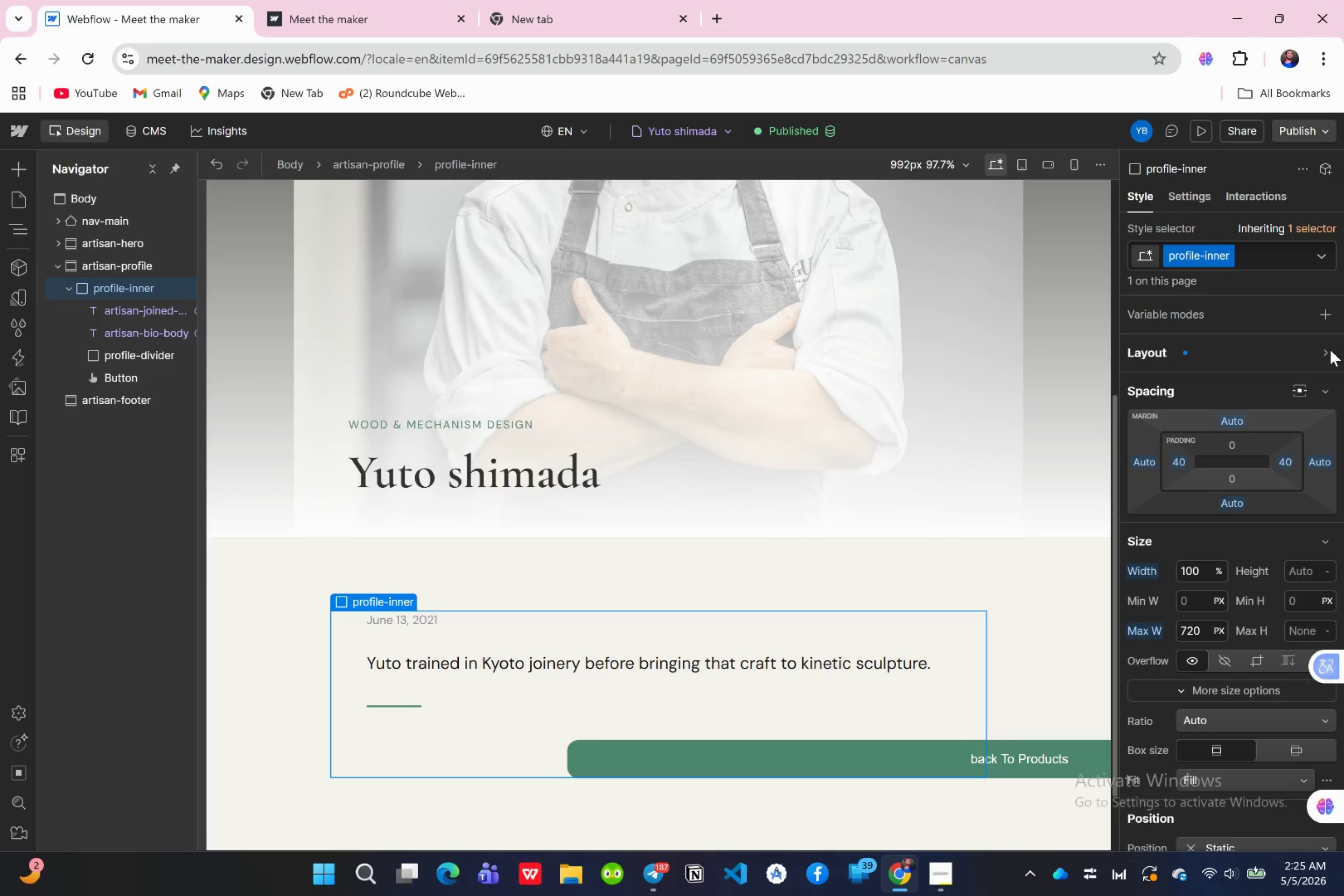 
left_click([1330, 350])
 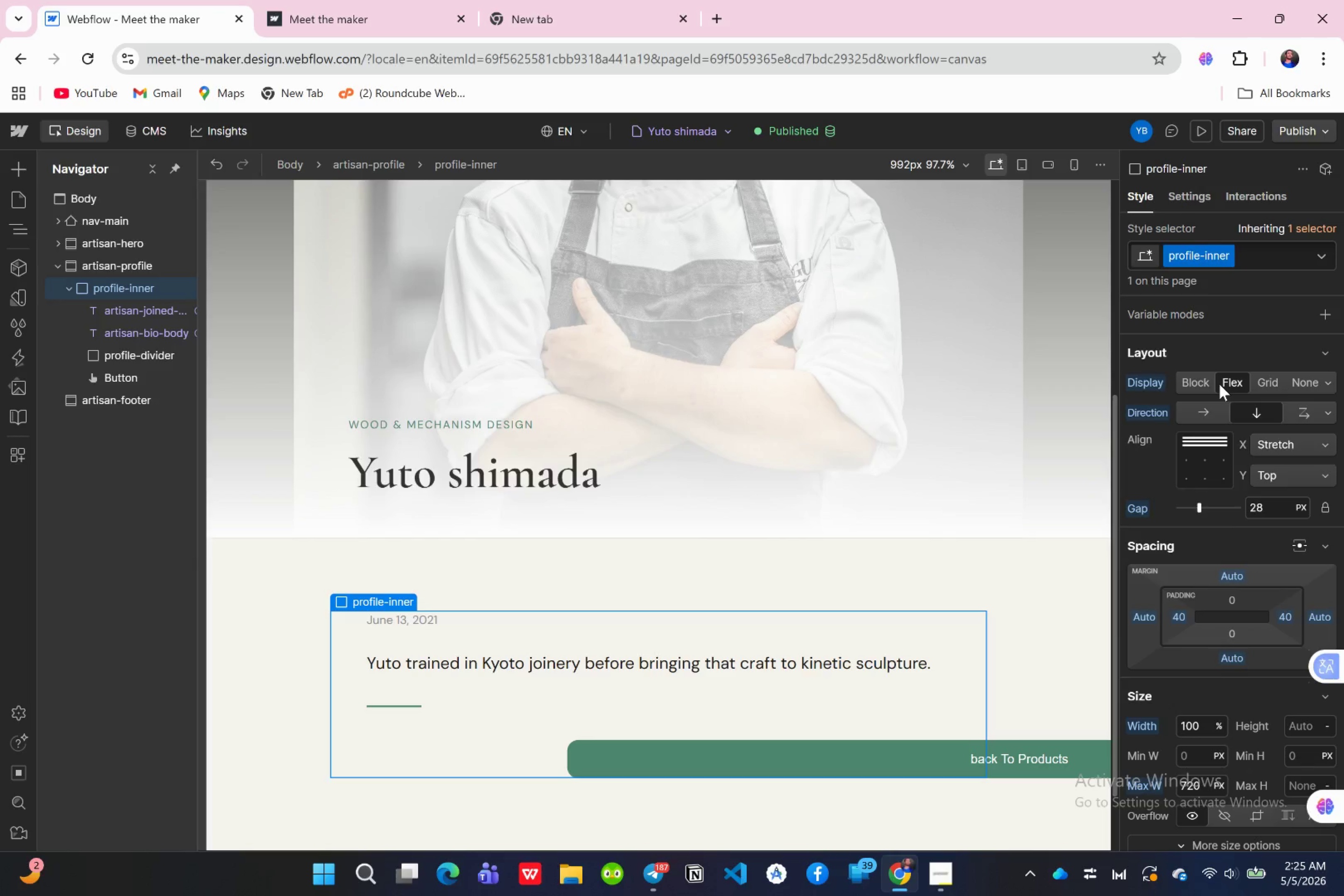 
left_click([1219, 384])
 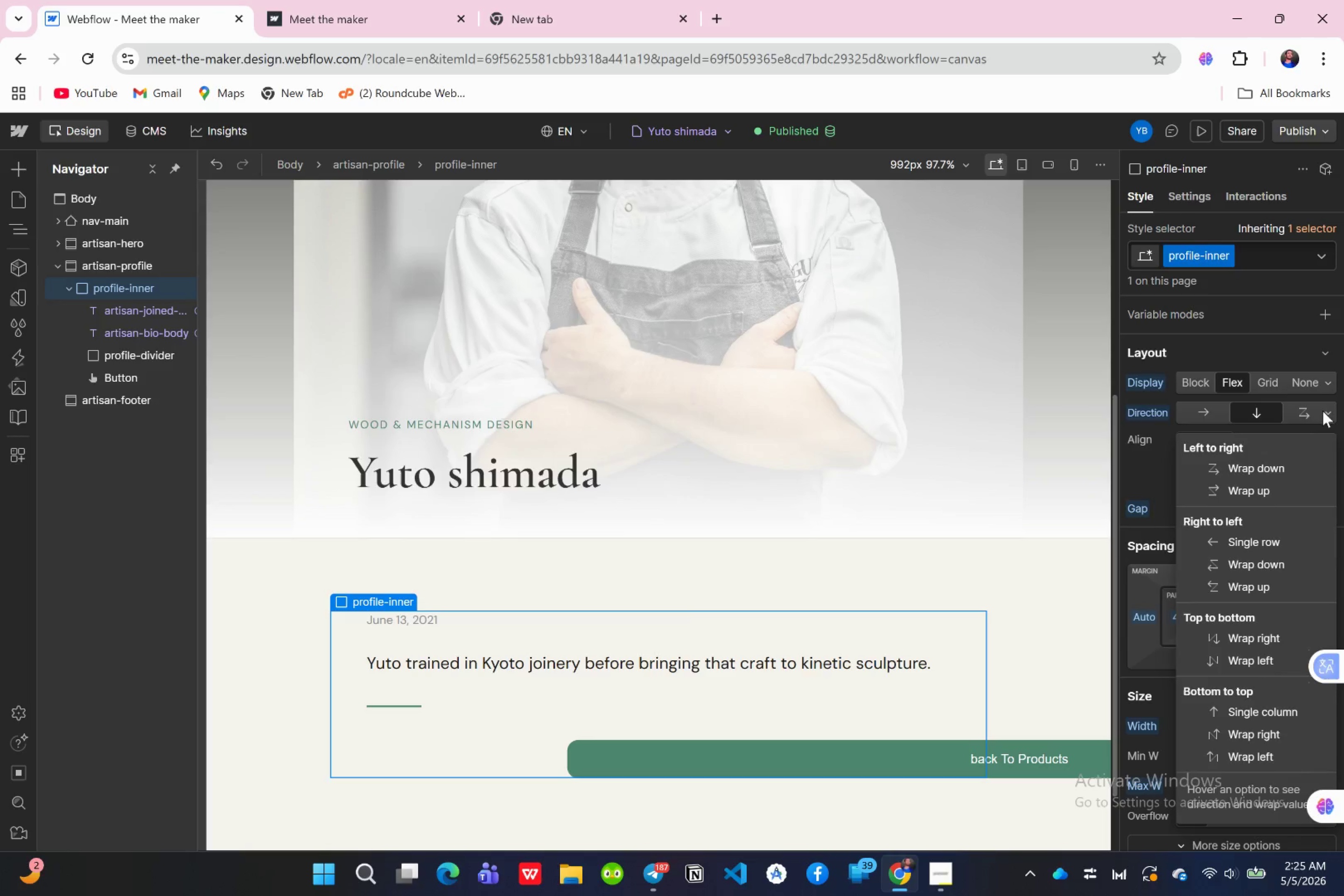 
left_click([1322, 414])
 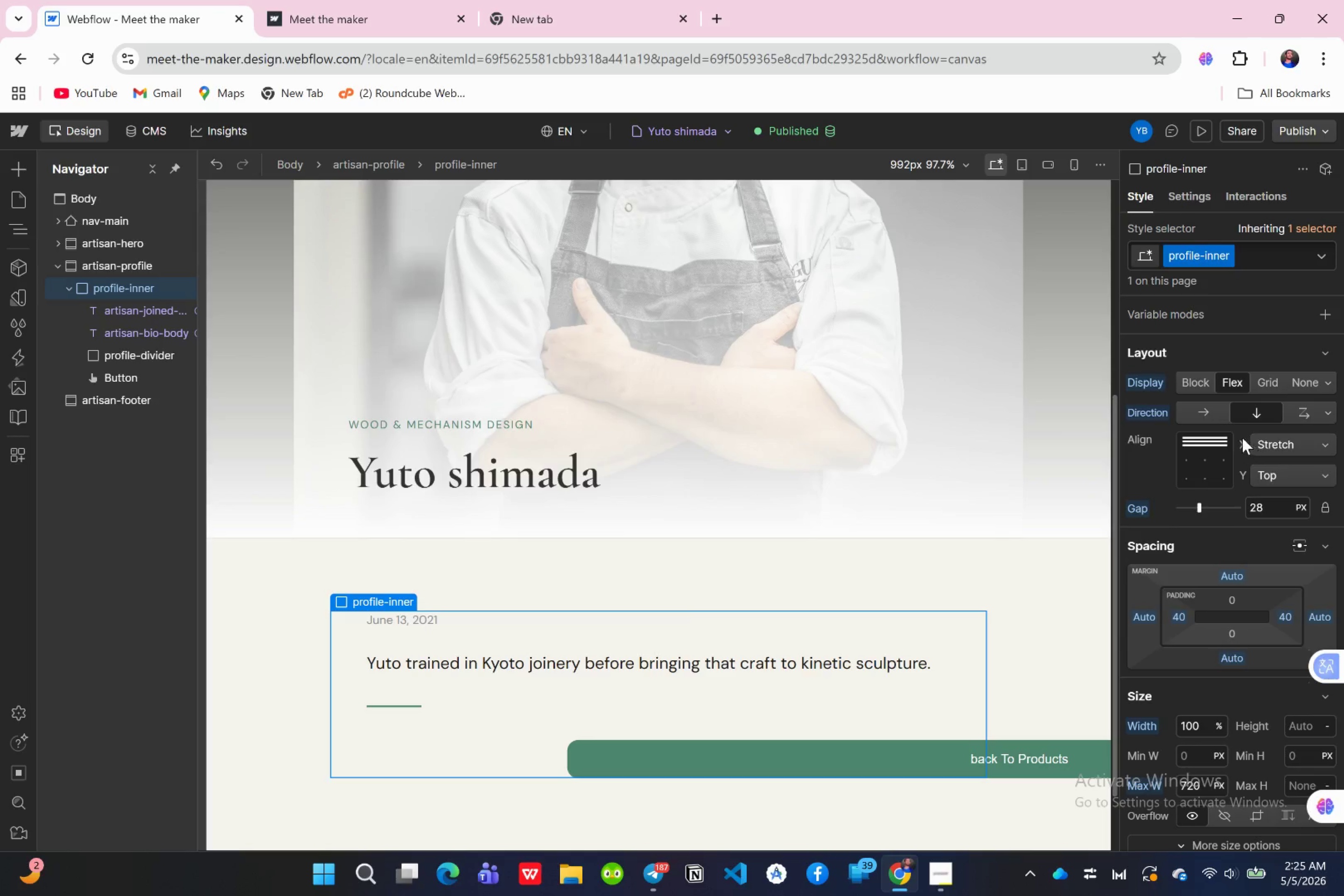 
mouse_move([1189, 422])
 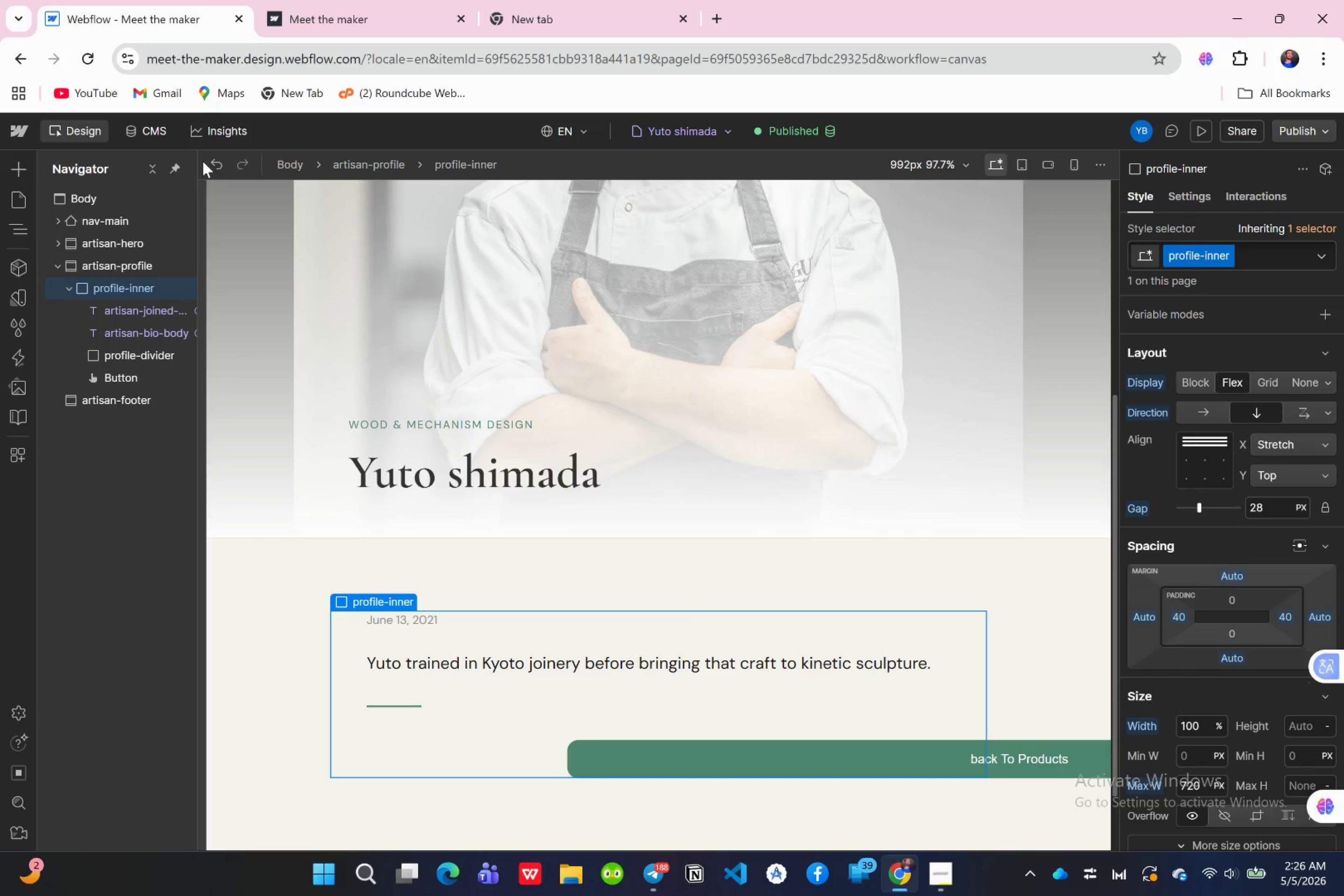 
wait(60.39)
 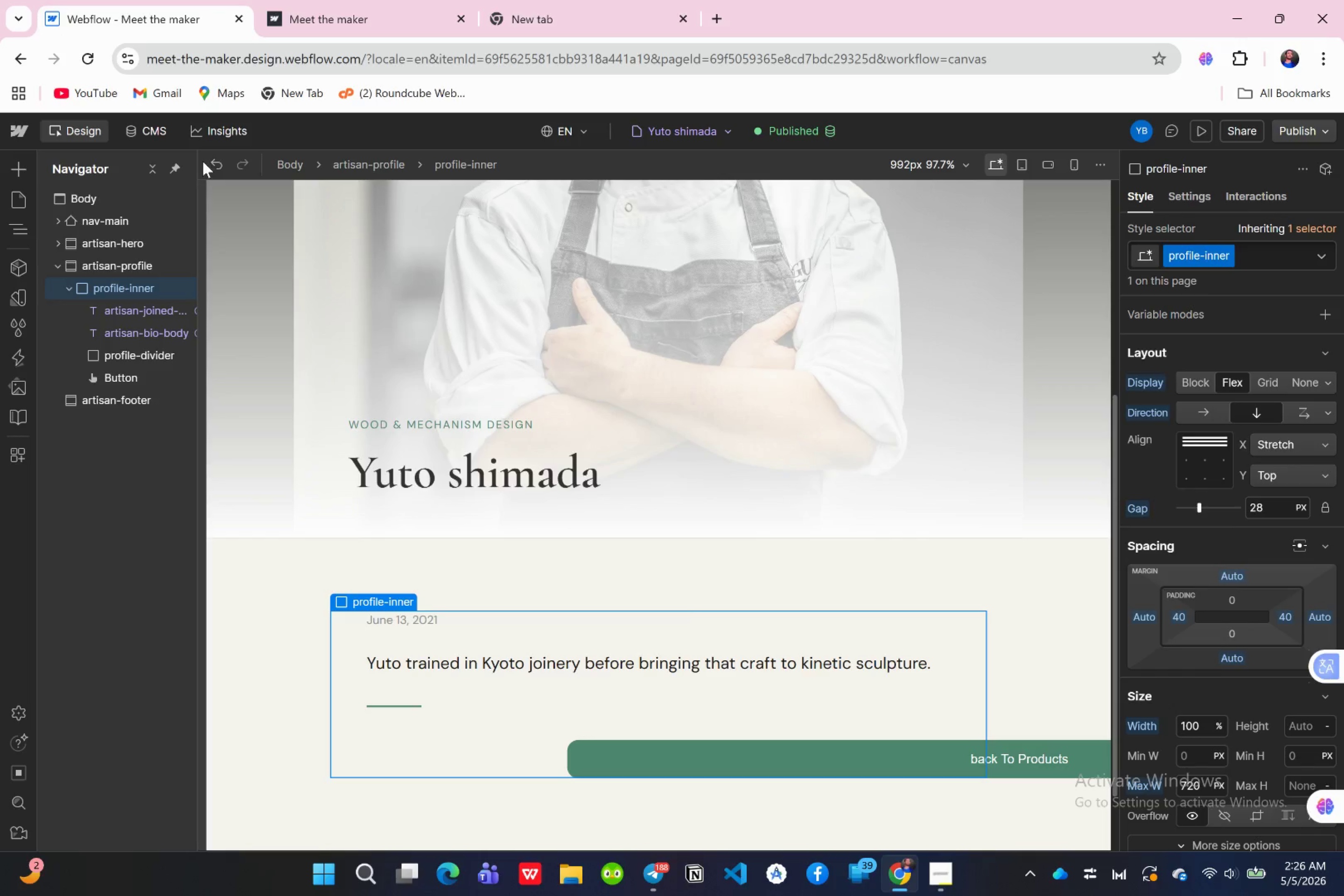 
left_click_drag(start_coordinate=[105, 382], to_coordinate=[77, 383])
 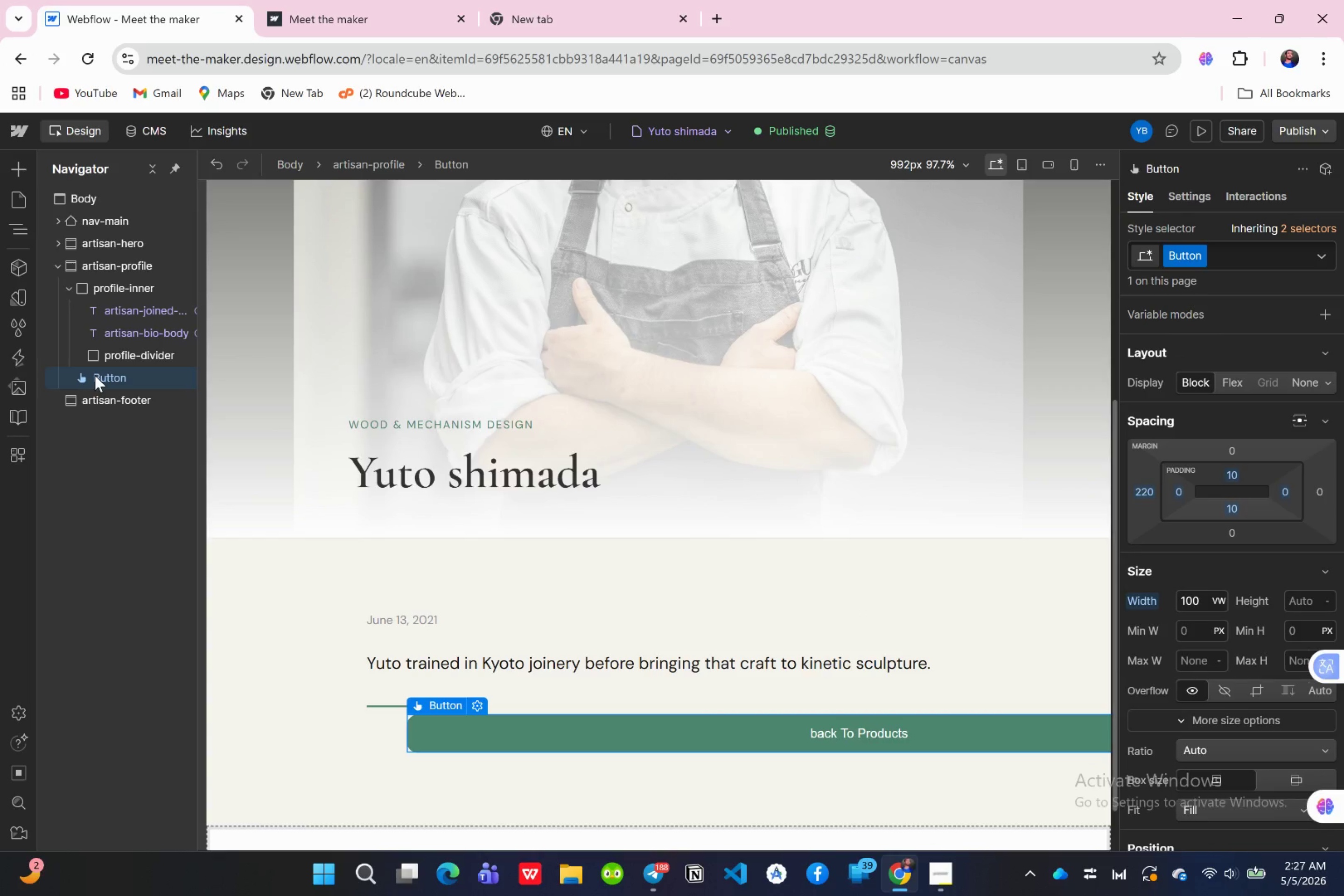 
left_click([95, 375])
 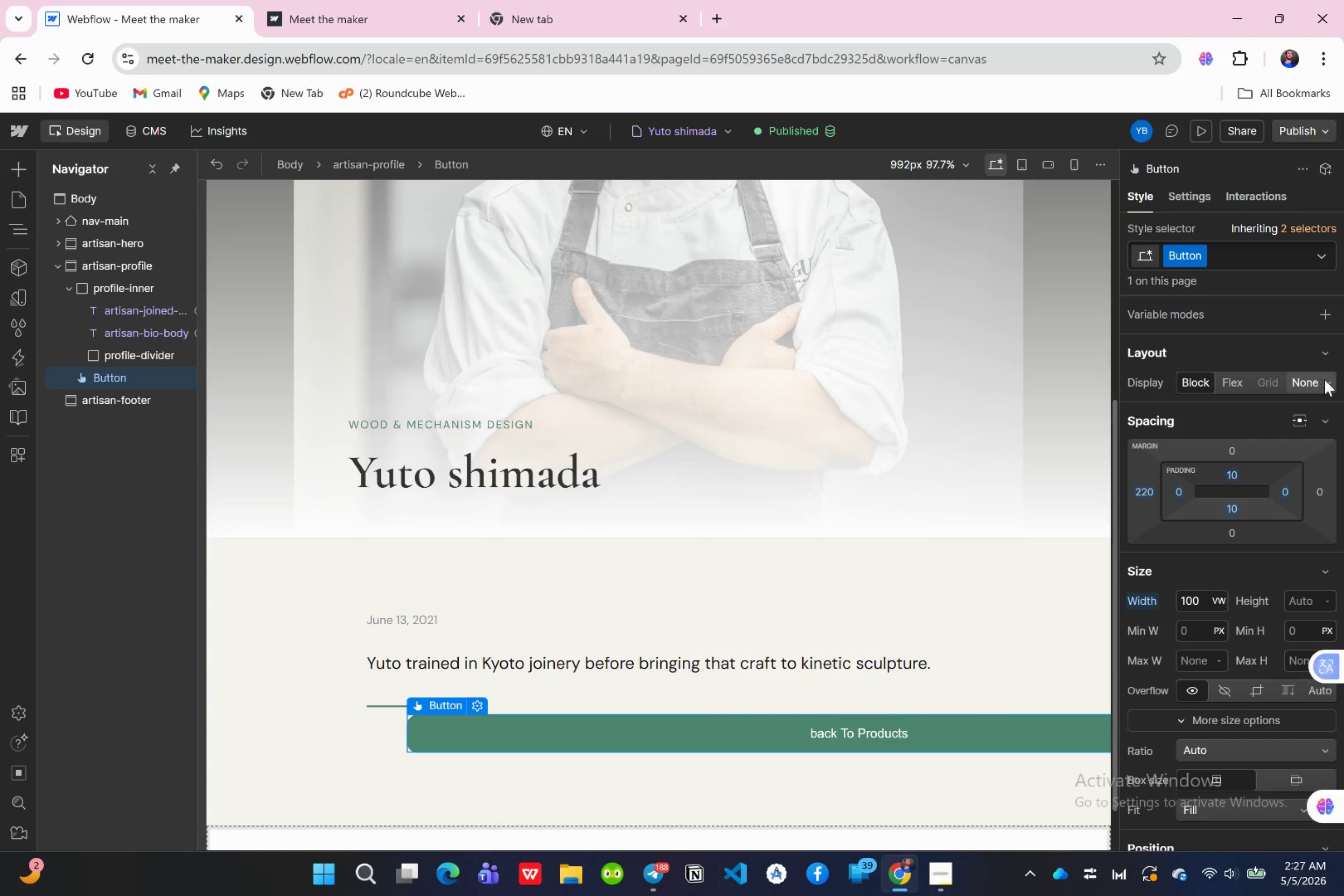 
left_click([1326, 381])
 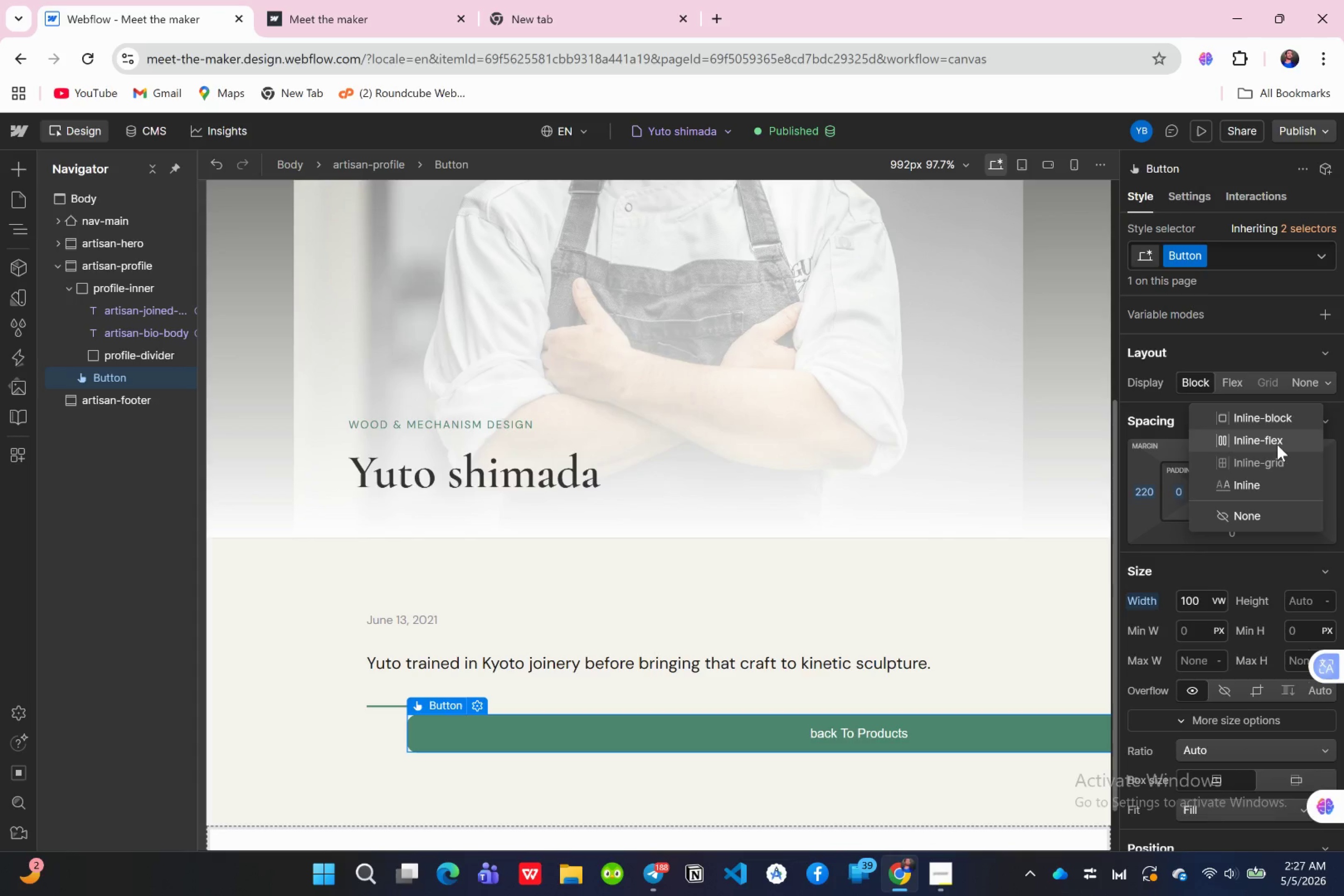 
left_click([1277, 445])
 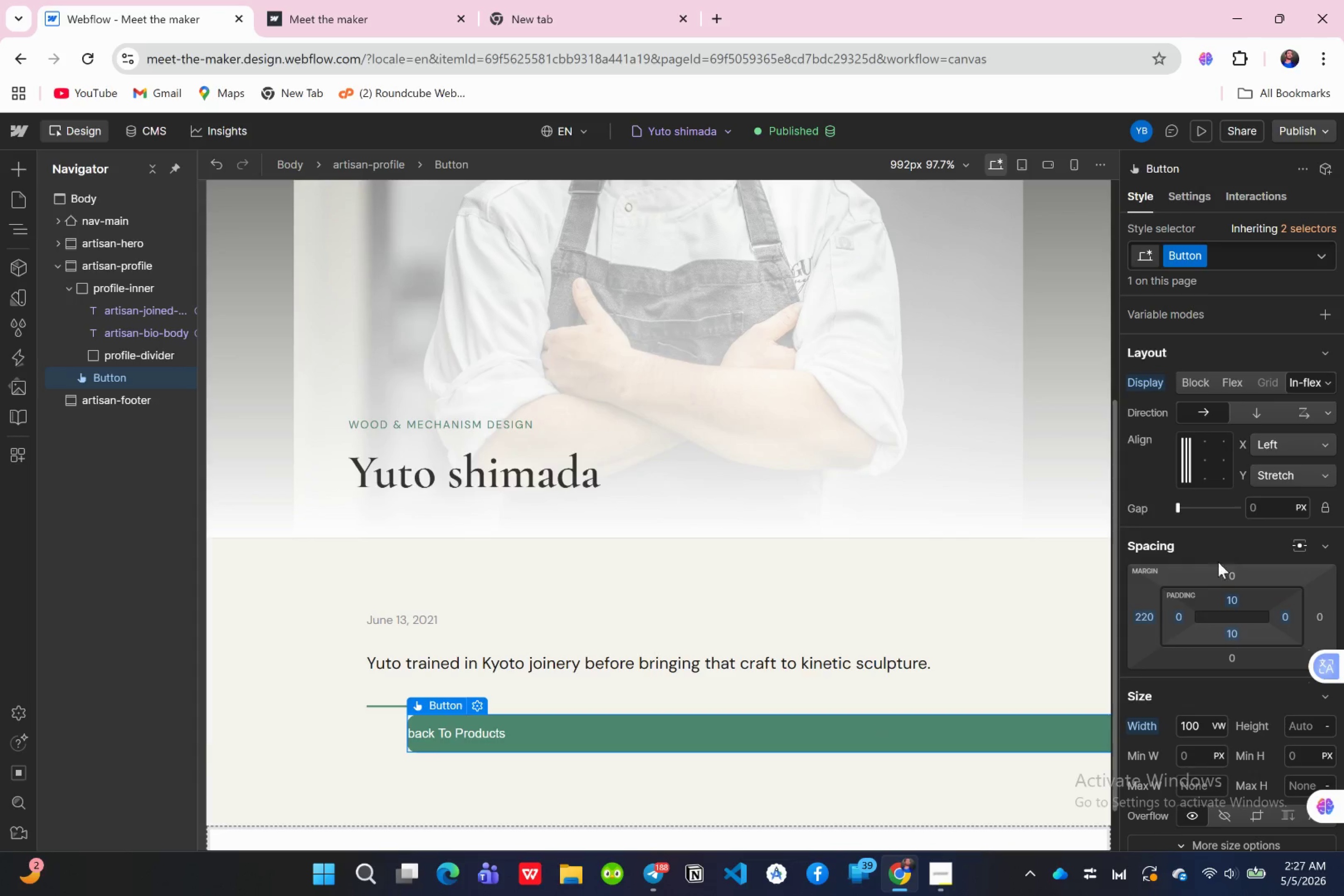 
left_click([1144, 620])
 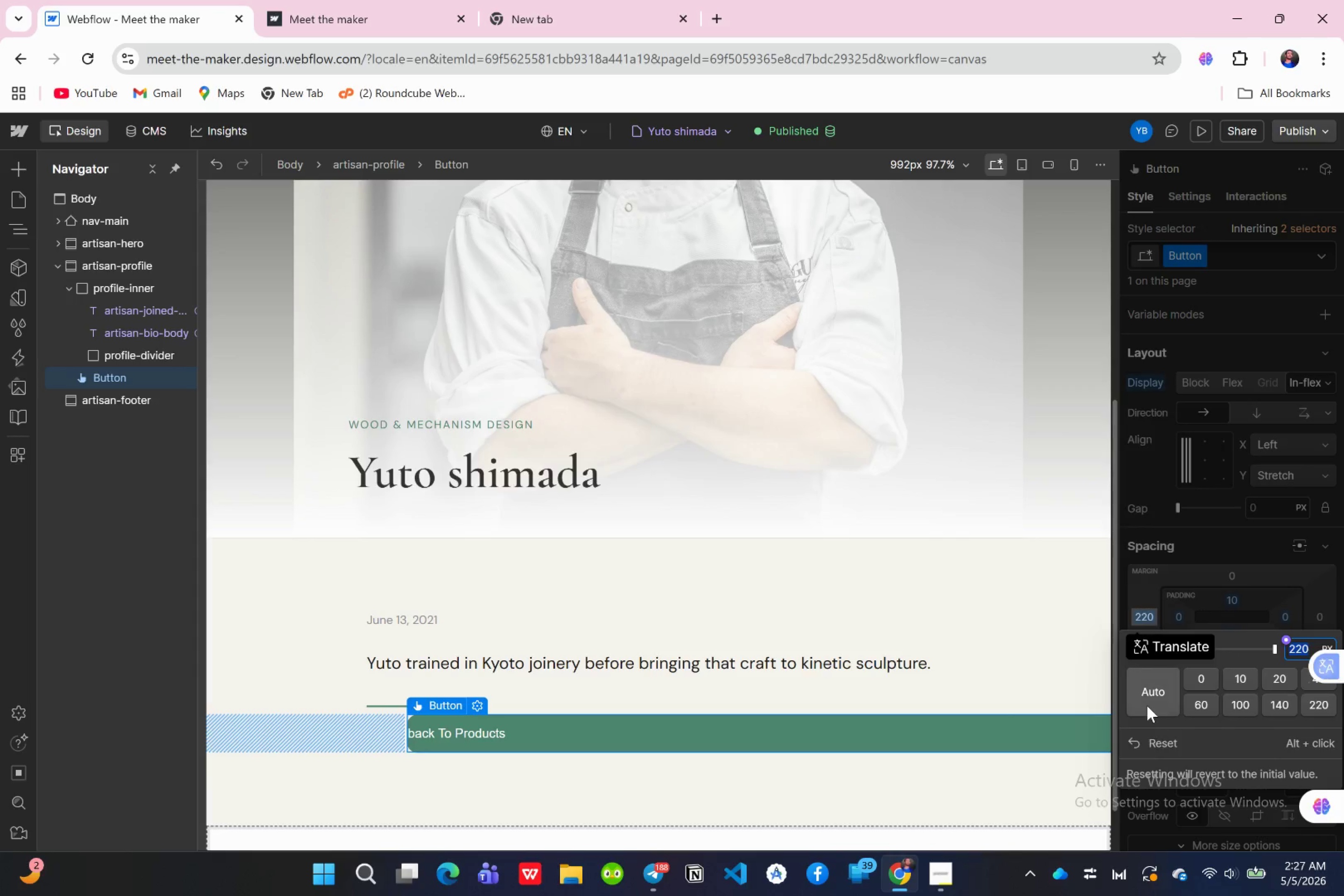 
left_click([1147, 697])
 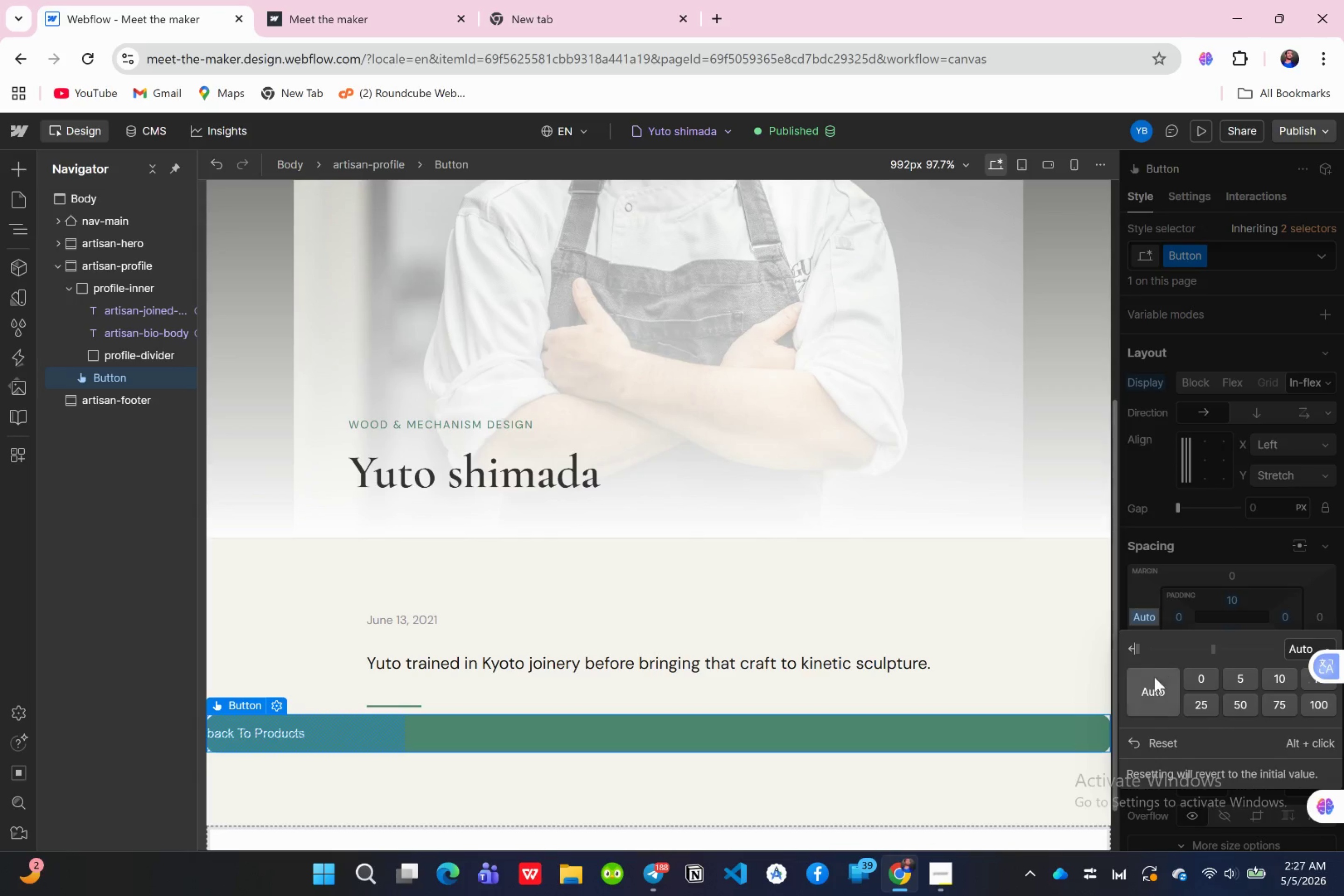 
left_click([1154, 732])
 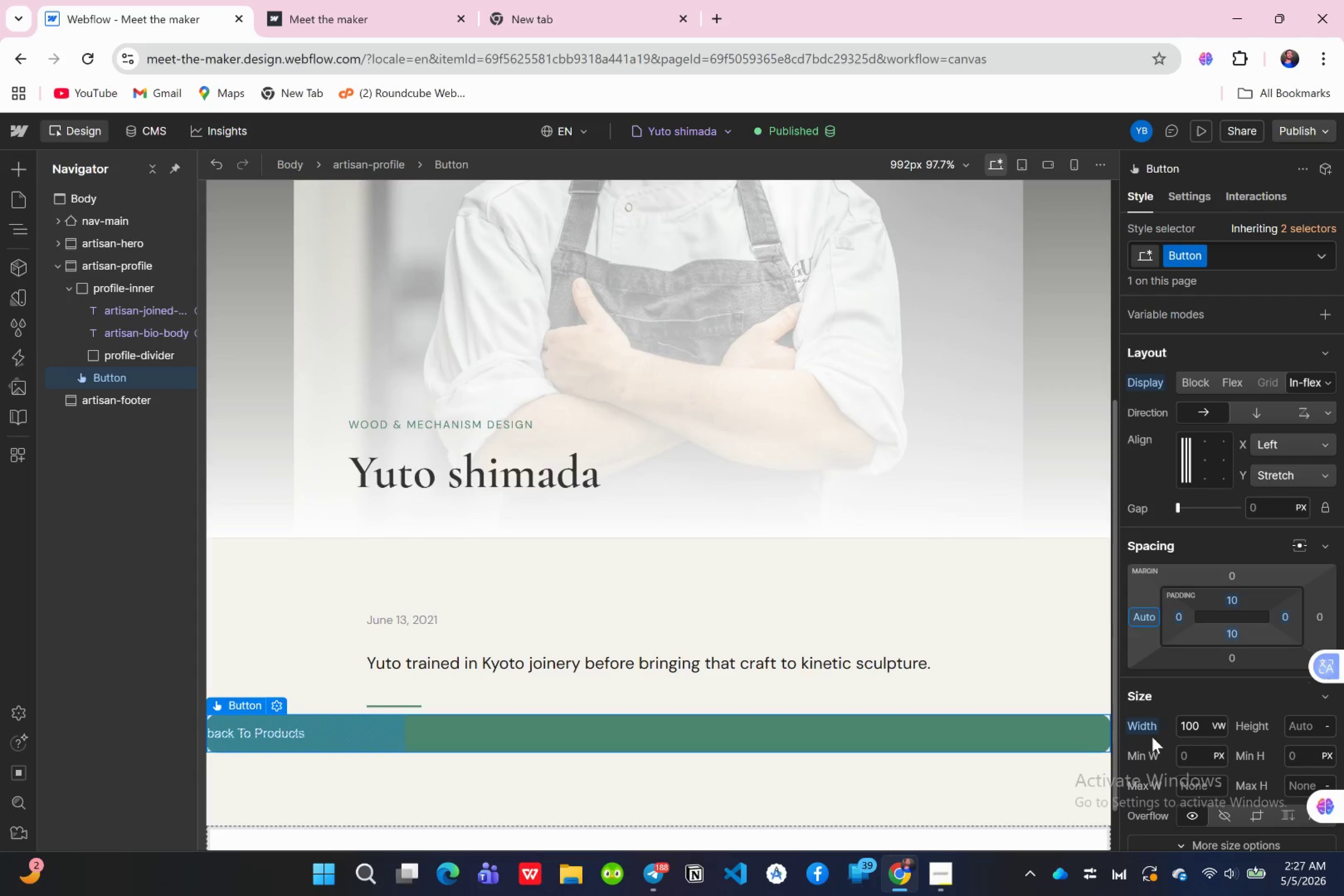 
double_click([1152, 737])
 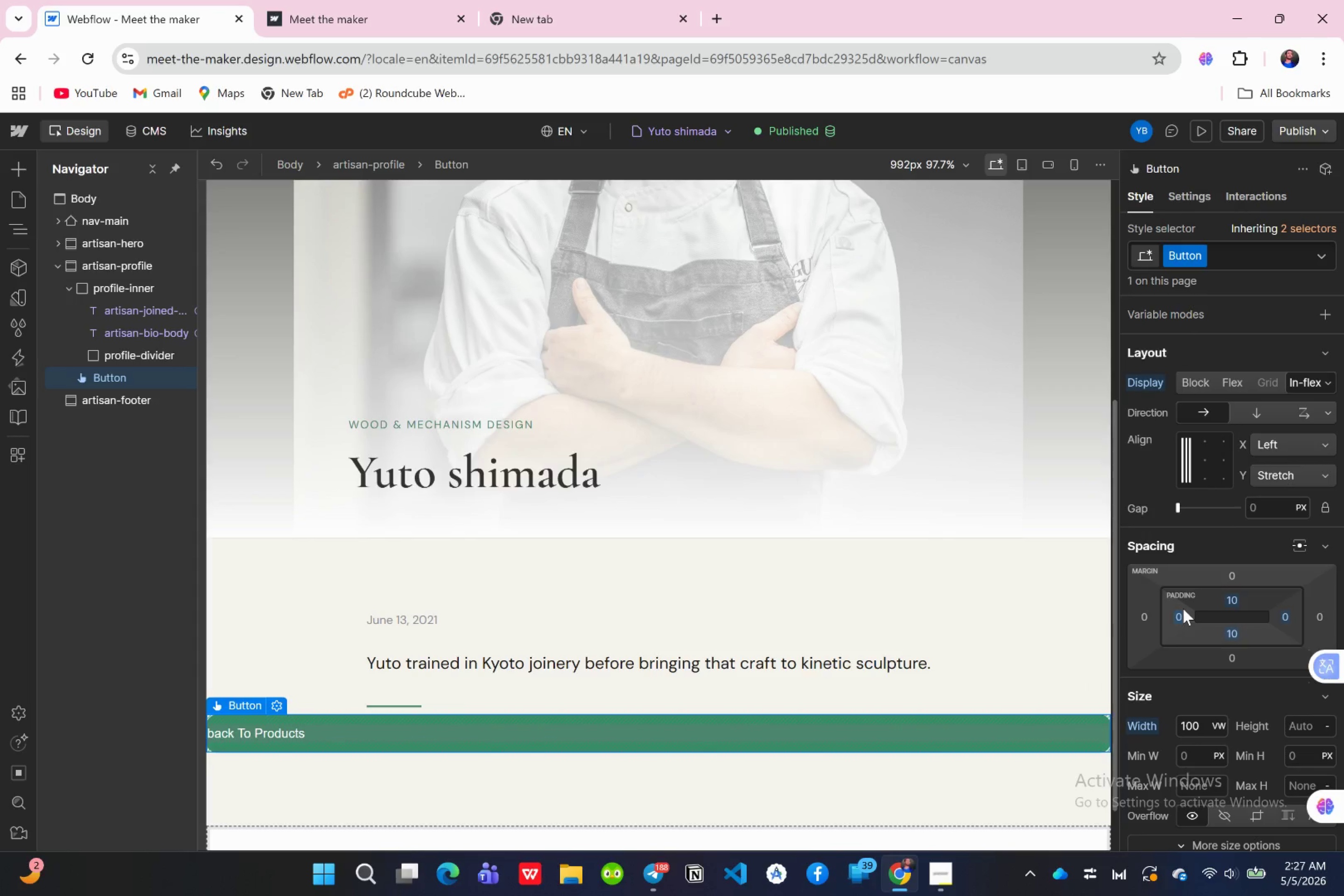 
wait(11.21)
 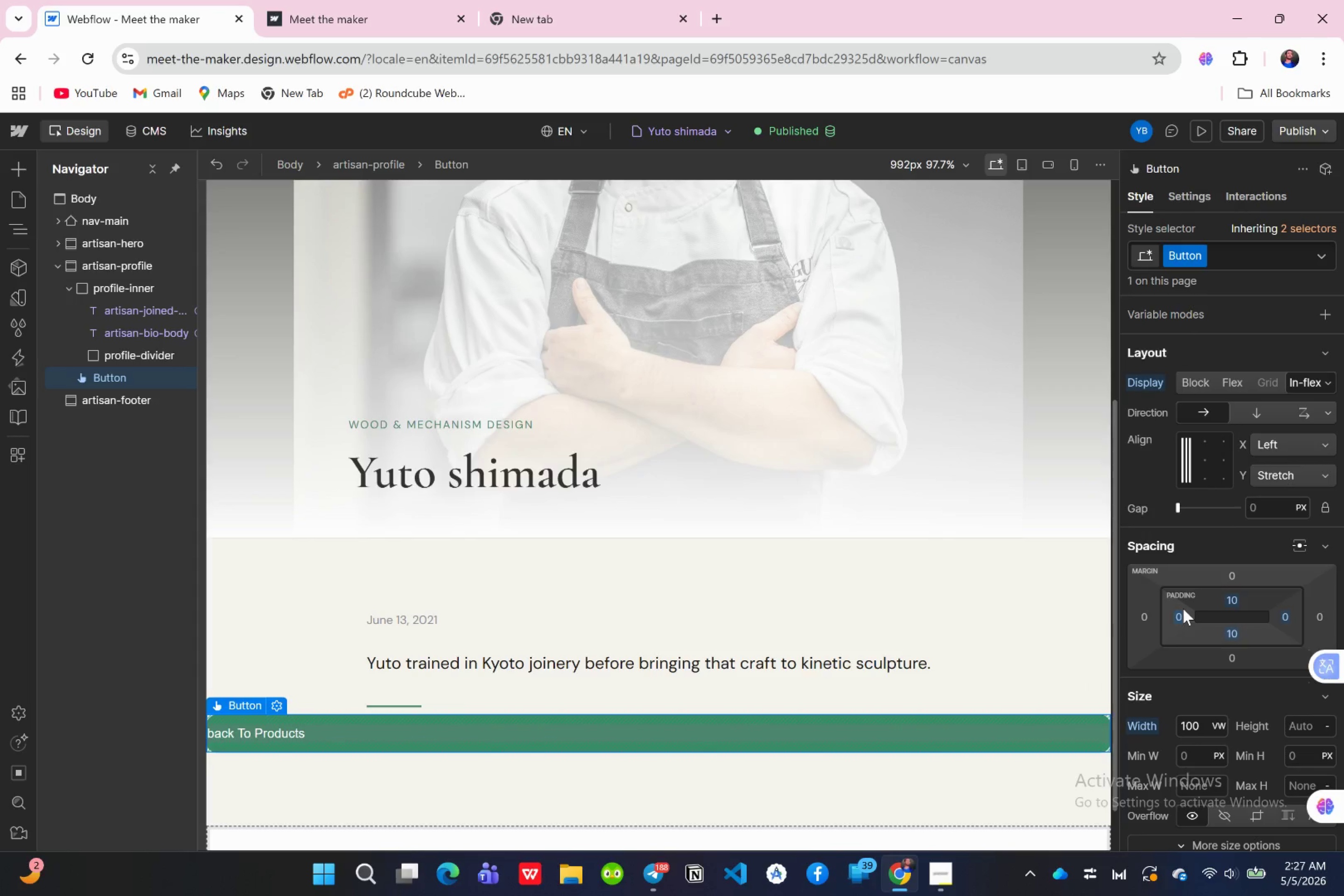 
left_click([1316, 448])
 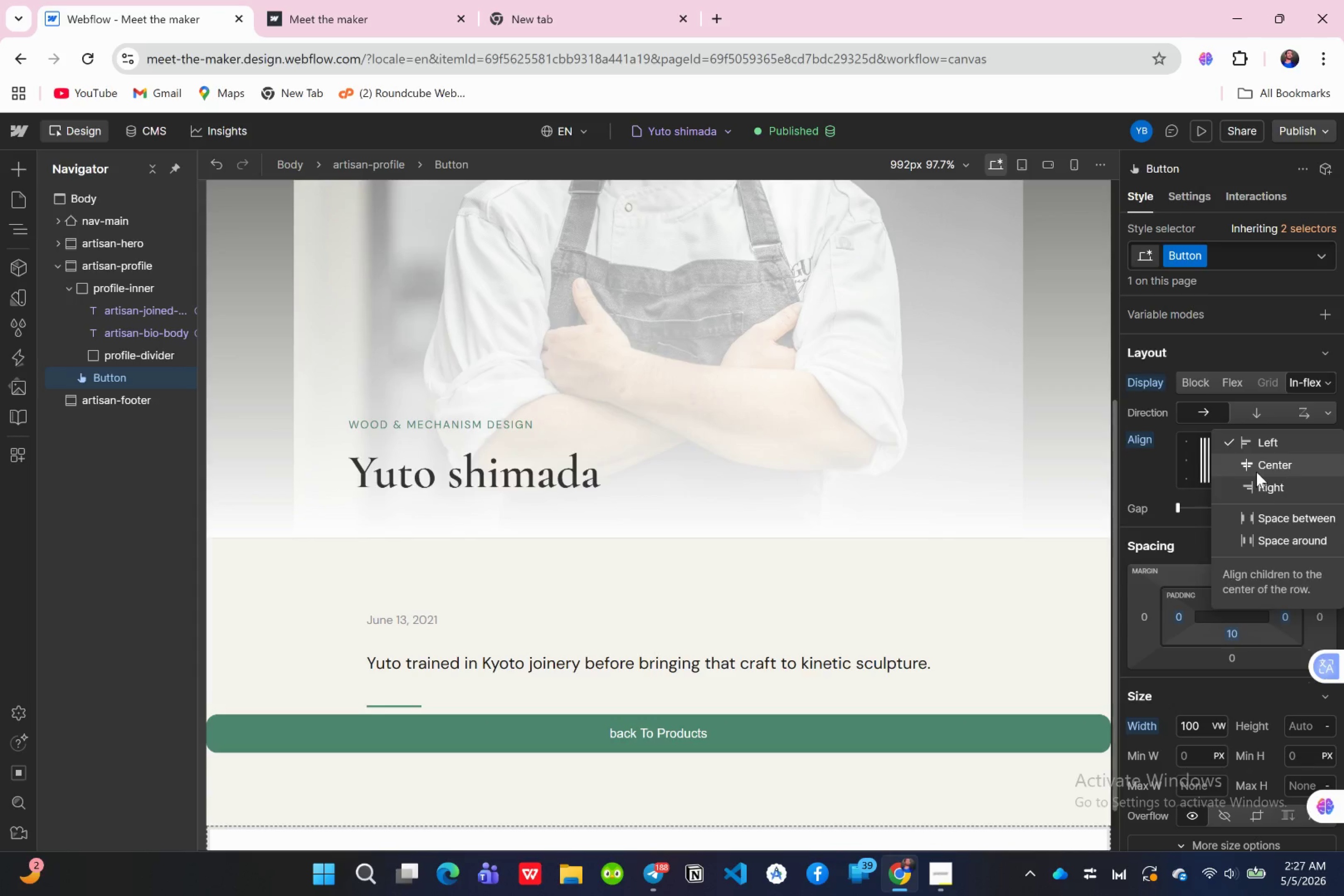 
left_click([1256, 472])
 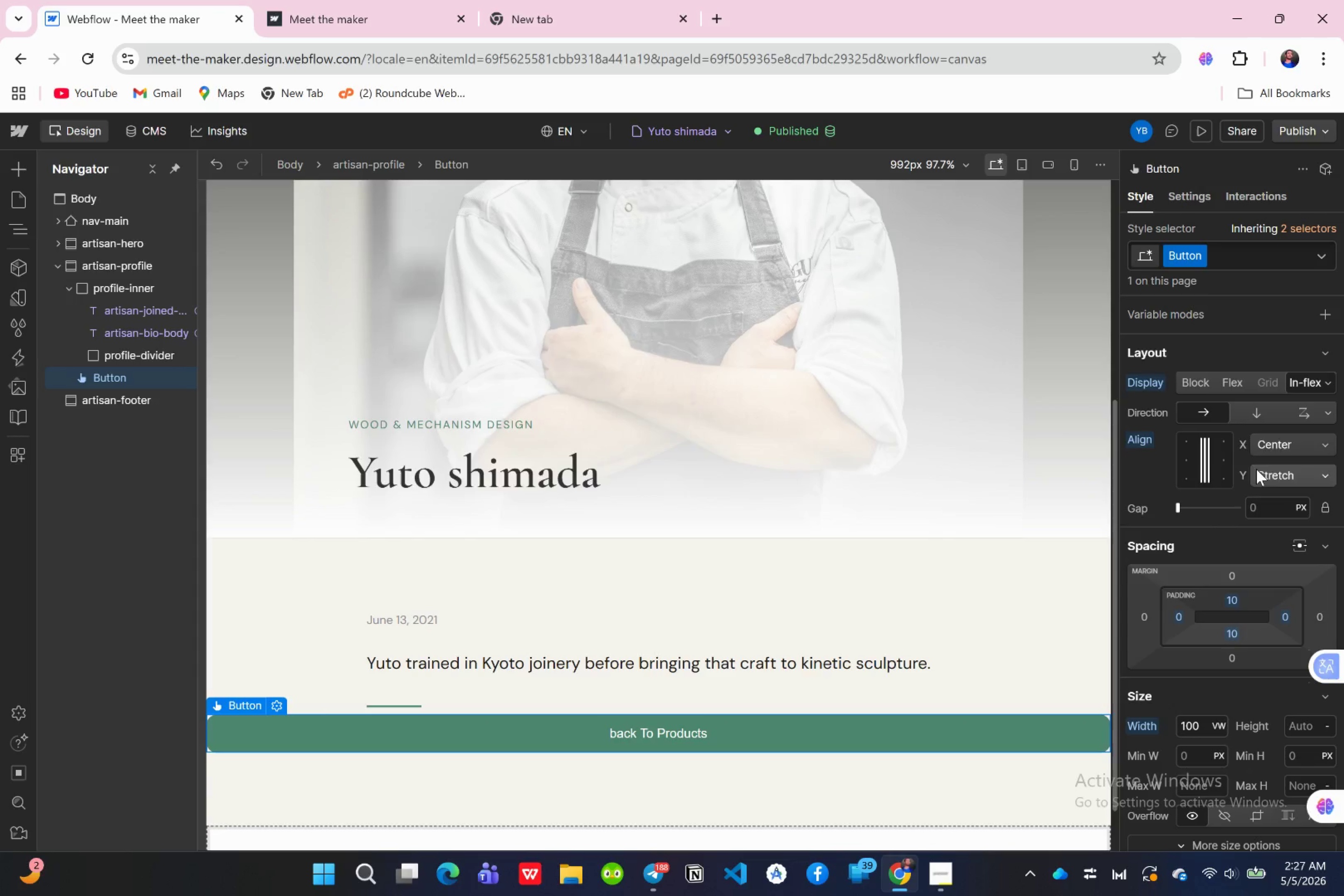 
wait(6.68)
 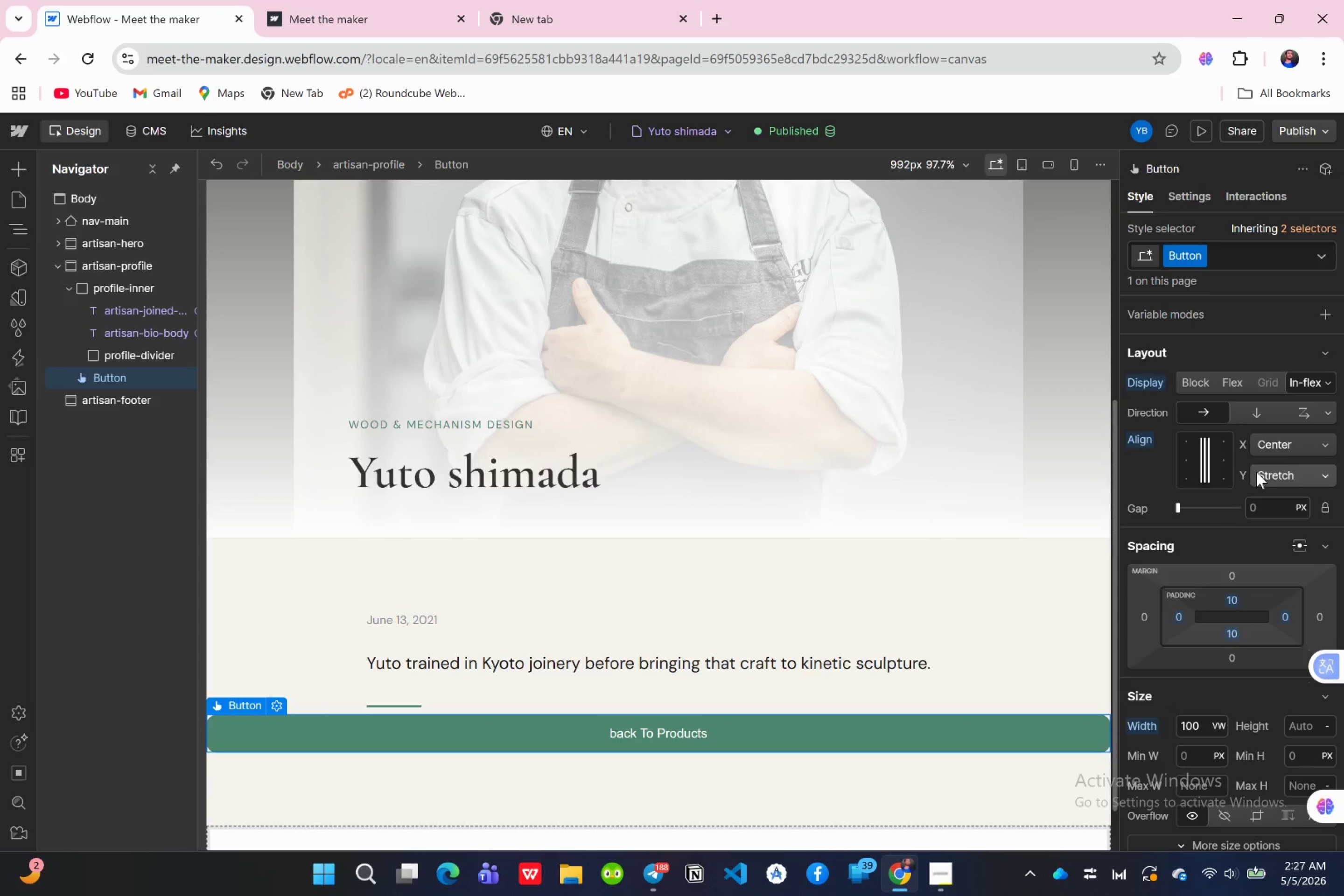 
left_click([1268, 503])
 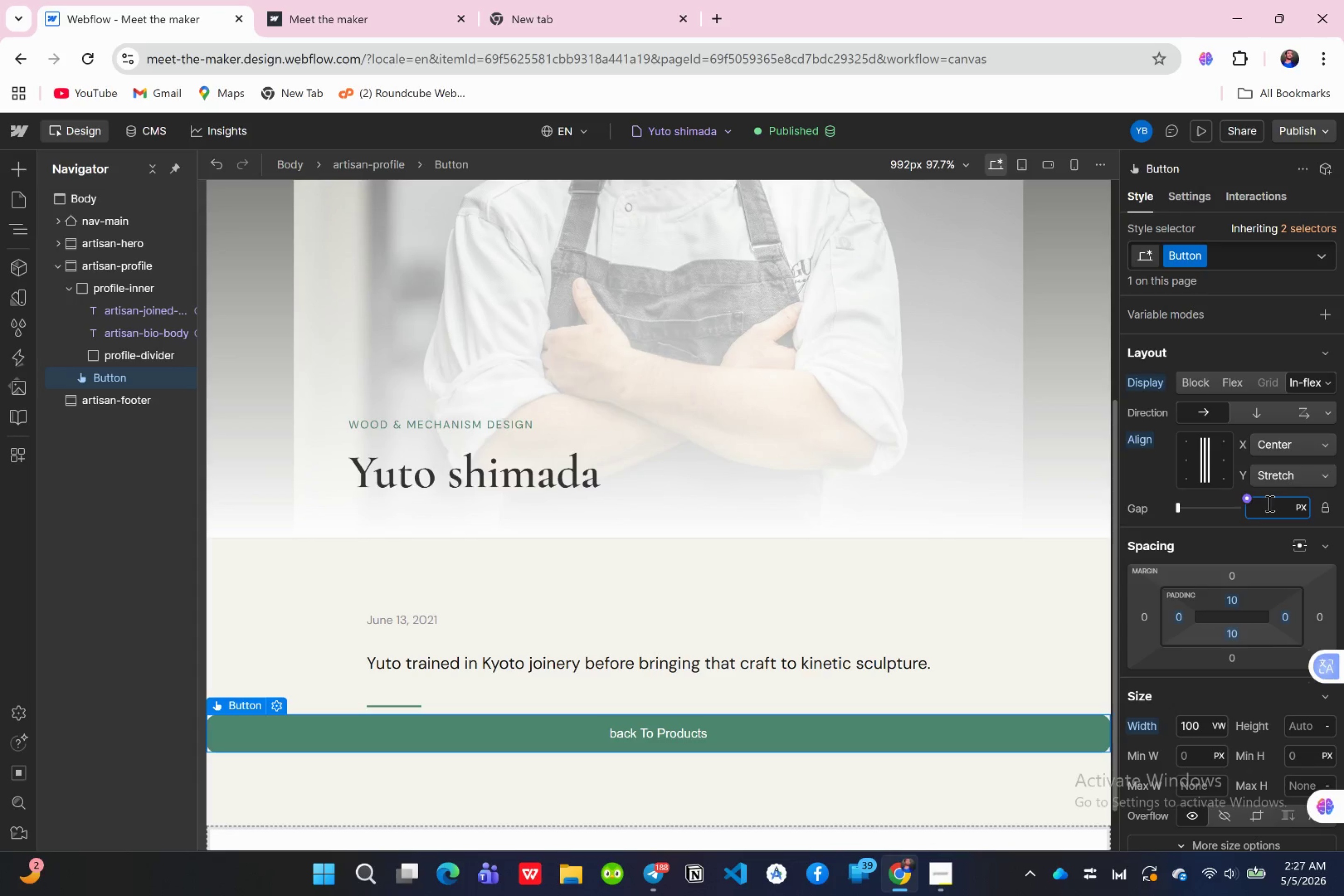 
key(8)
 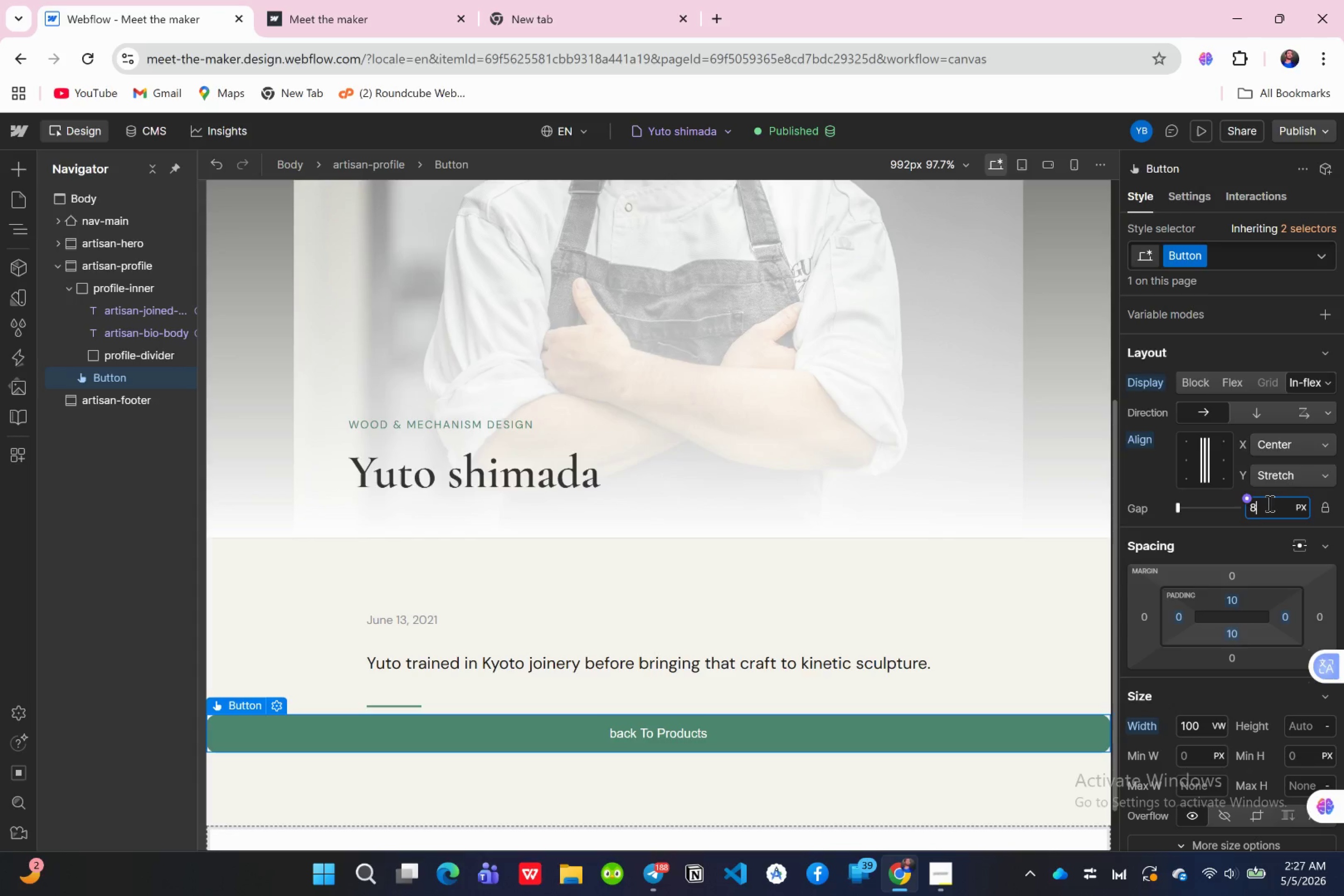 
key(Enter)
 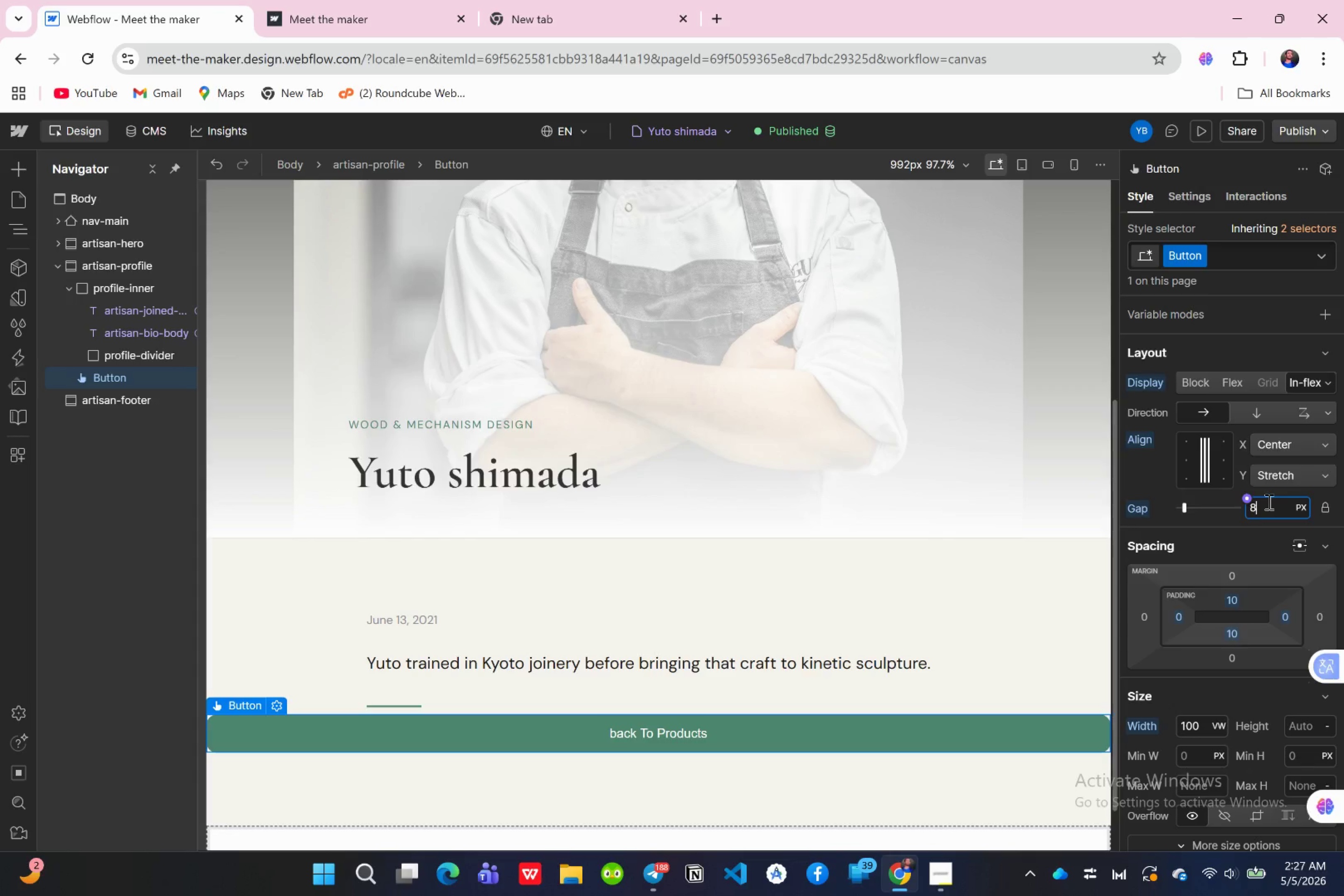 
wait(13.44)
 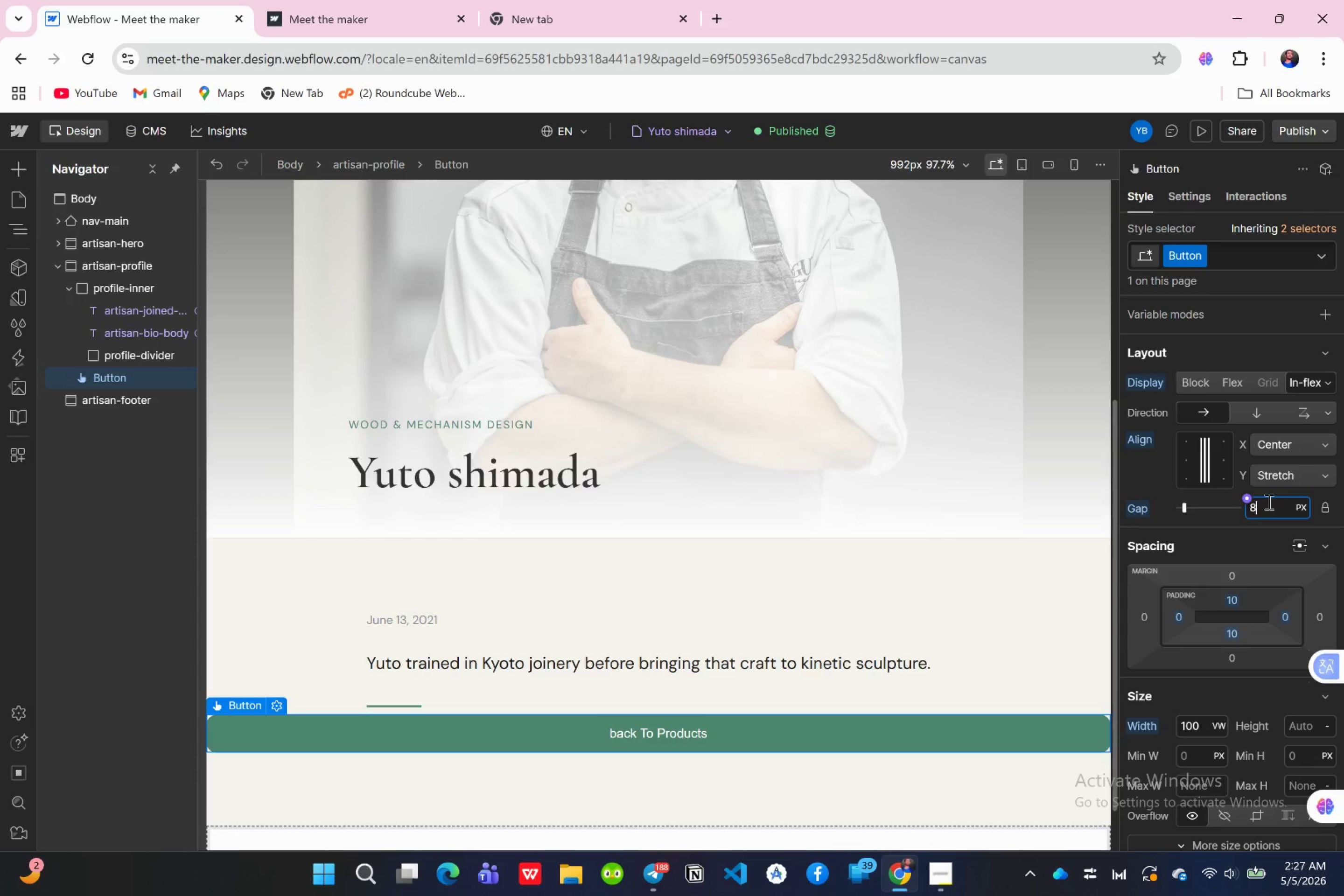 
left_click([1229, 599])
 